 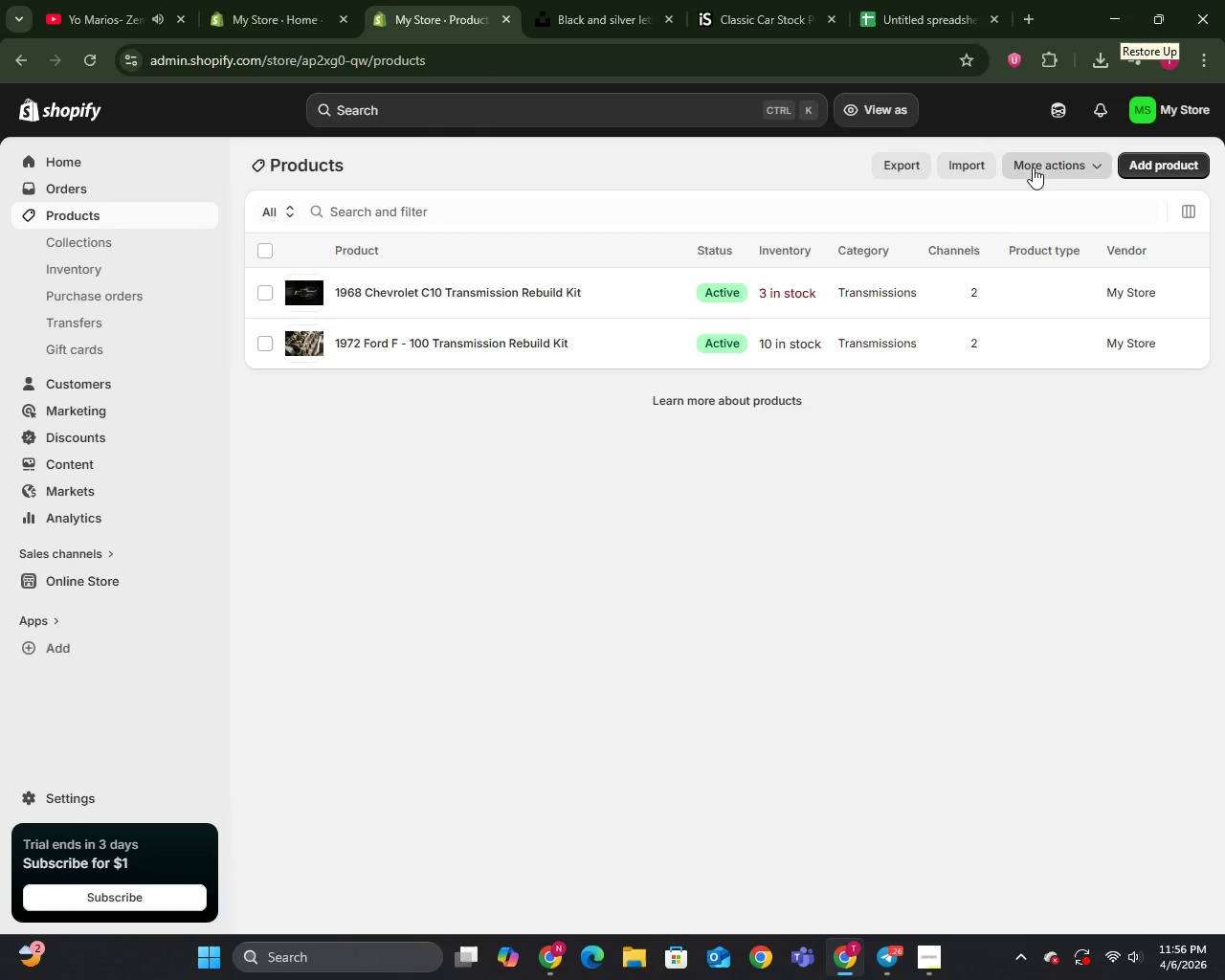 
left_click([310, 244])
 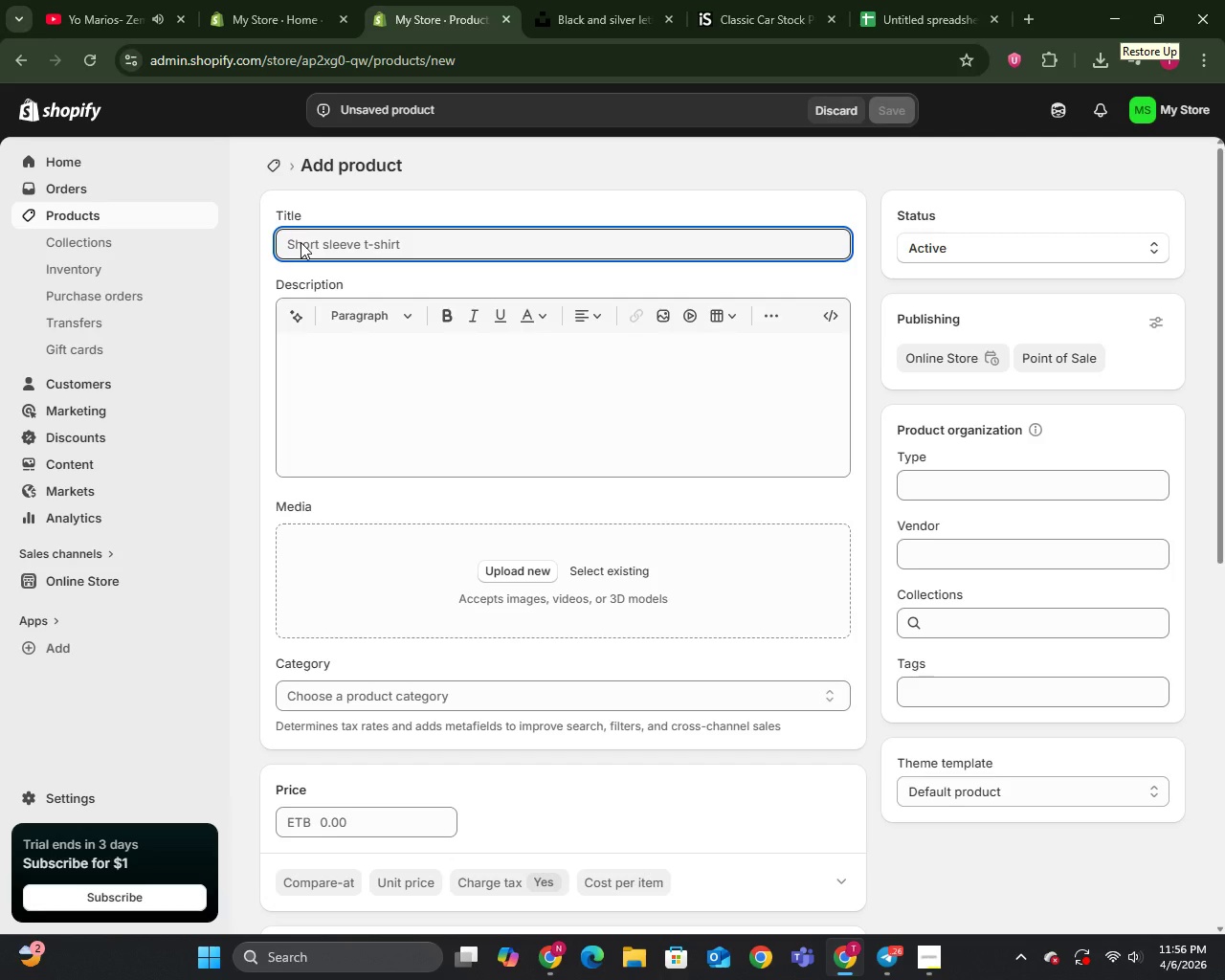 
type(1975 Dodge D100)
 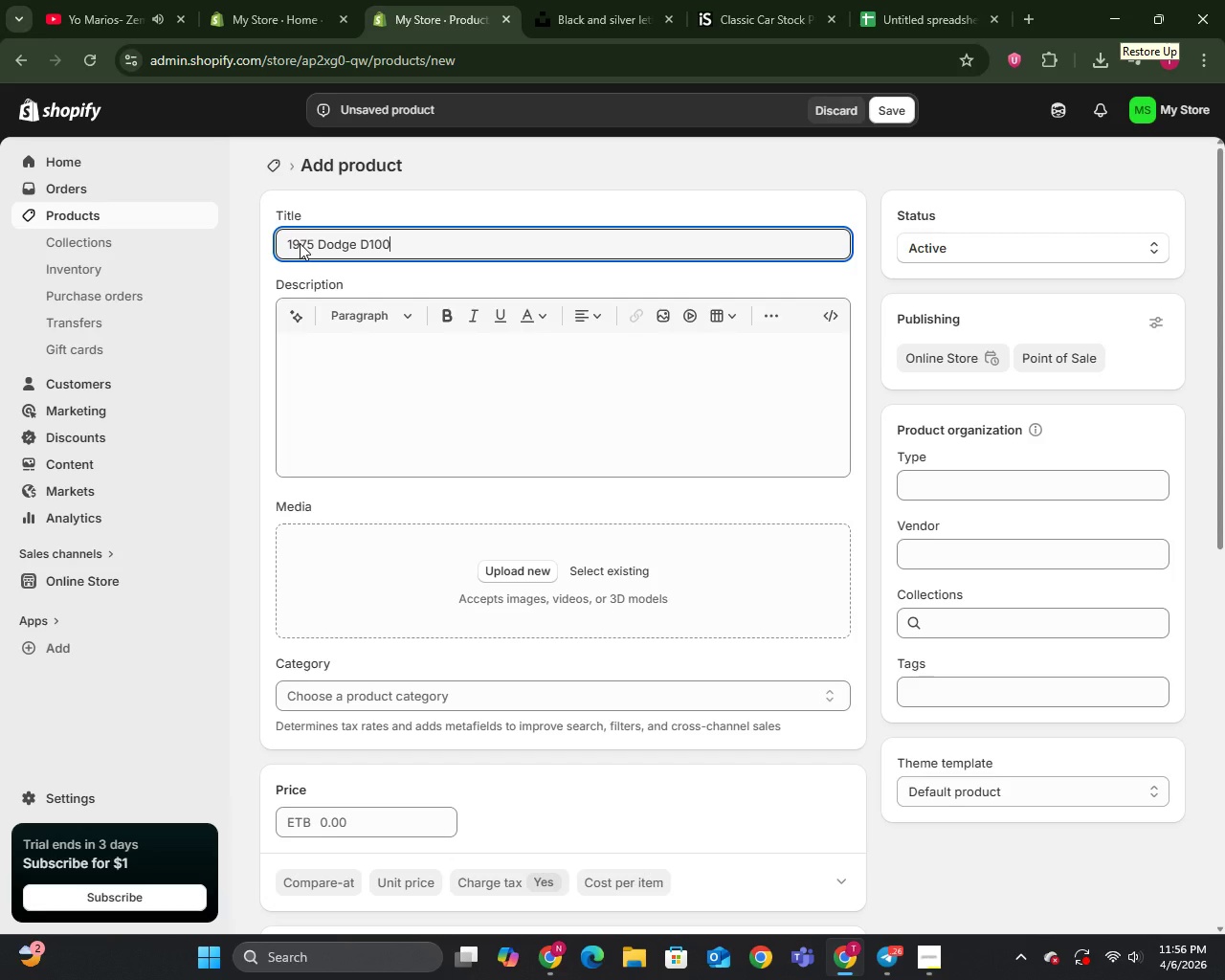 
wait(5.95)
 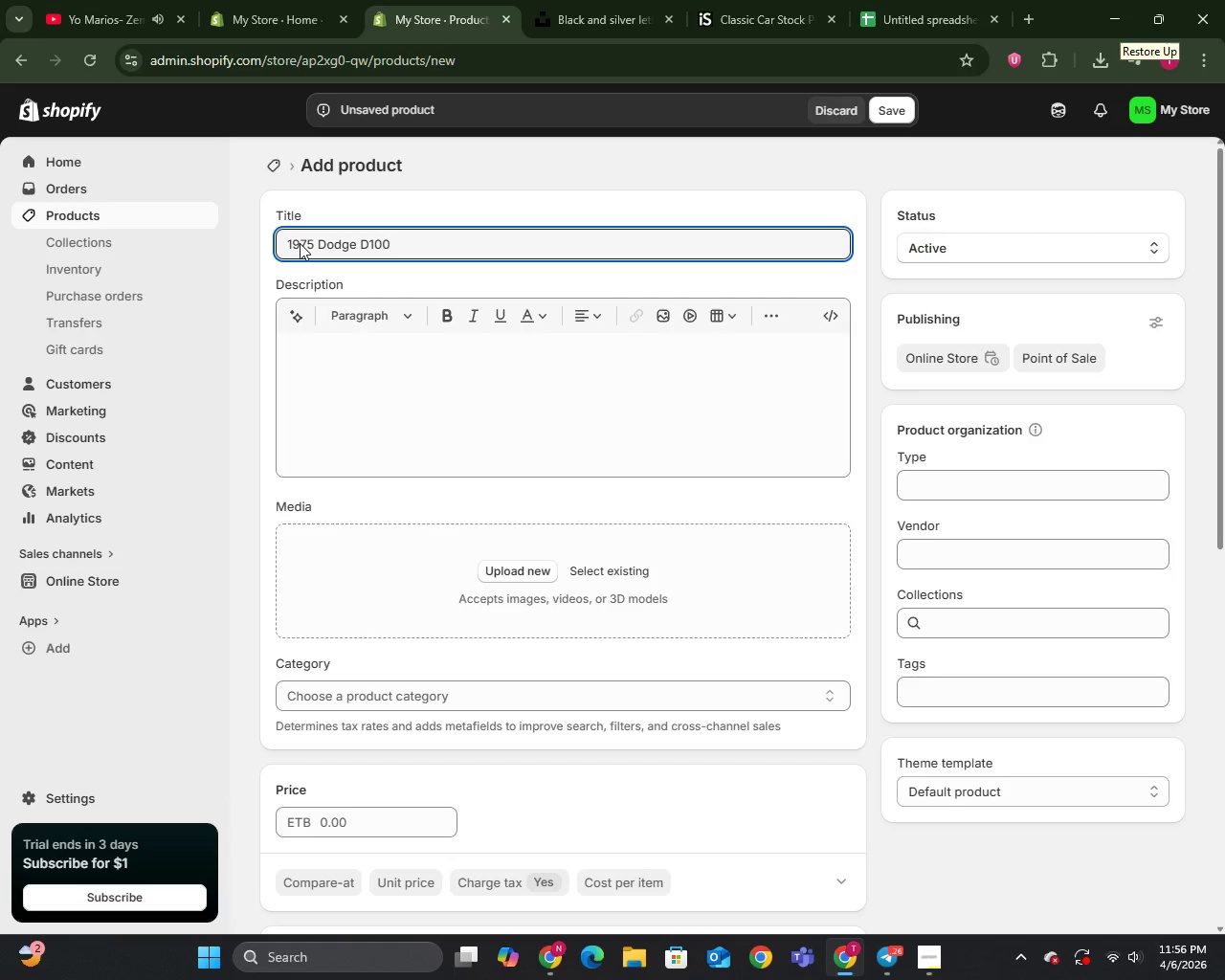 
left_click([335, 349])
 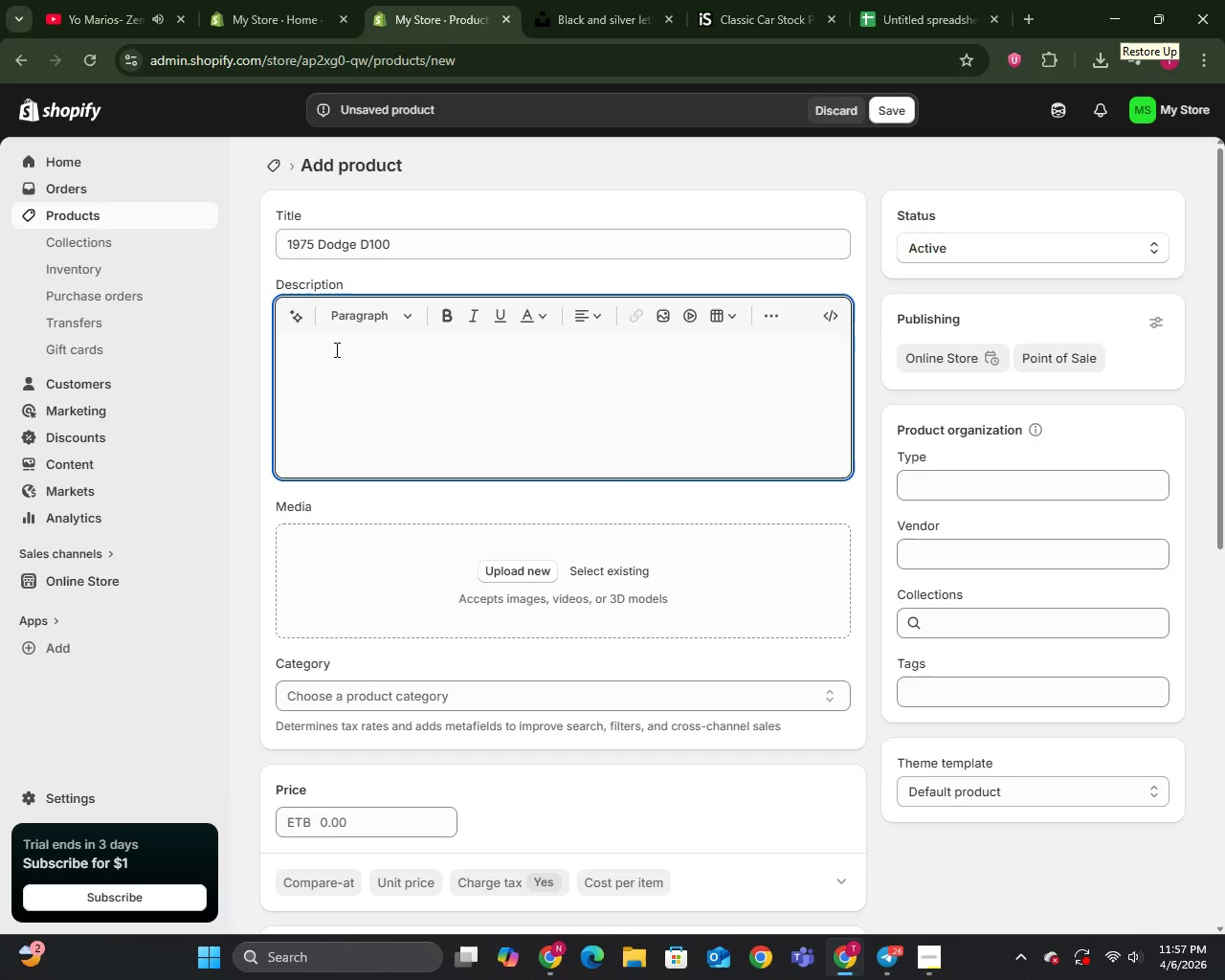 
type(This comp)
 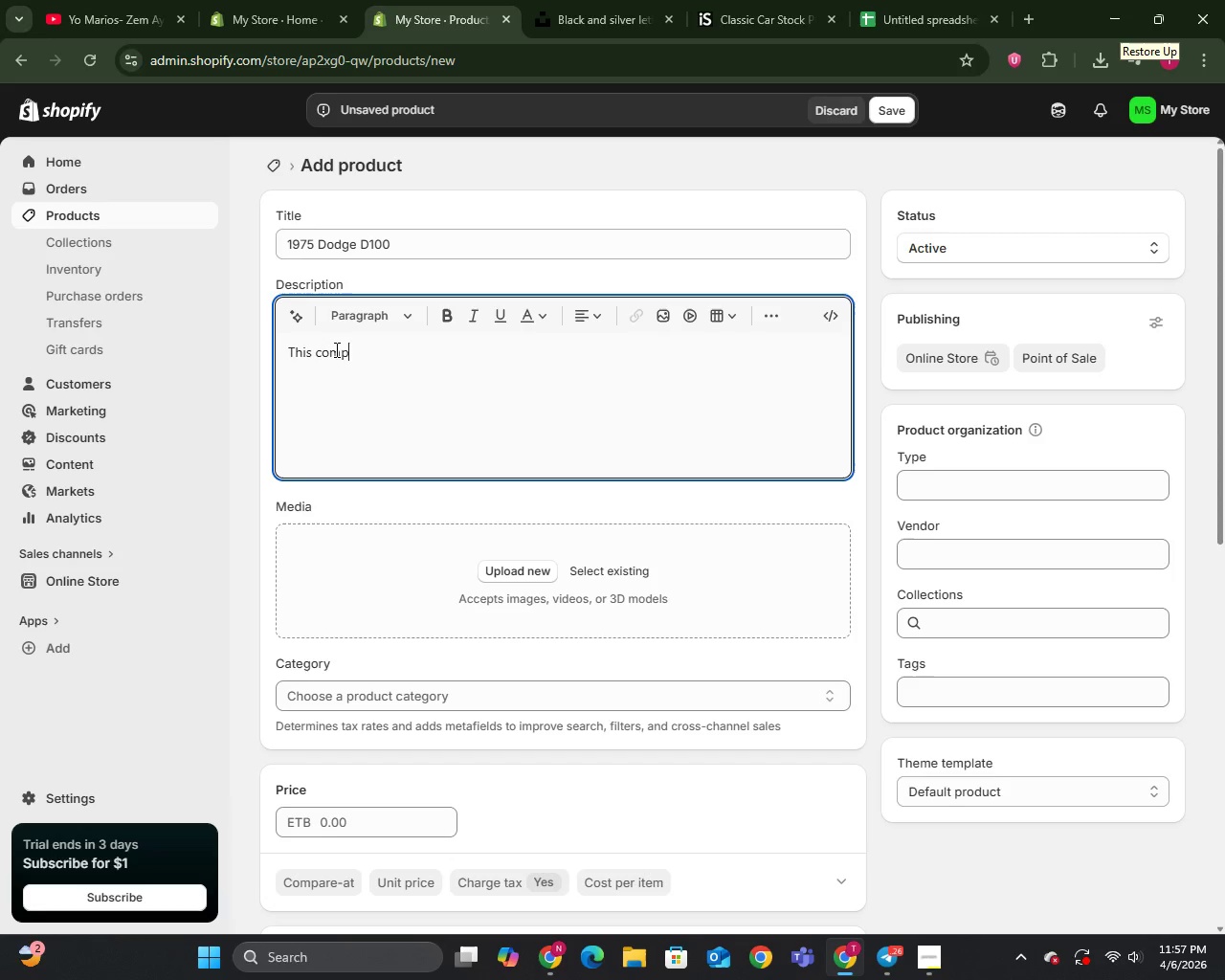 
type(lete rebuild kit is engineering for classic D)
 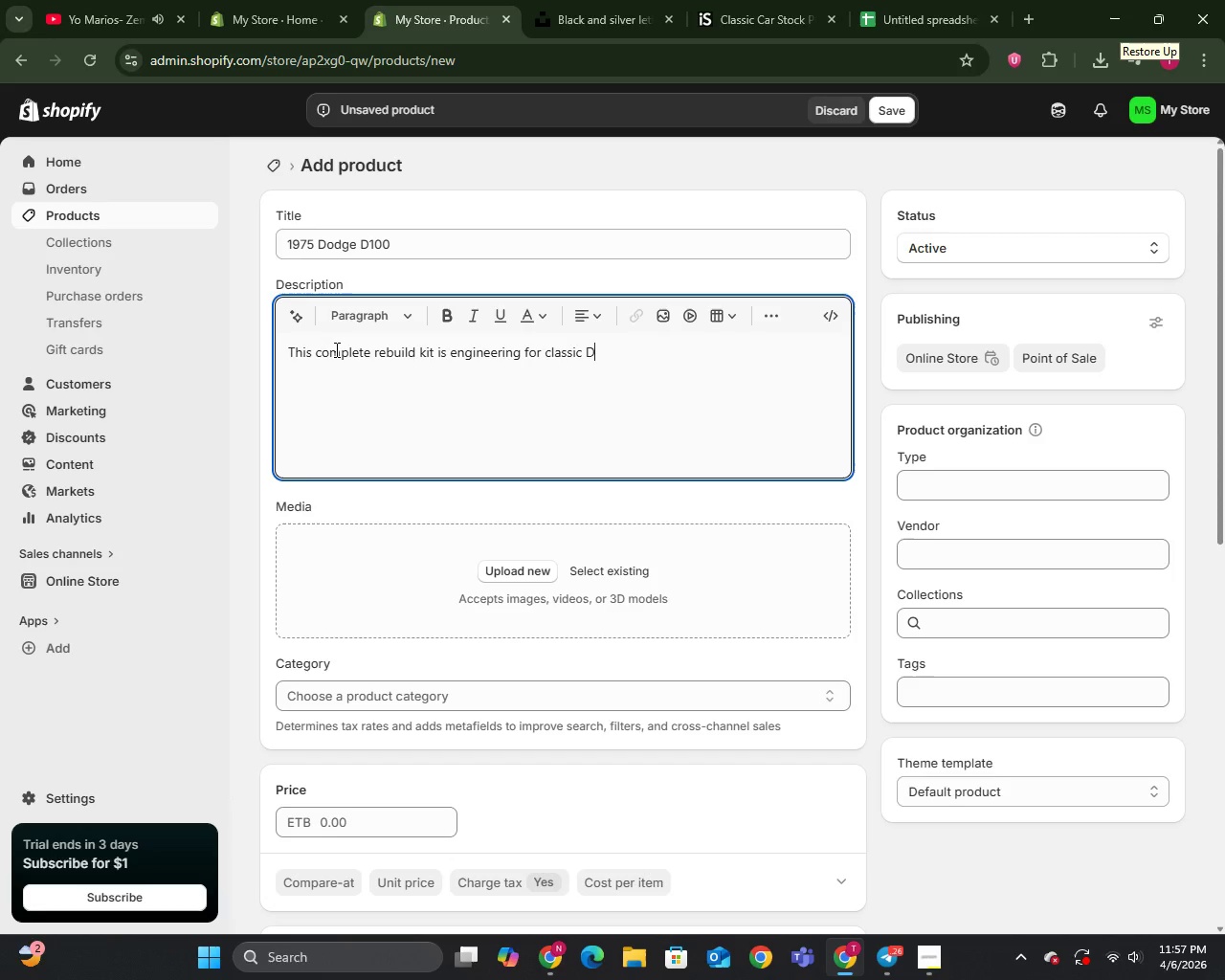 
type(odge trucks, ensuring mooth shifting and extending)
key(Backspace)
key(Backspace)
key(Backspace)
type(ed transmission life.)
 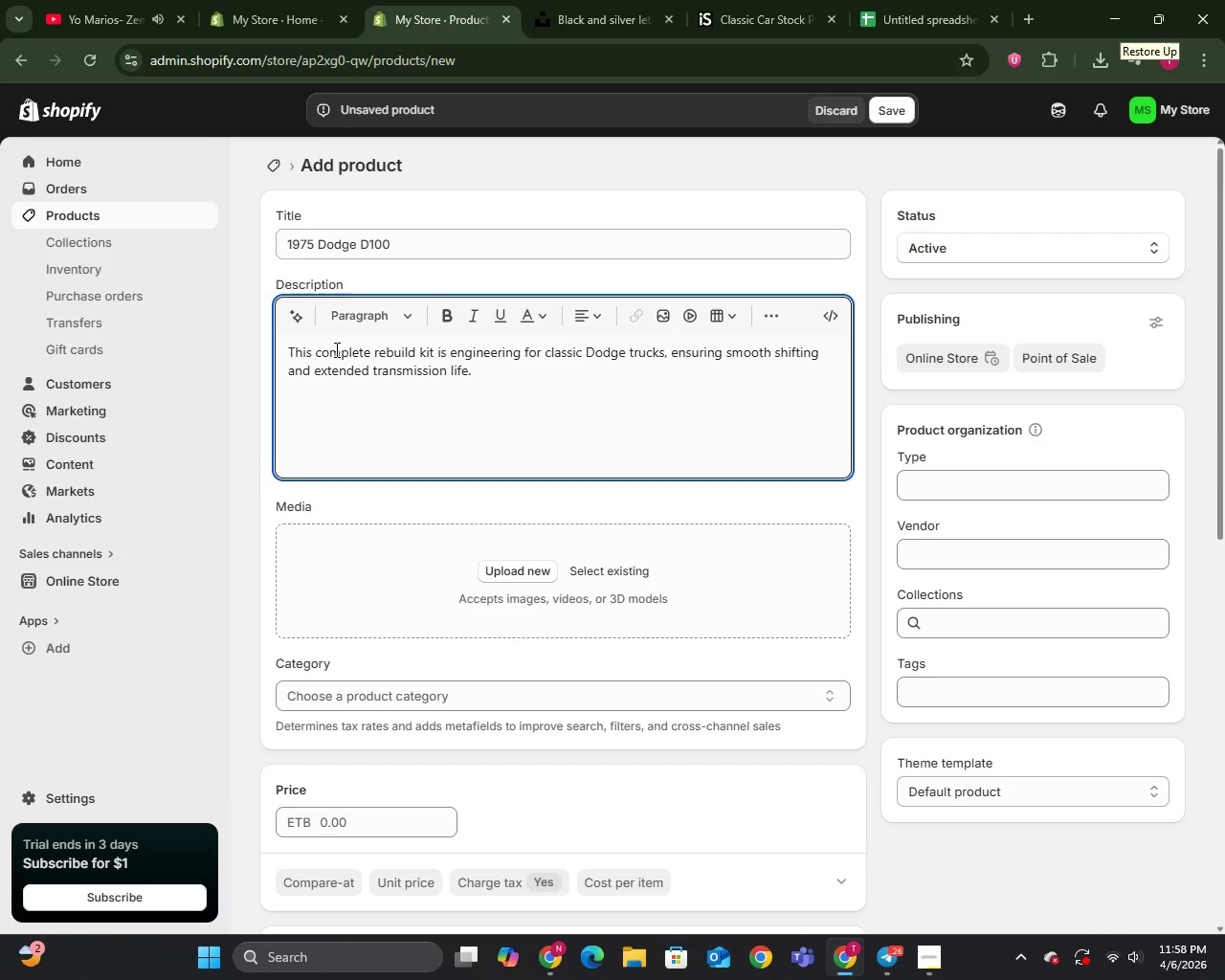 
wait(6.67)
 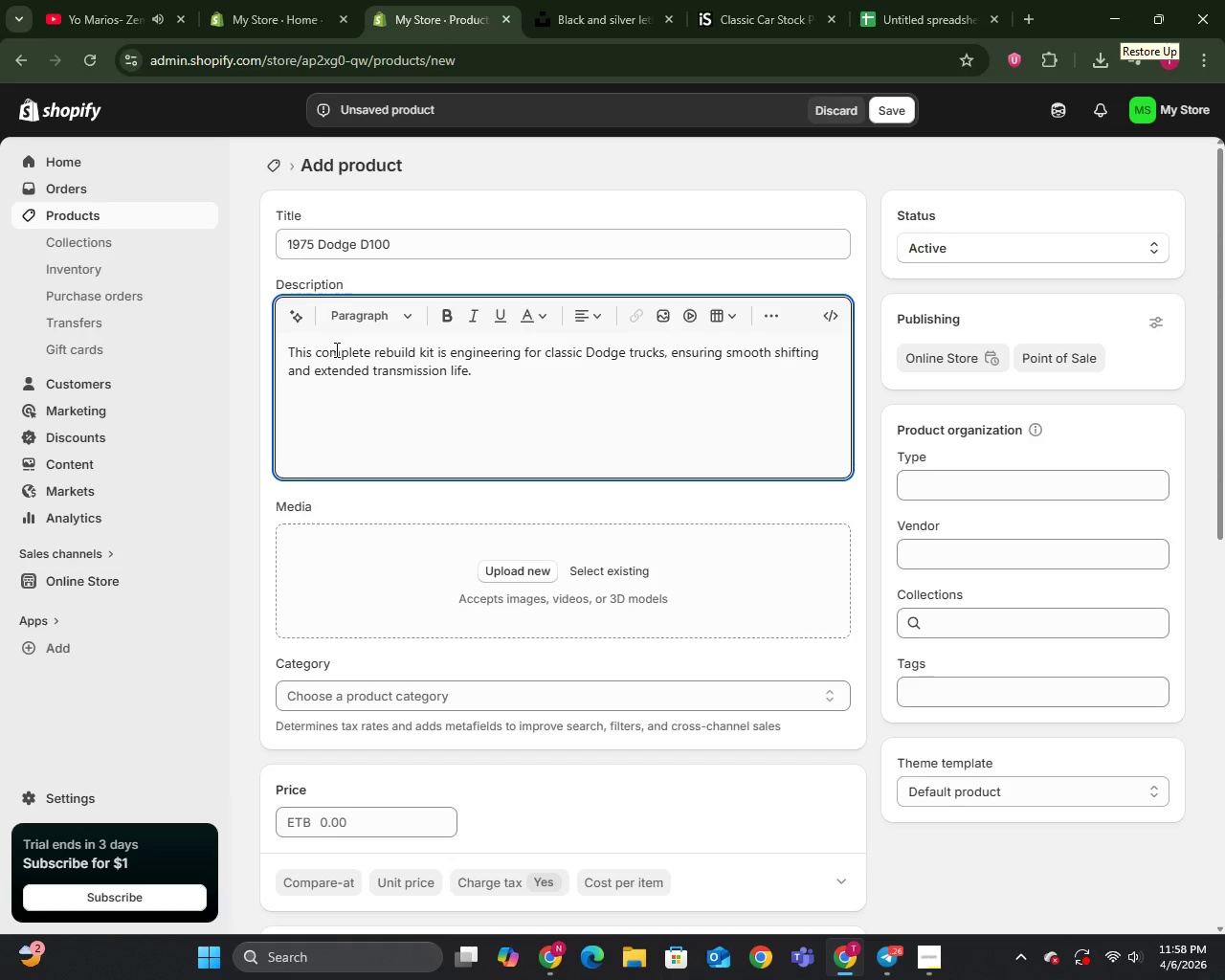 
left_click([609, 9])
 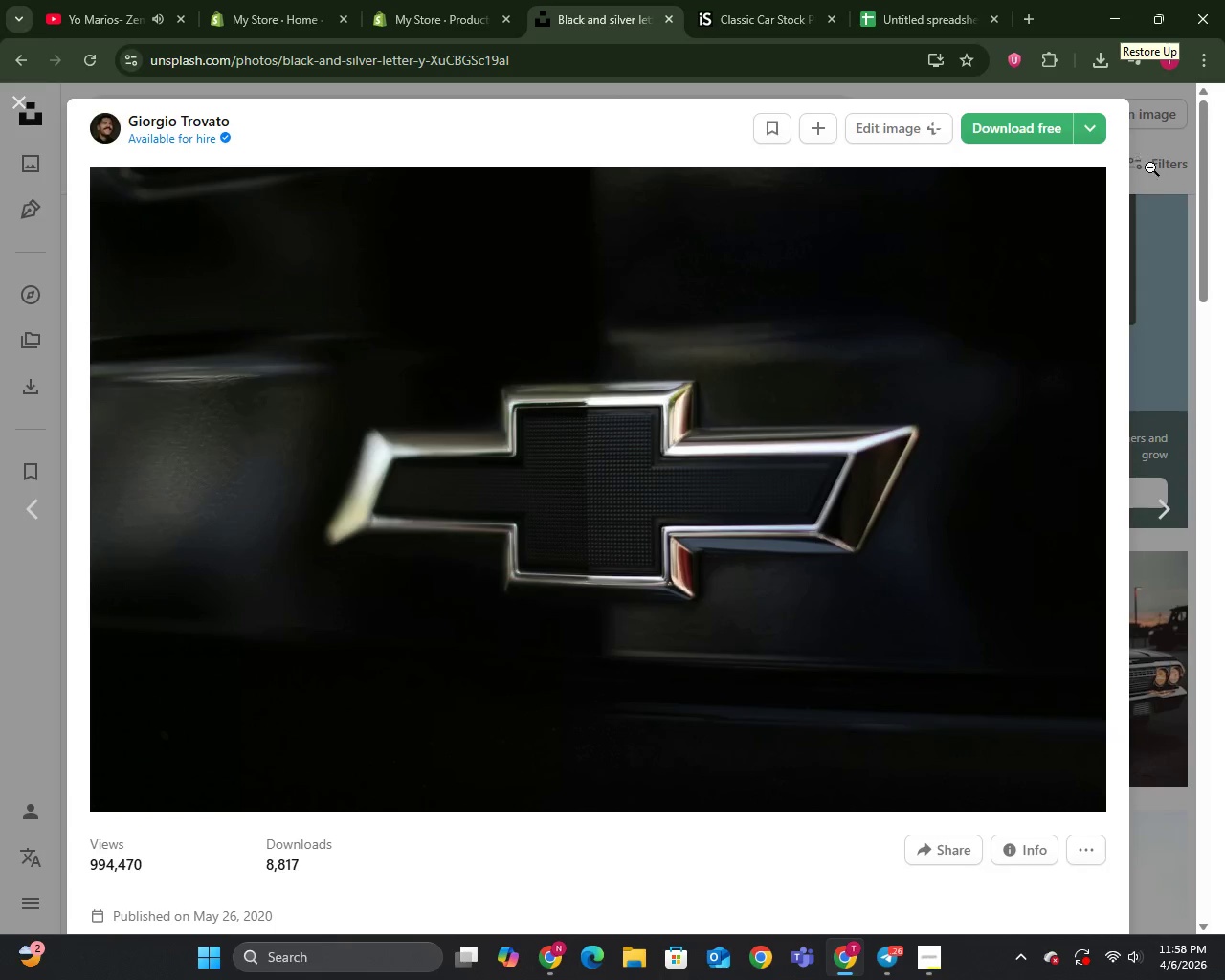 
left_click([1162, 218])
 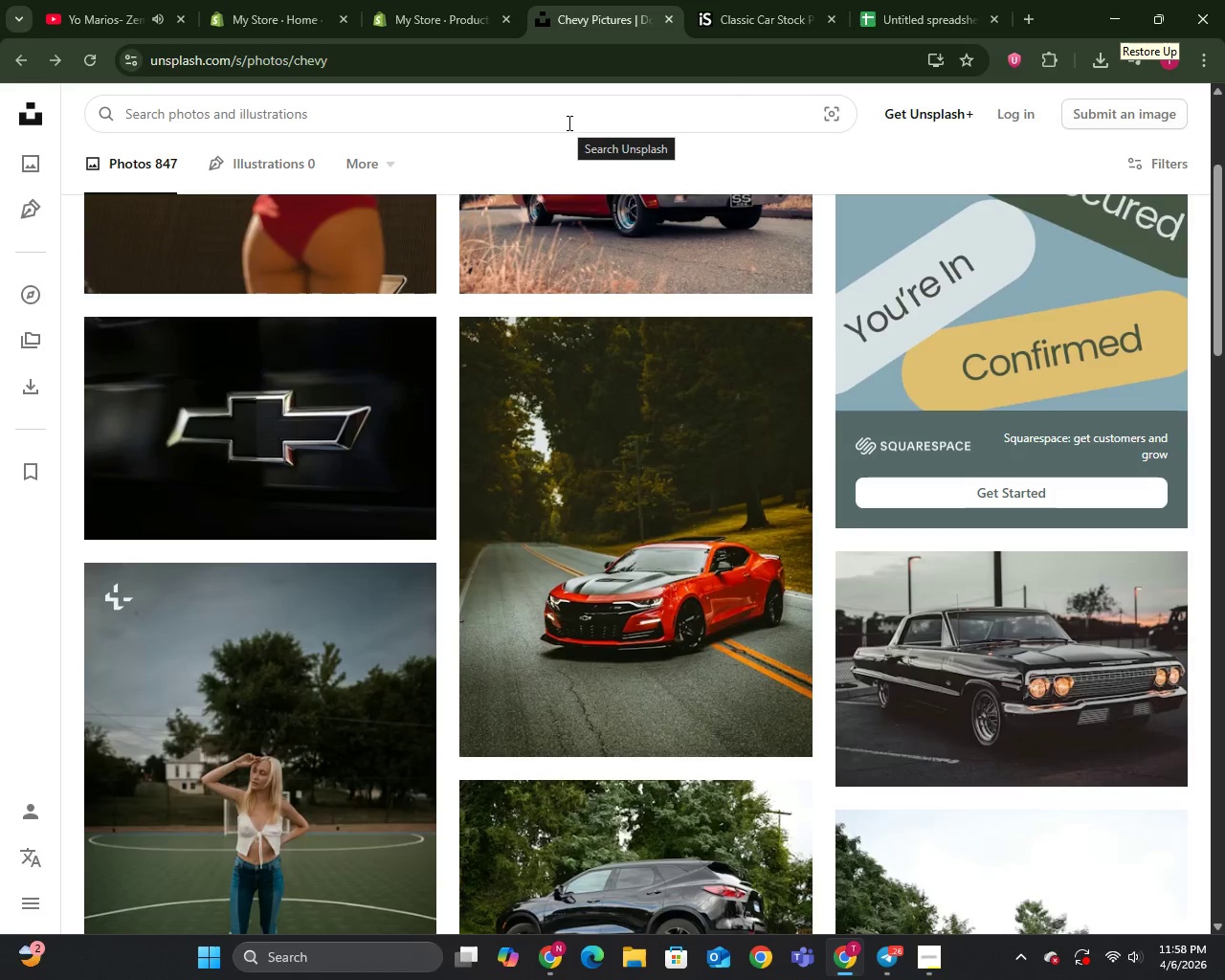 
type(dodge)
 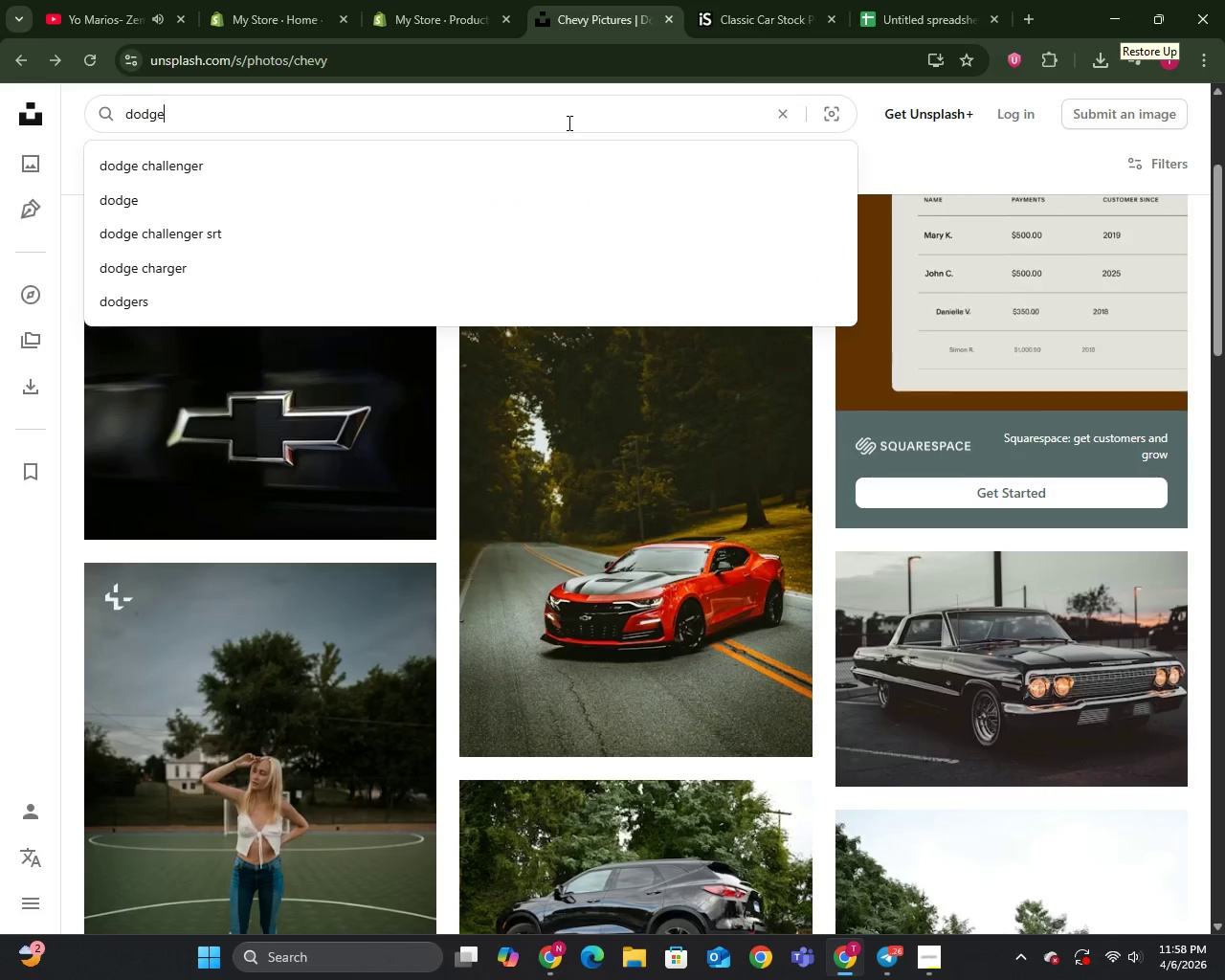 
key(Enter)
 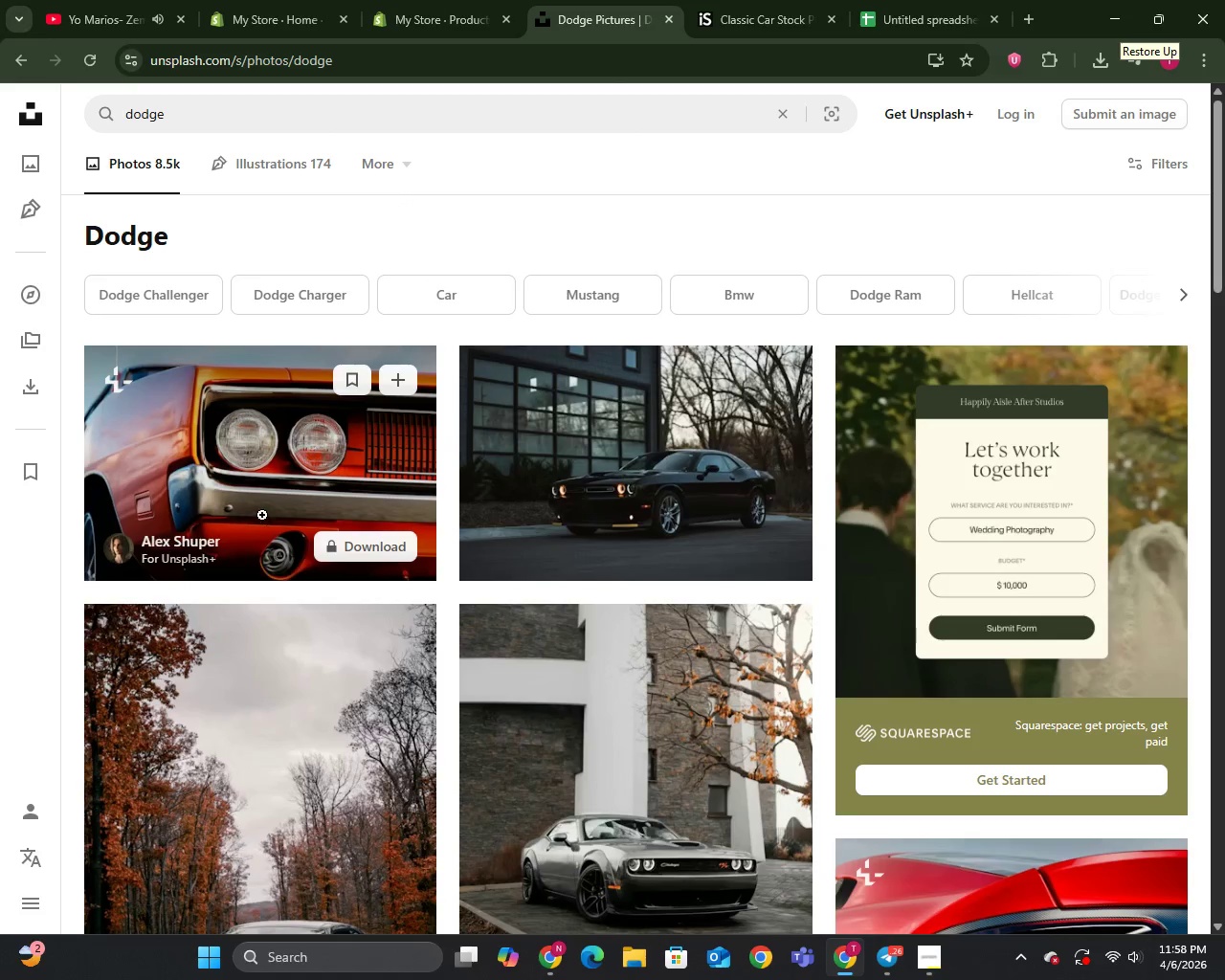 
wait(5.7)
 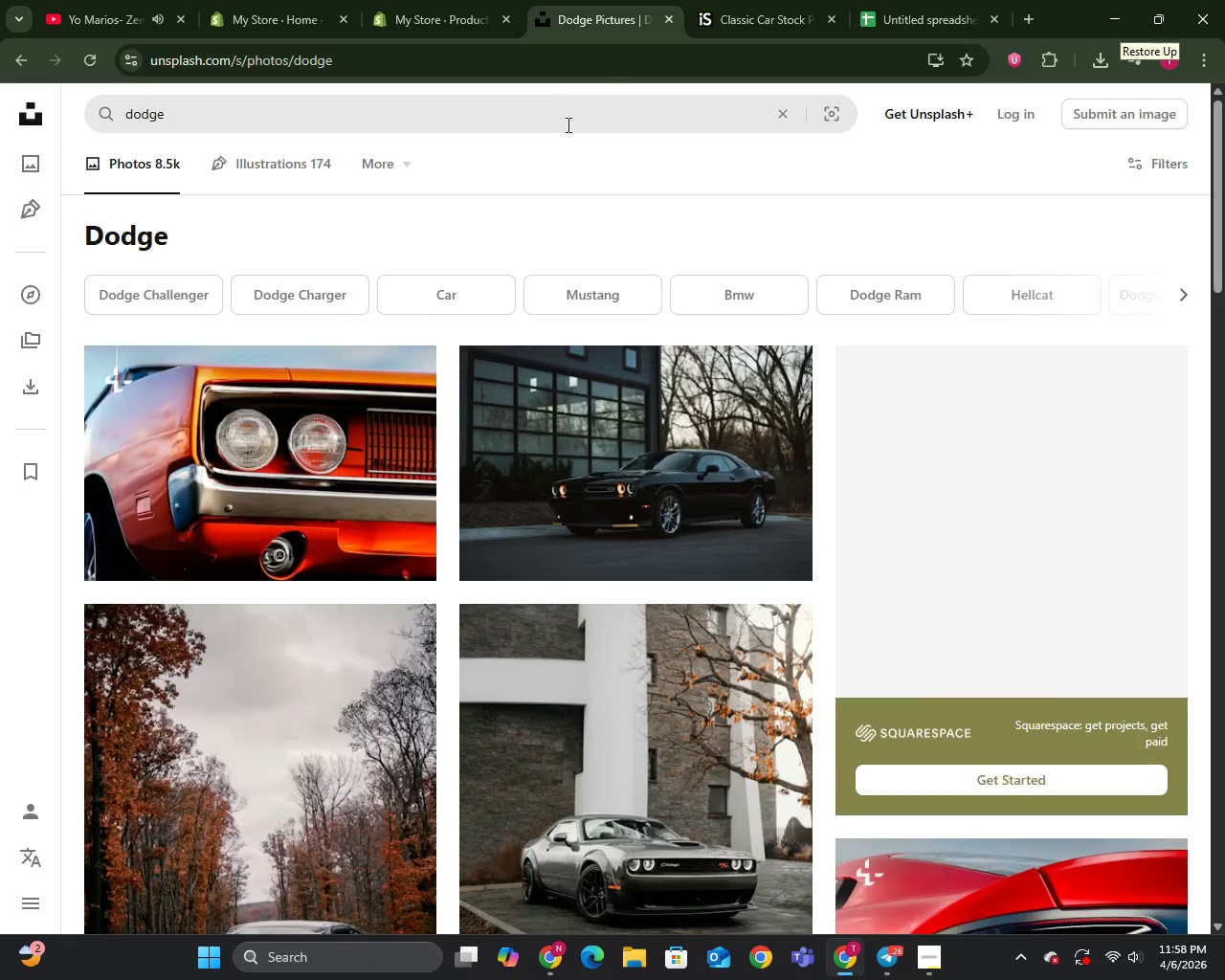 
left_click([261, 473])
 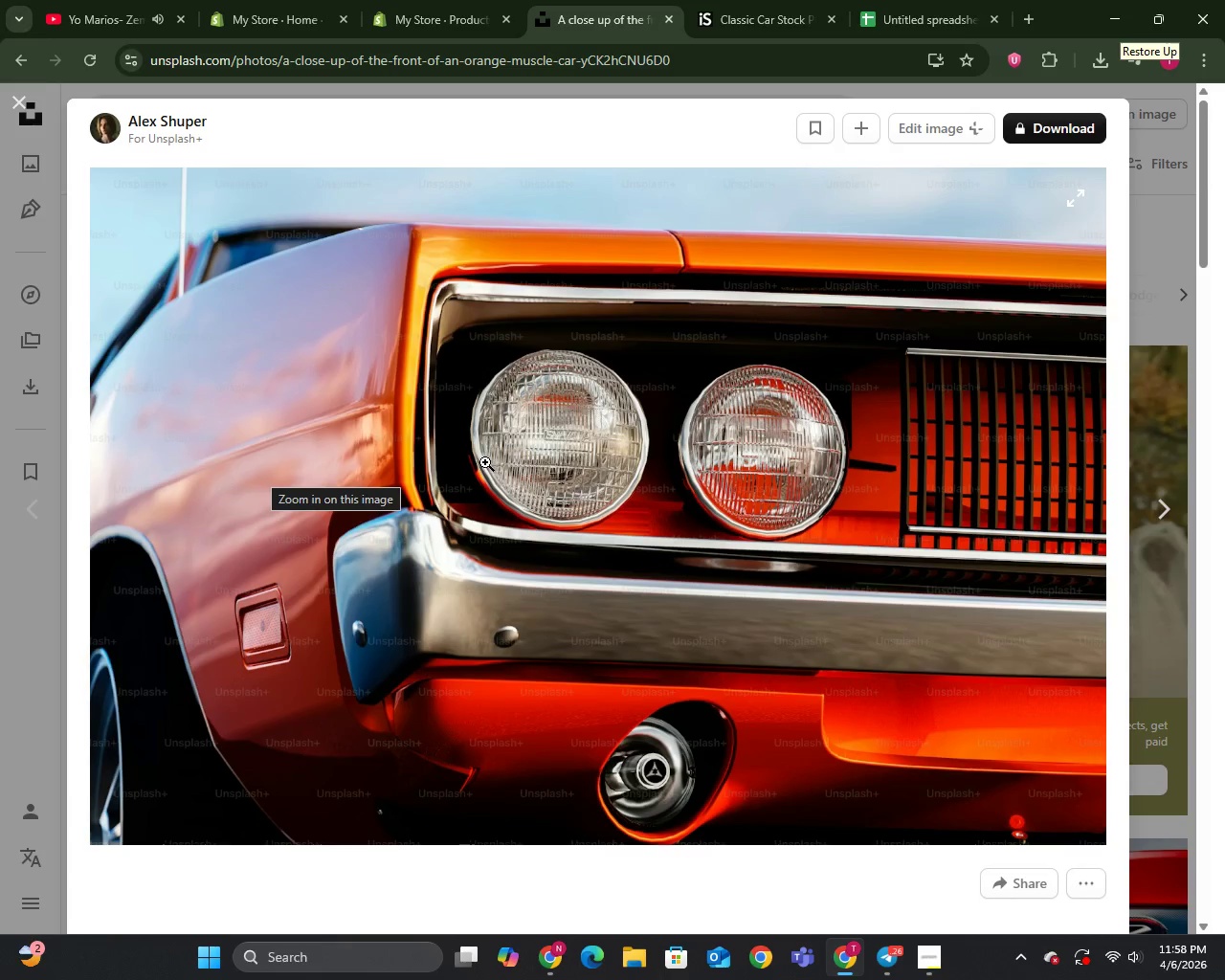 
right_click([533, 469])
 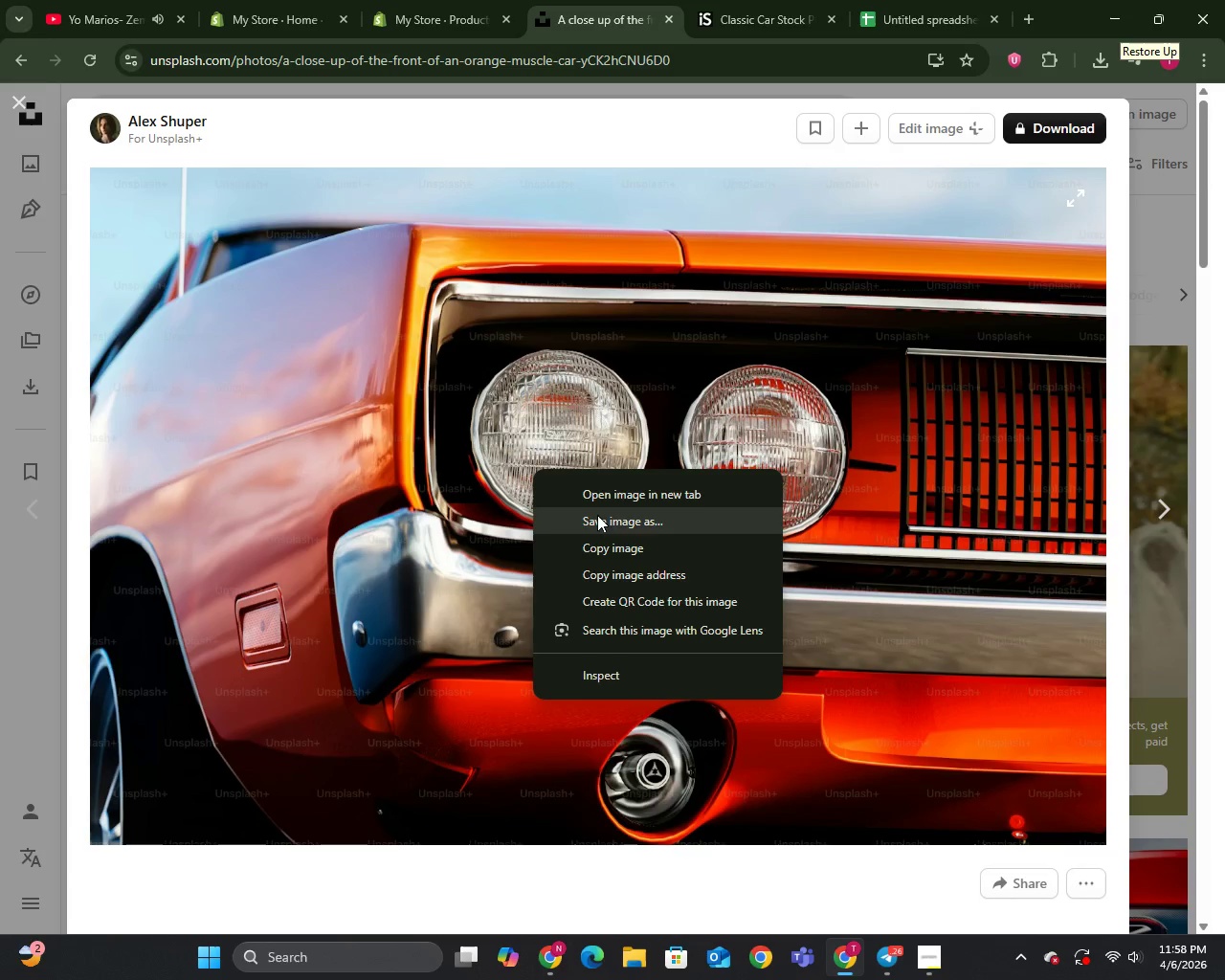 
left_click([613, 515])
 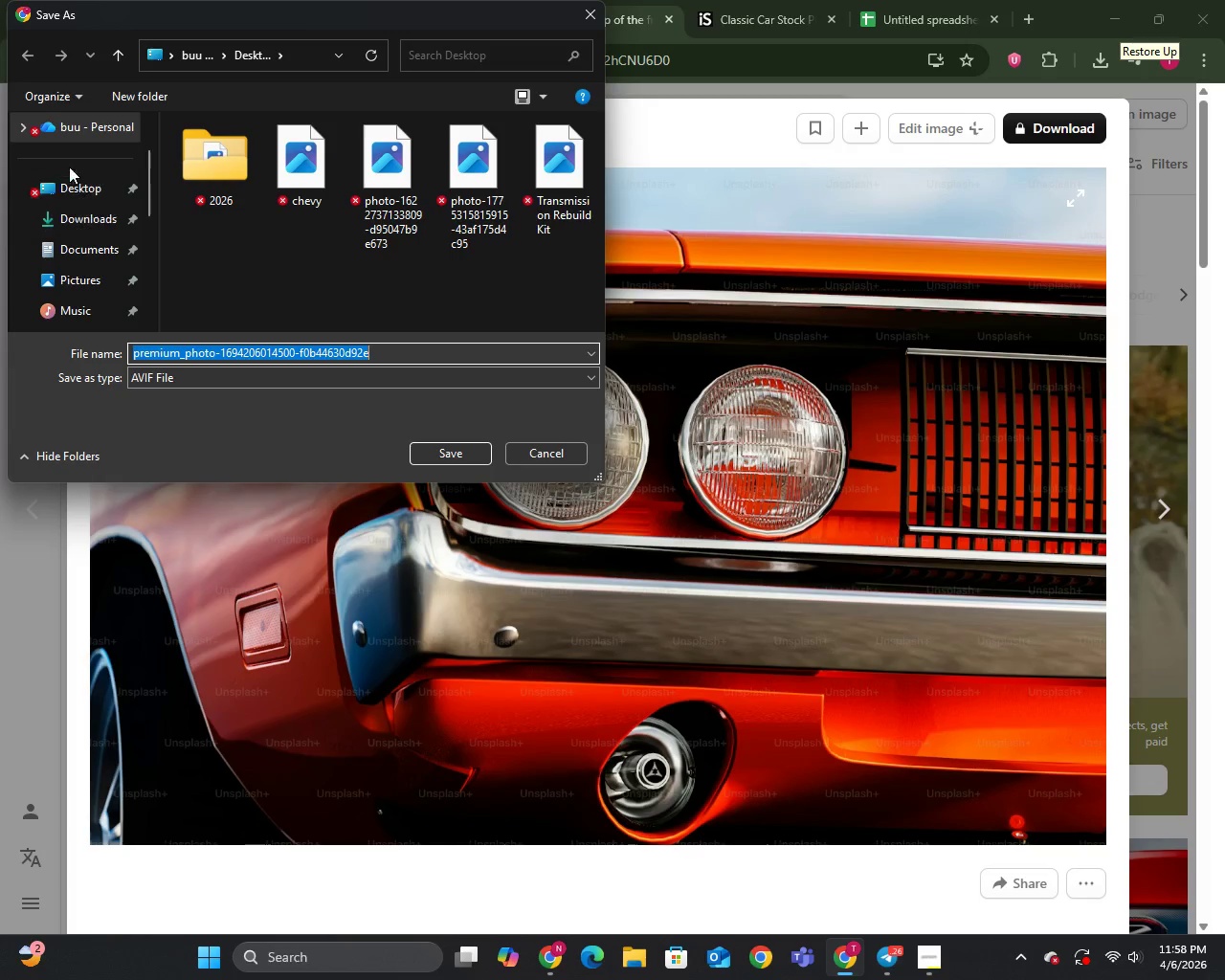 
wait(5.23)
 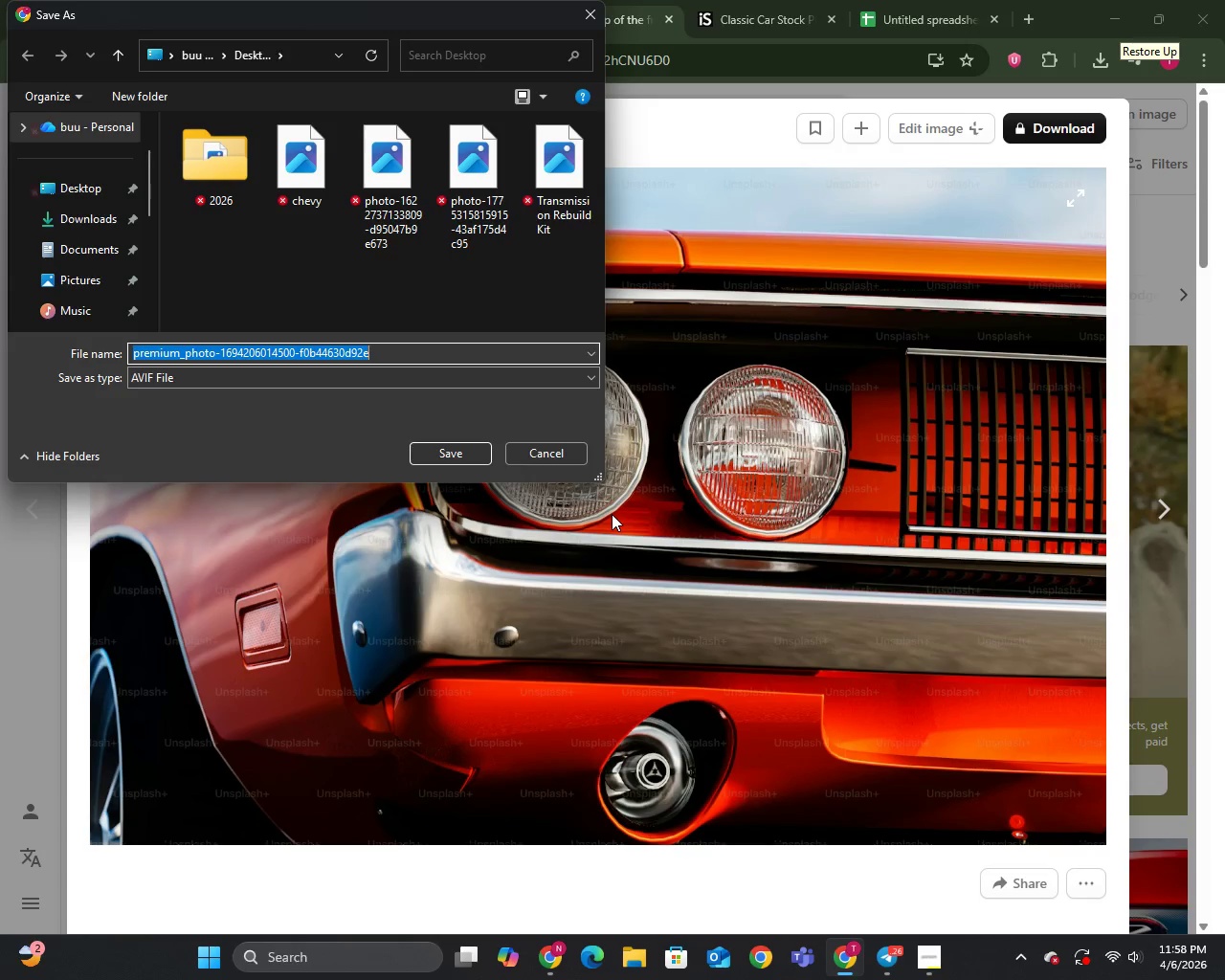 
left_click([87, 190])
 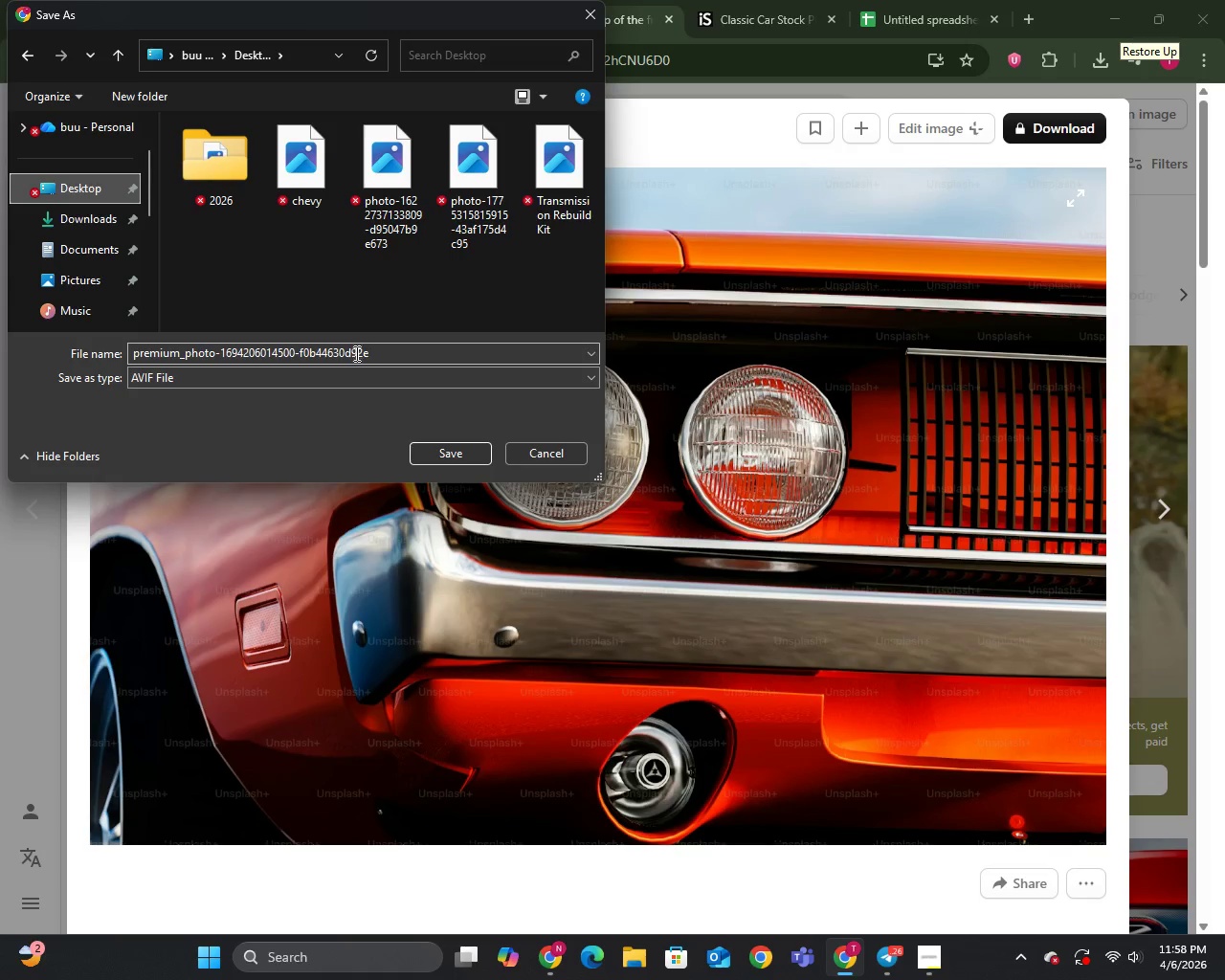 
left_click([374, 354])
 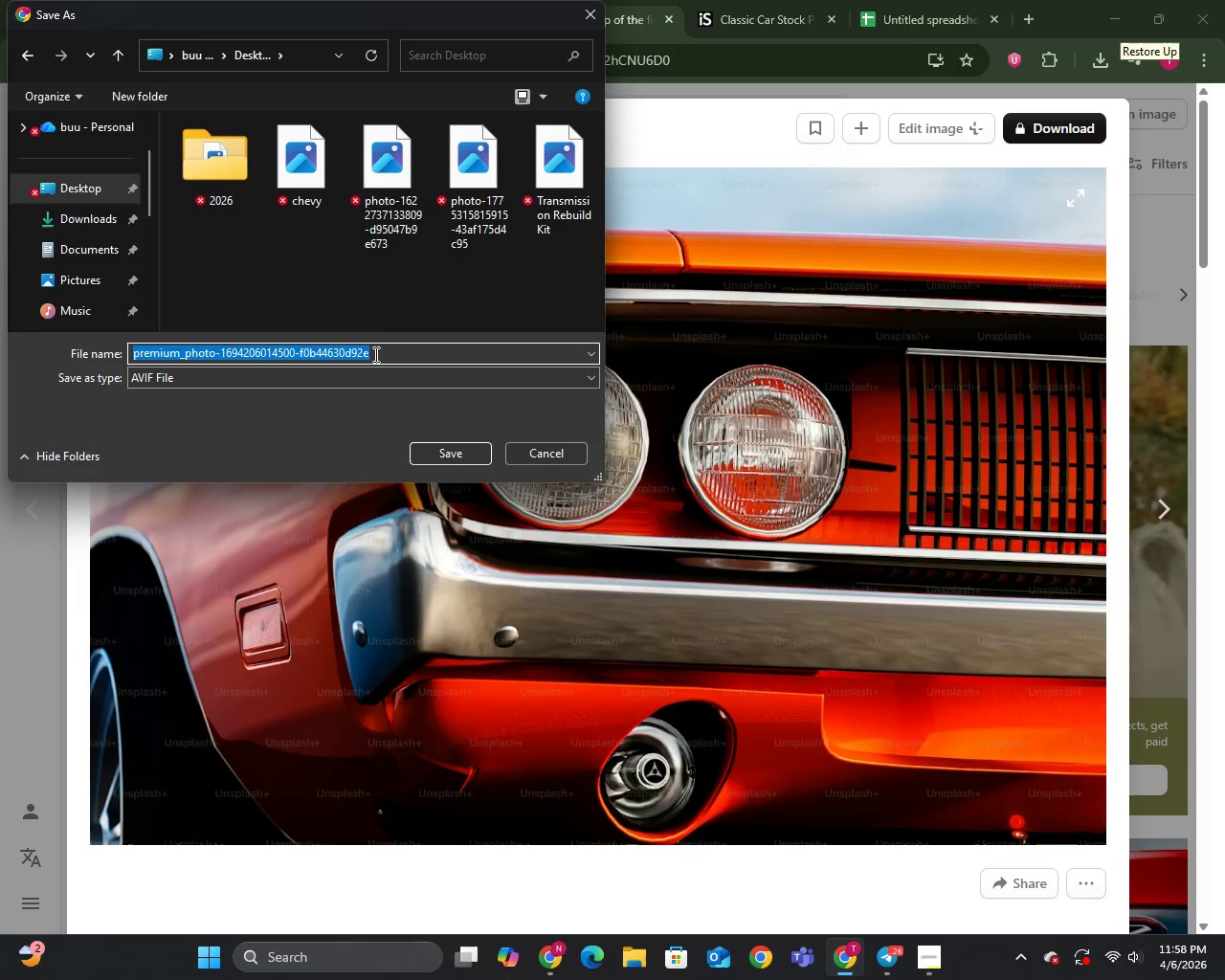 
type(dodge)
 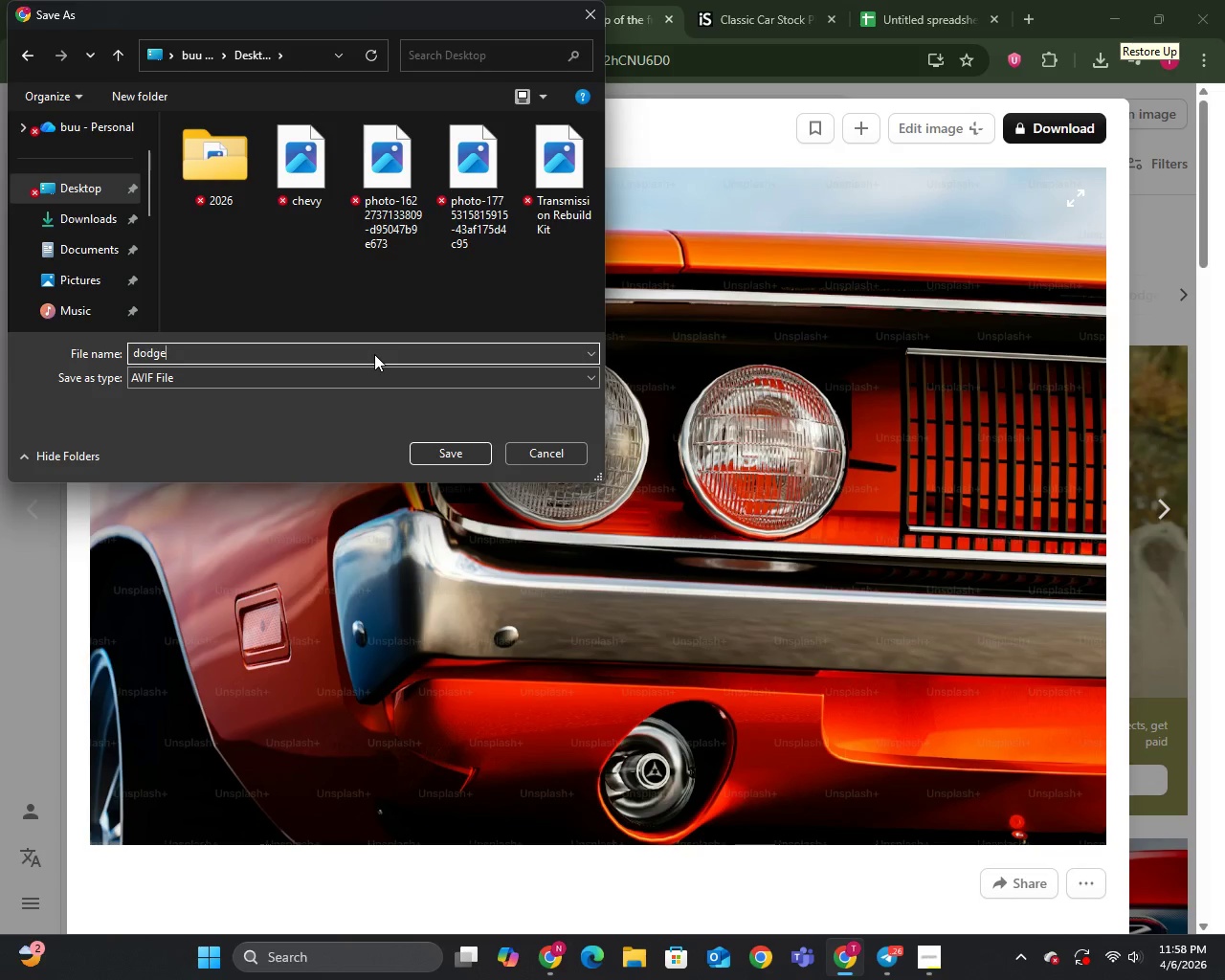 
key(Enter)
 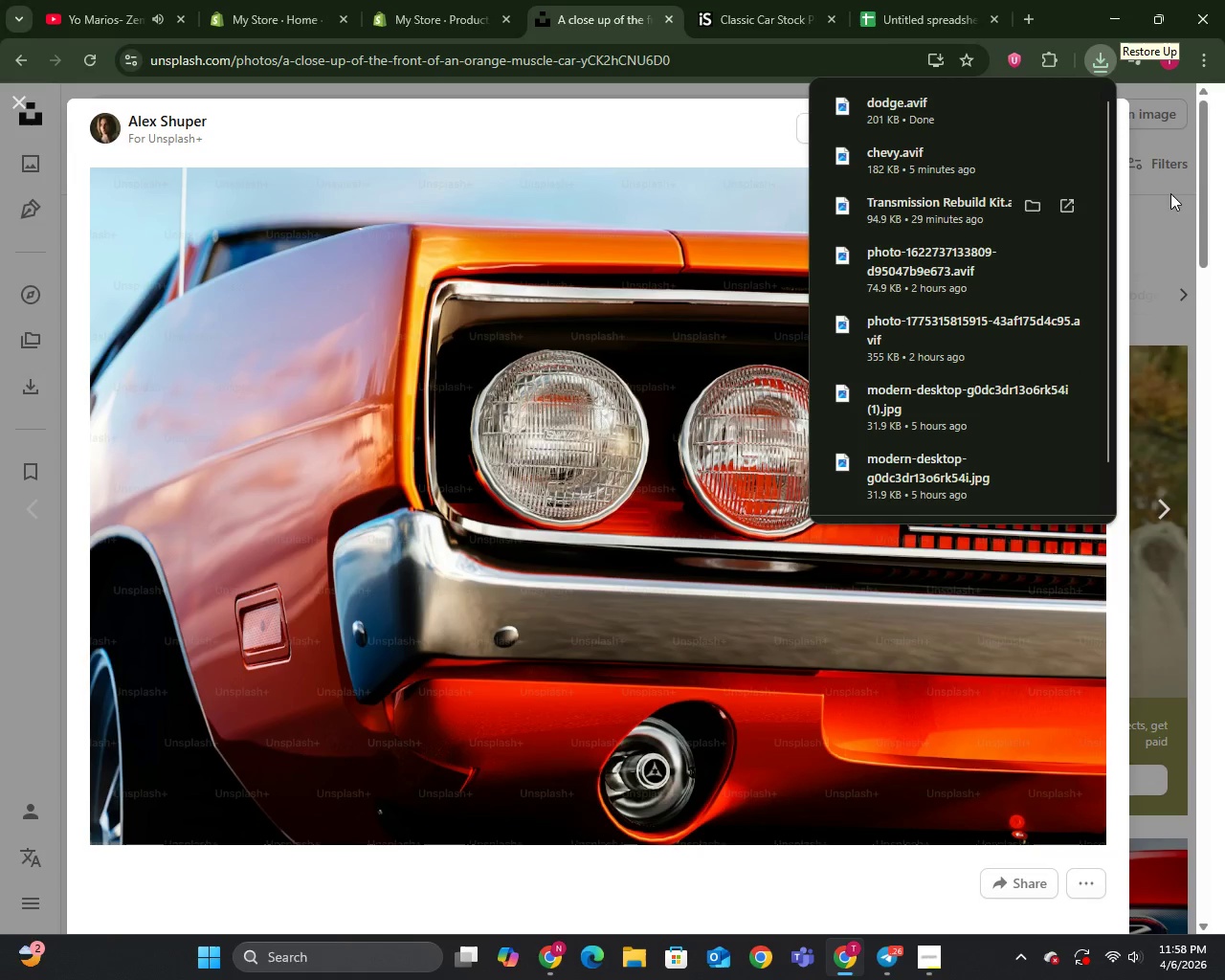 
left_click([1184, 250])
 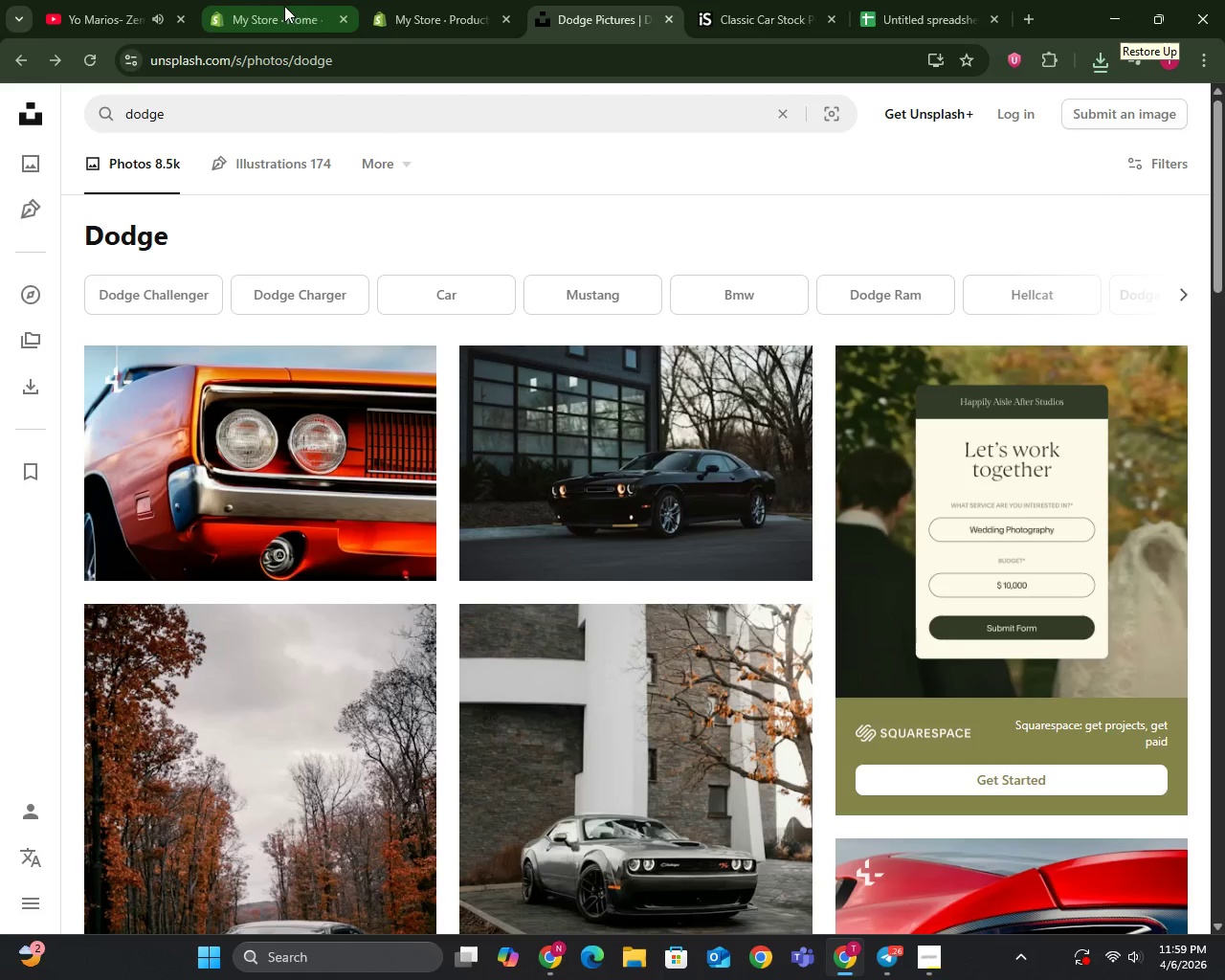 
left_click([432, 10])
 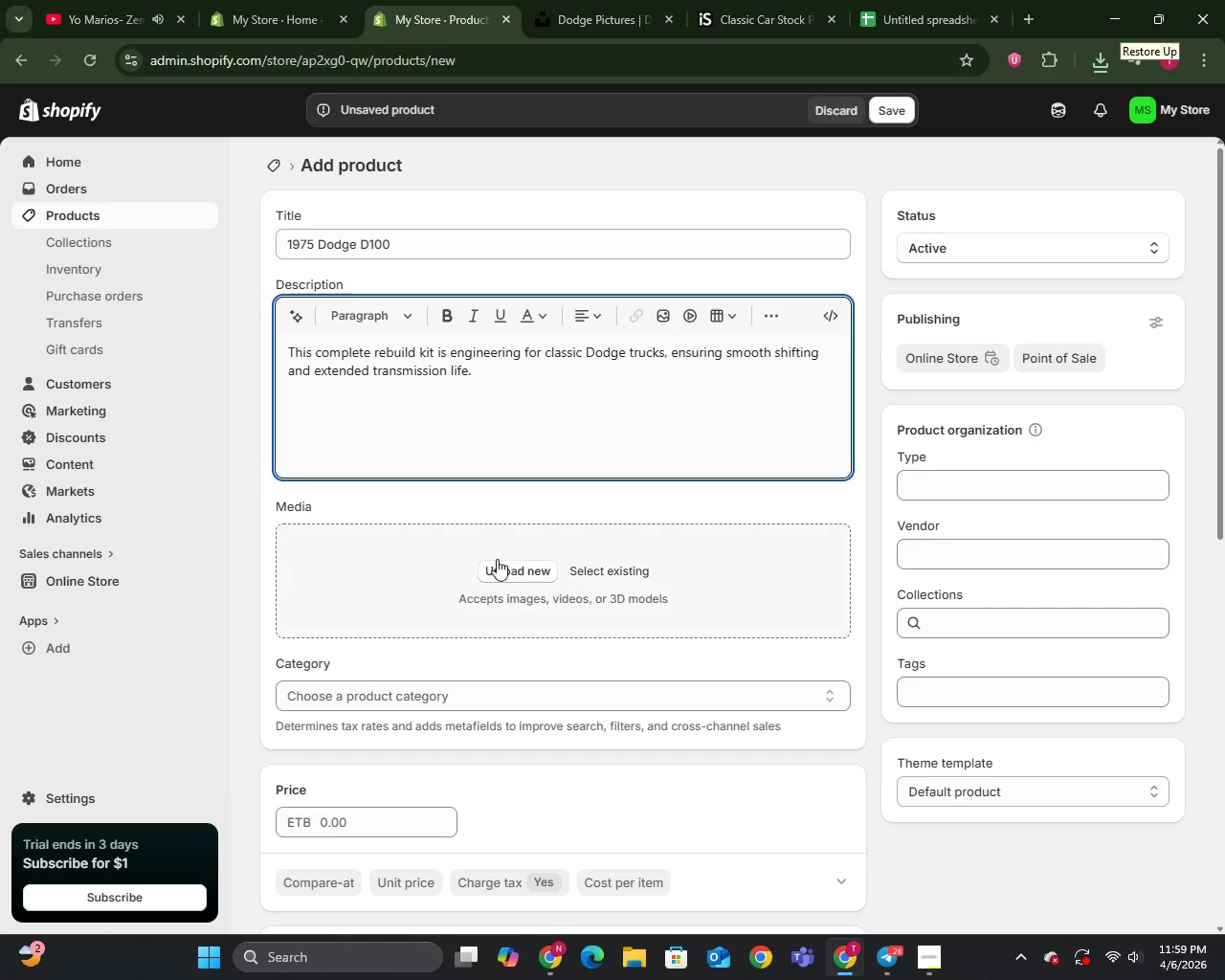 
left_click([503, 573])
 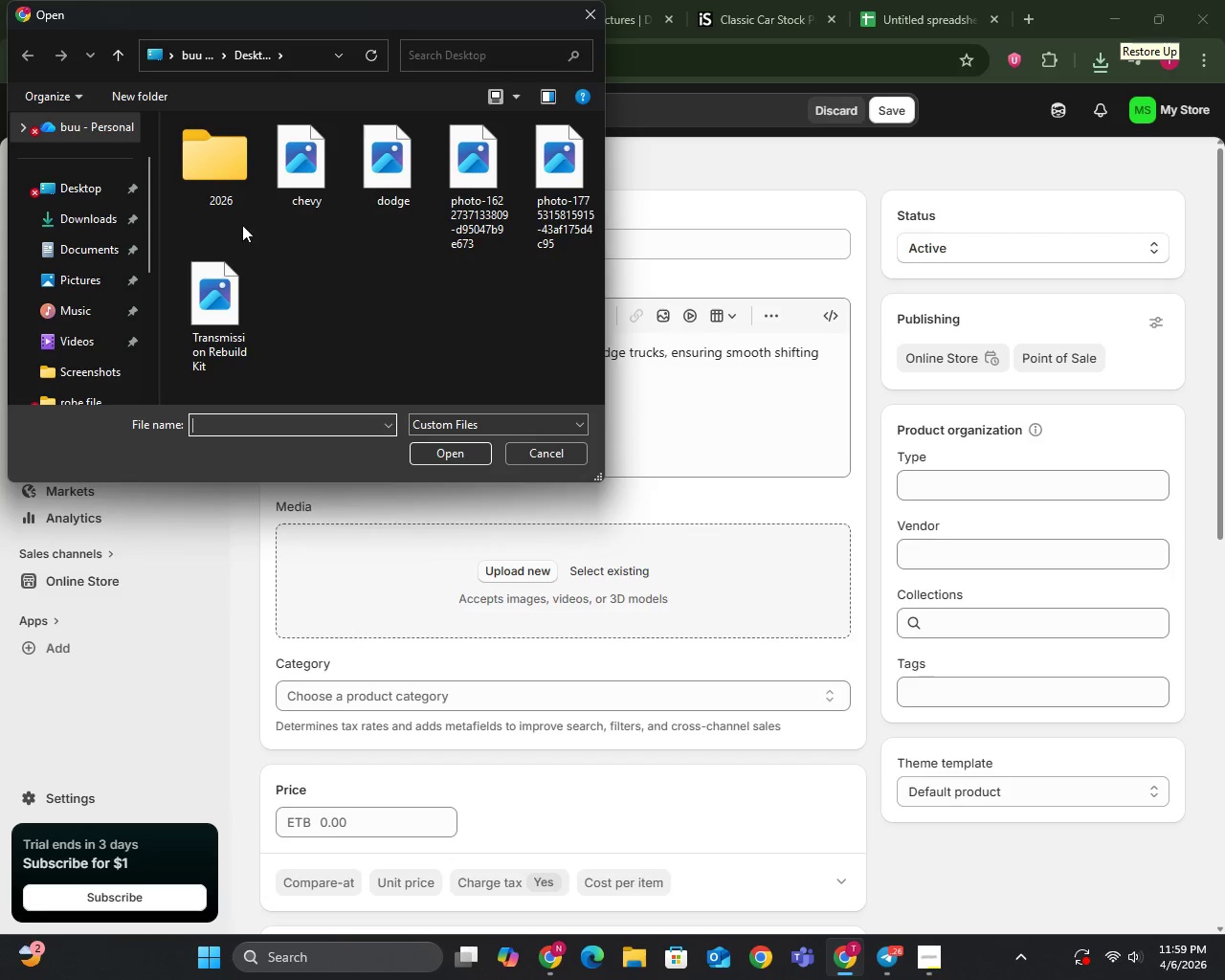 
left_click([377, 168])
 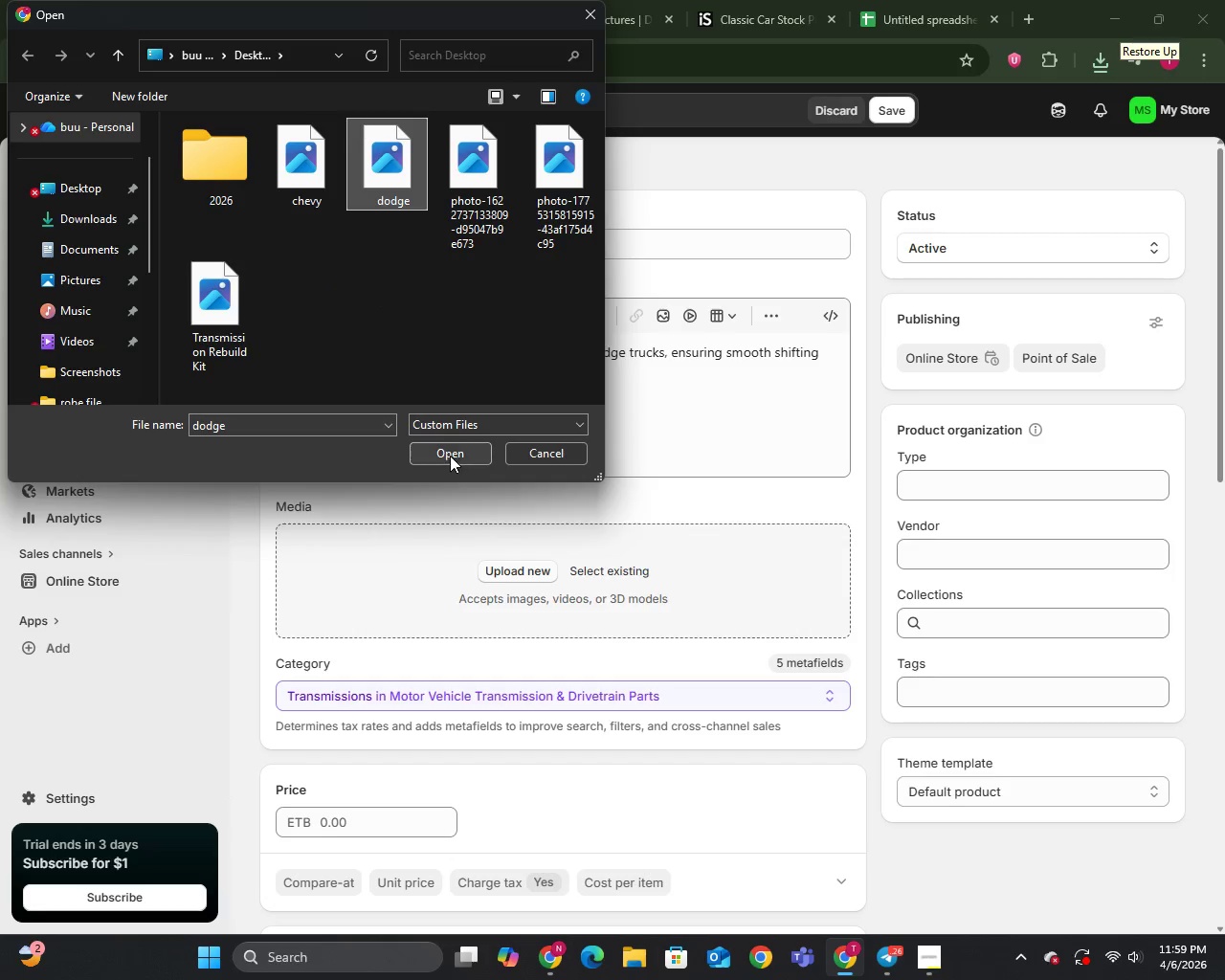 
left_click([450, 446])
 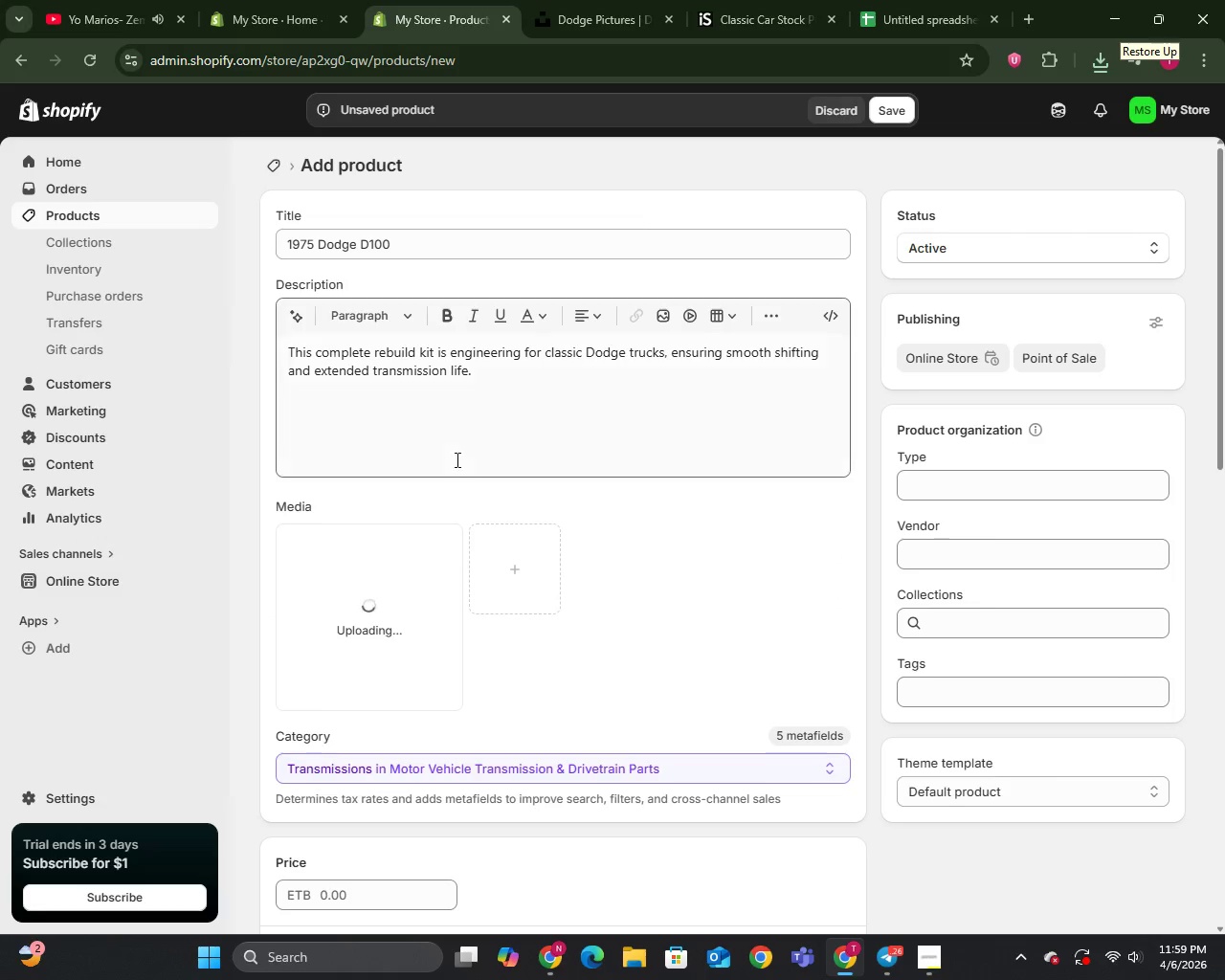 
scroll: coordinate [464, 525], scroll_direction: down, amount: 1.0
 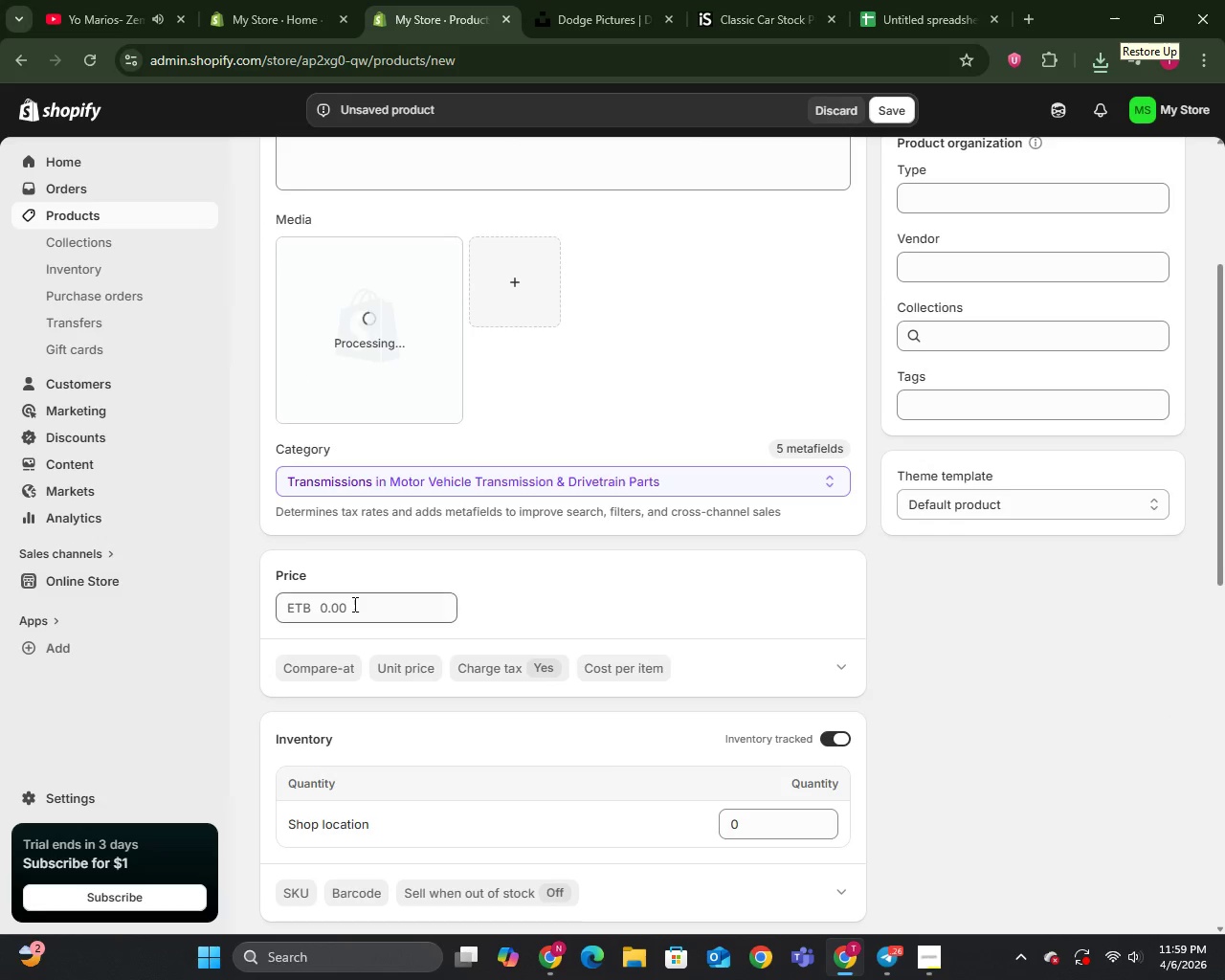 
left_click([353, 604])
 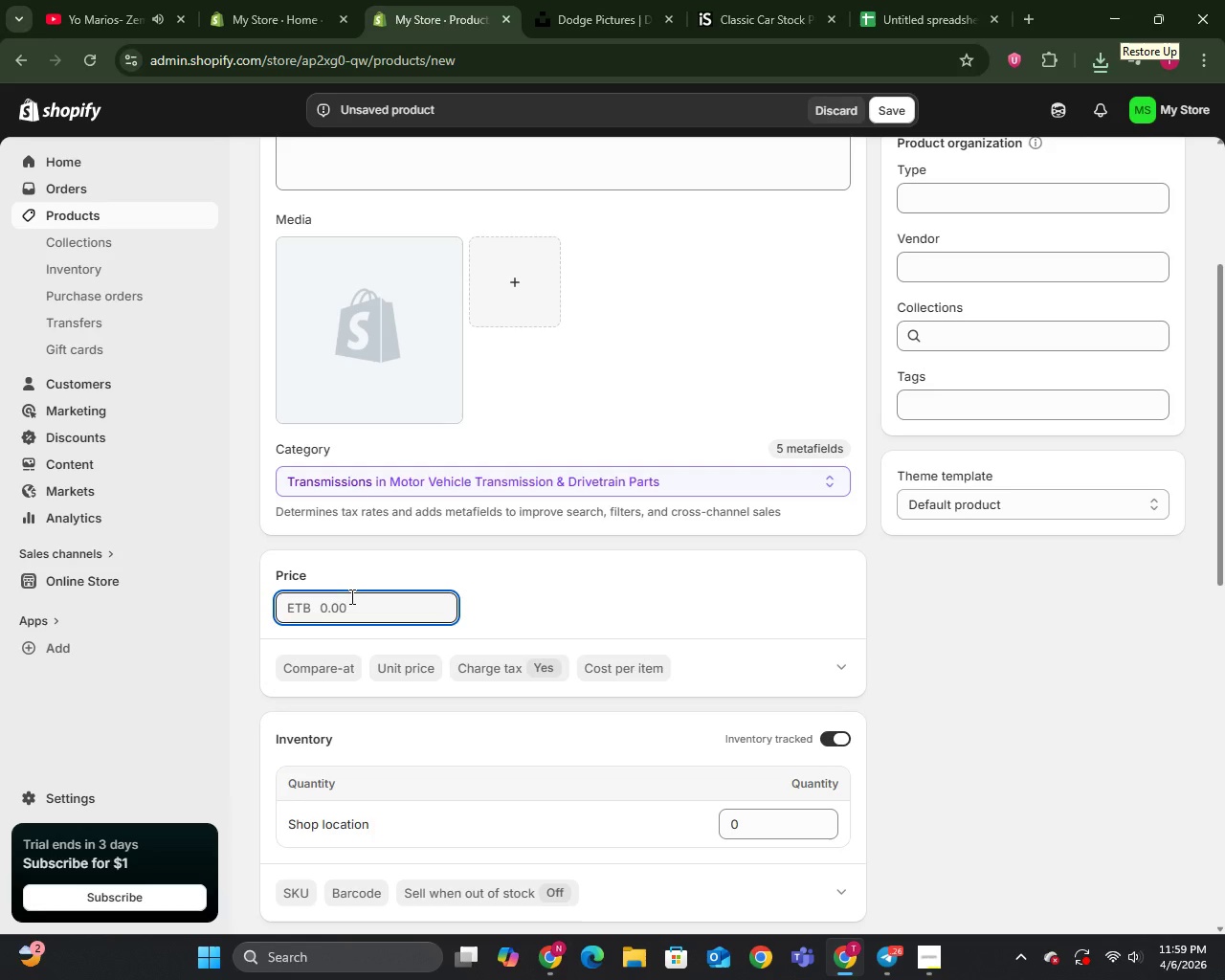 
type(500)
key(Backspace)
key(Backspace)
type(99)
 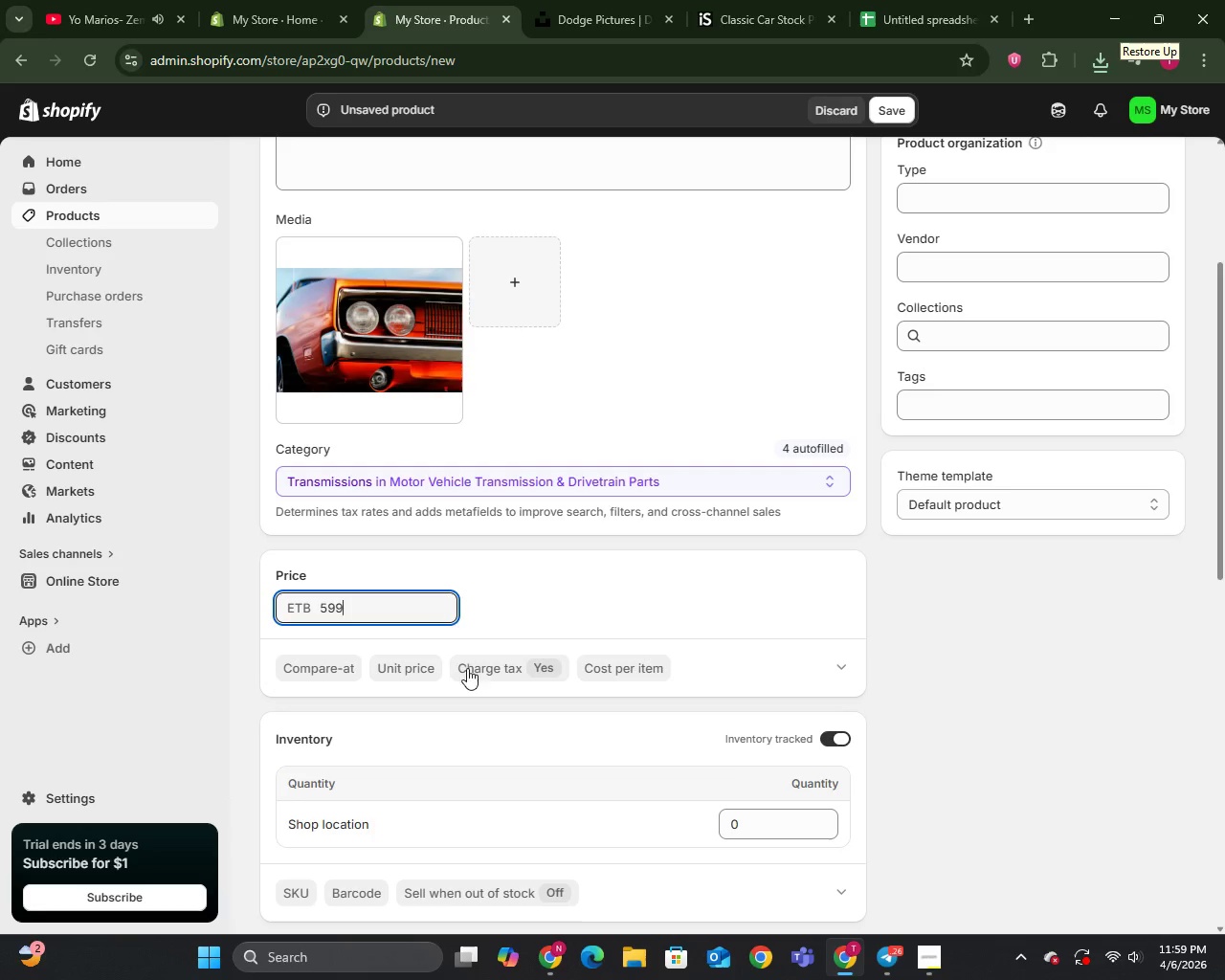 
scroll: coordinate [672, 657], scroll_direction: down, amount: 3.0
 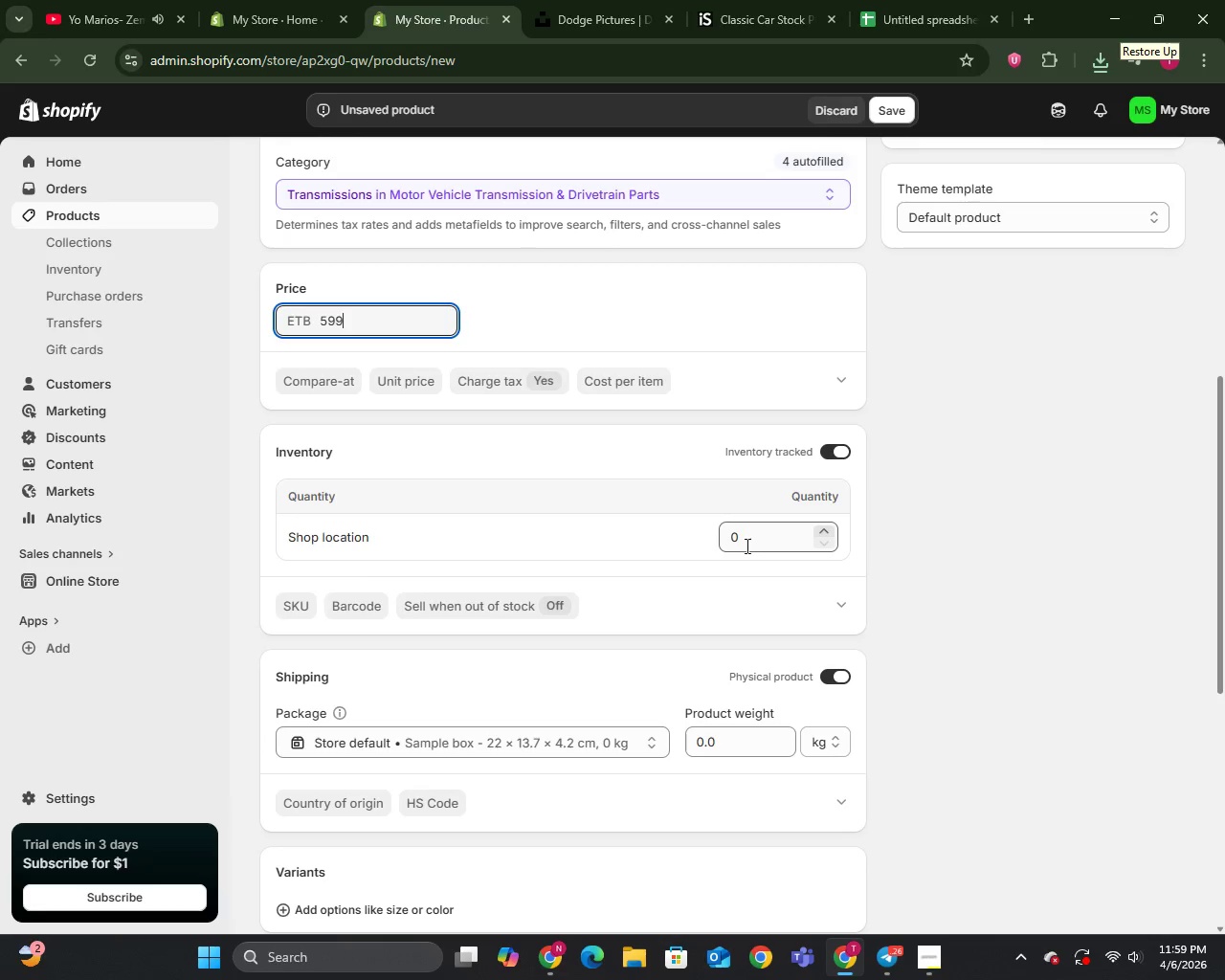 
left_click([746, 546])
 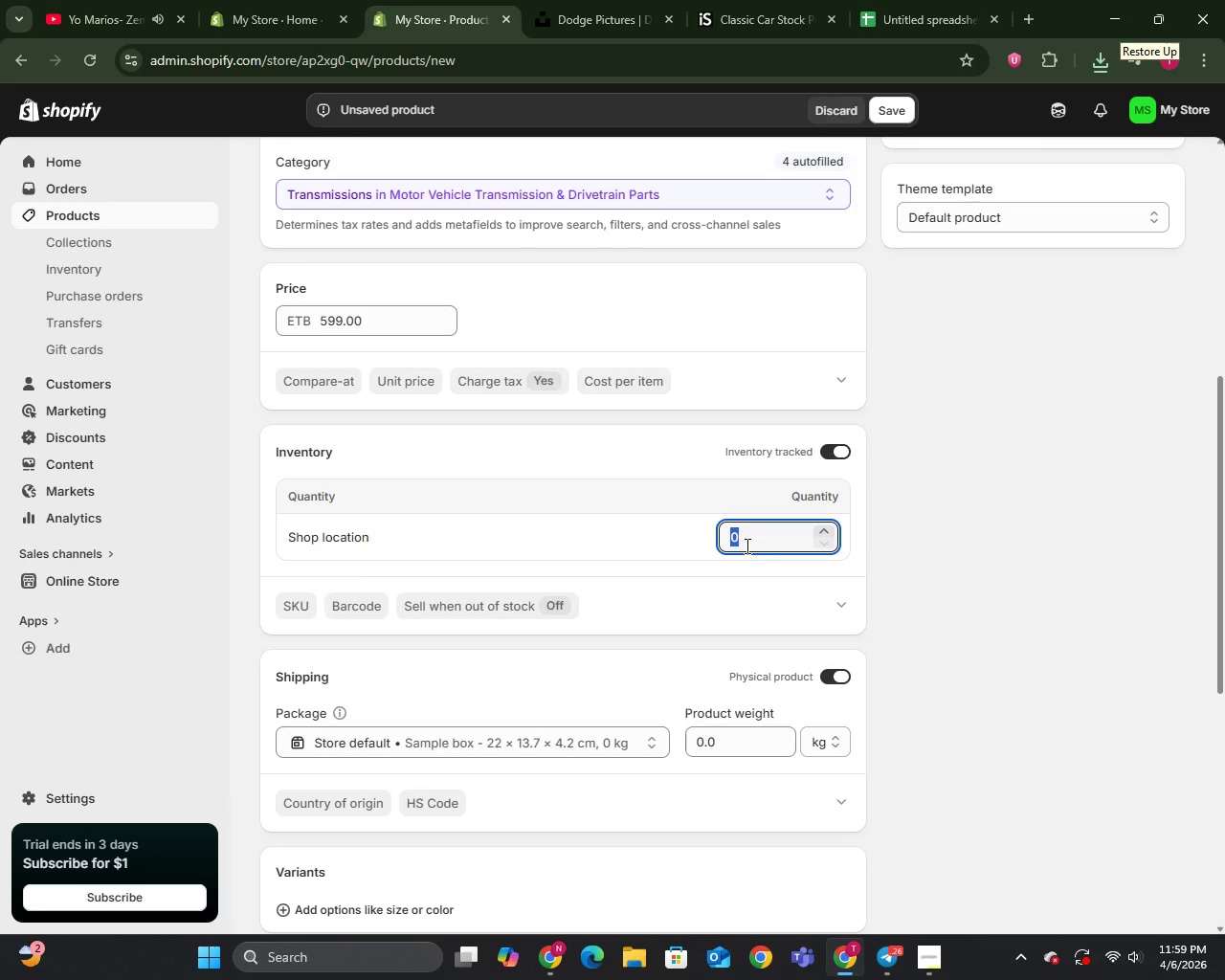 
key(3)
 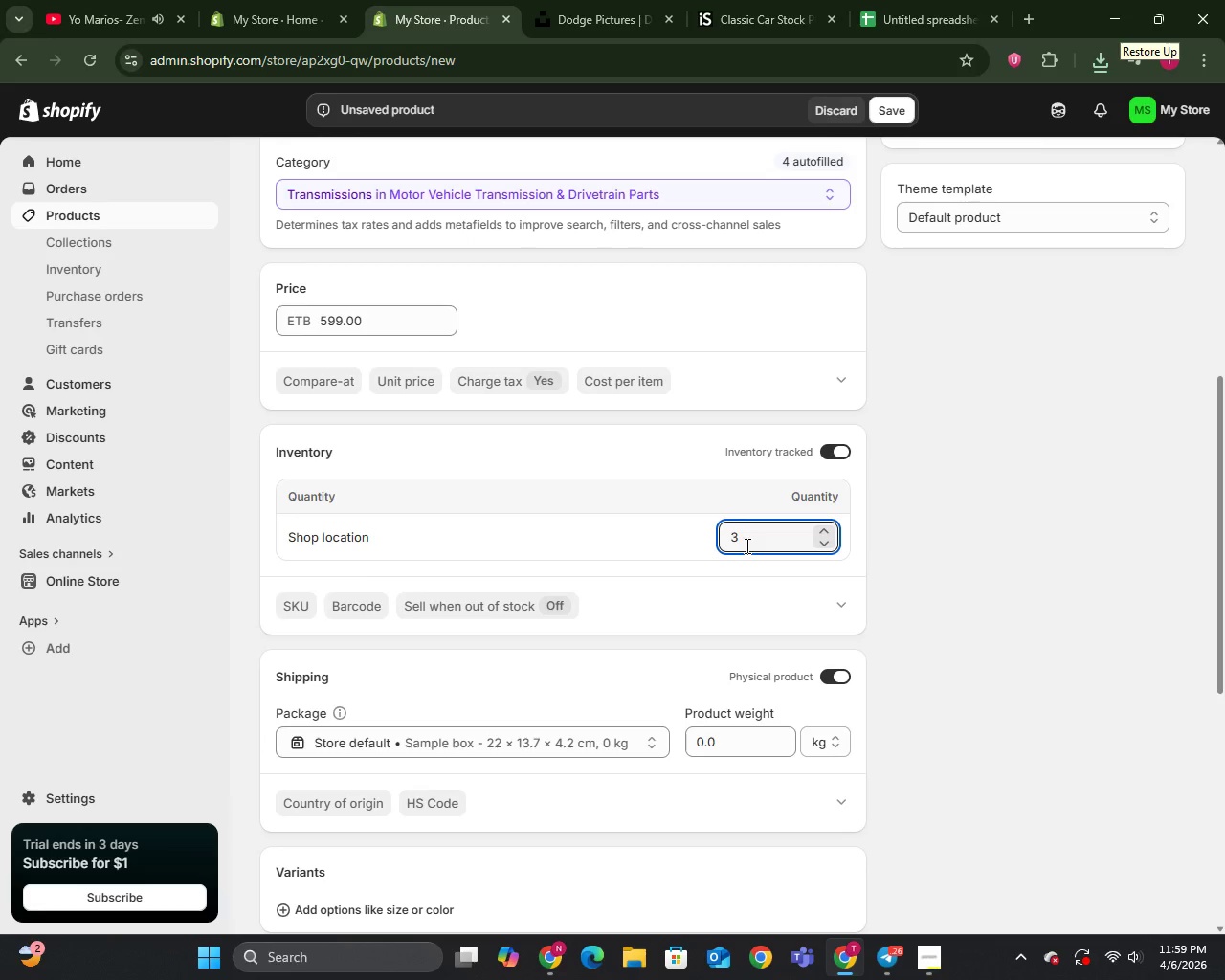 
scroll: coordinate [724, 575], scroll_direction: down, amount: 1.0
 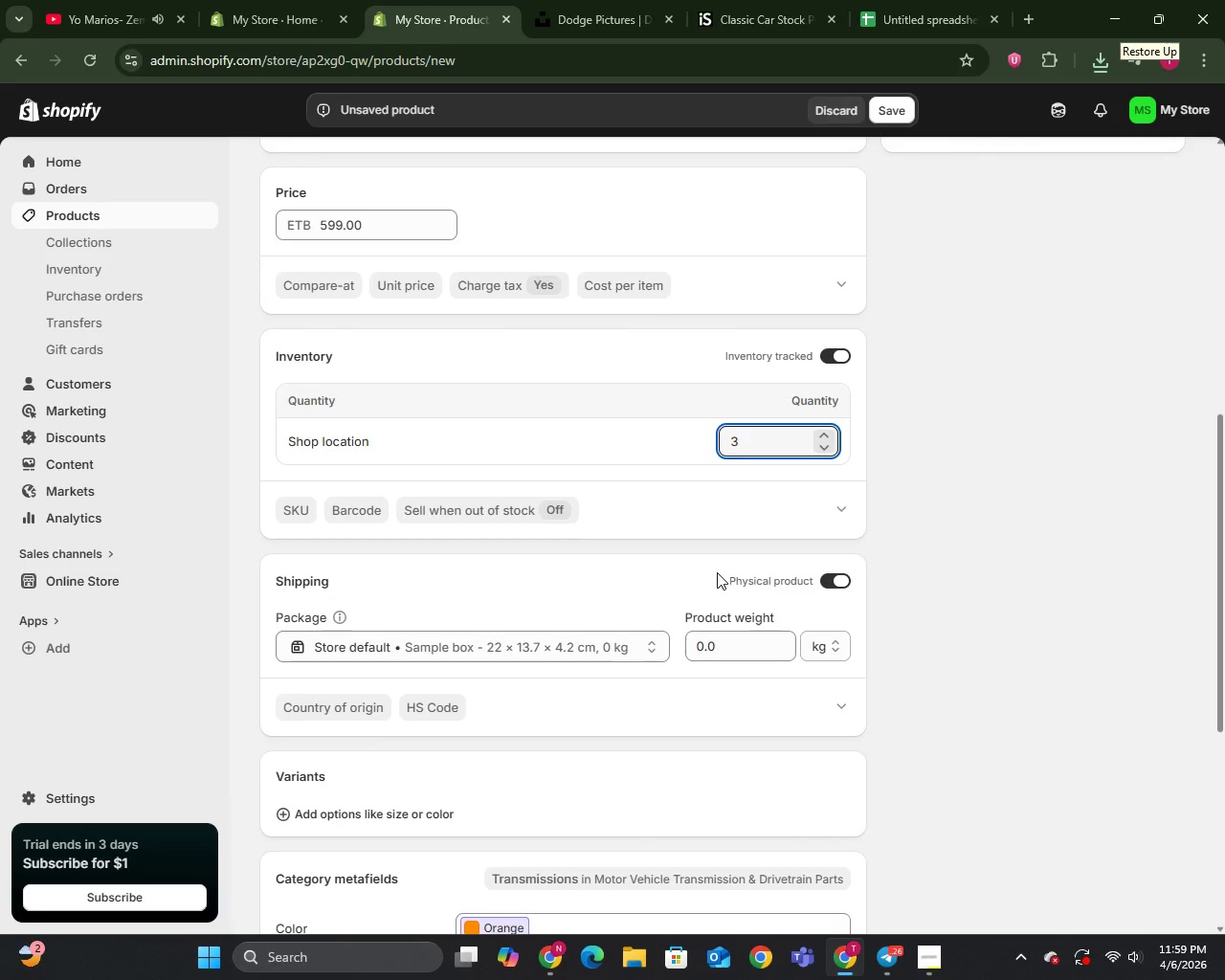 
wait(5.54)
 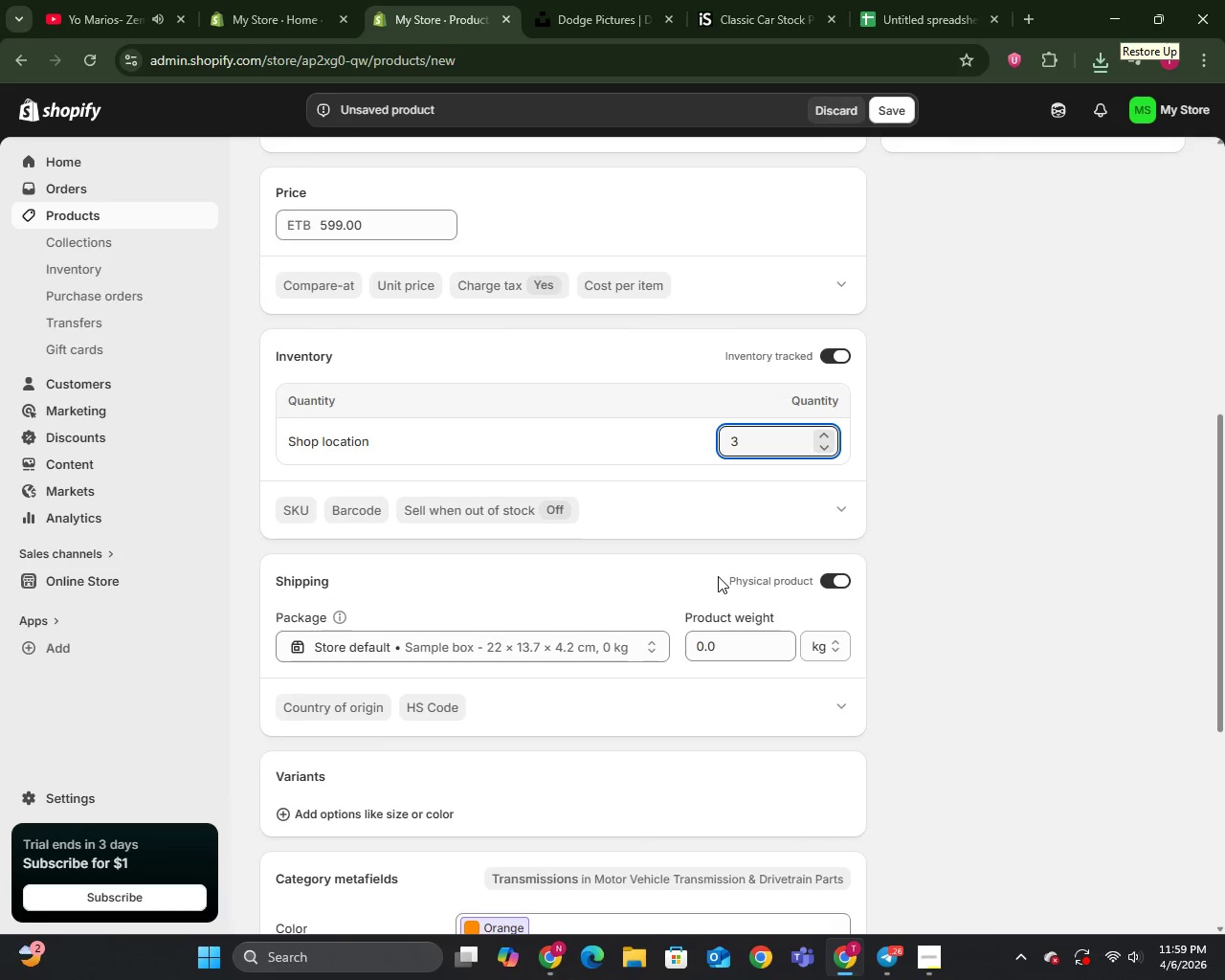 
scroll: coordinate [715, 569], scroll_direction: down, amount: 2.0
 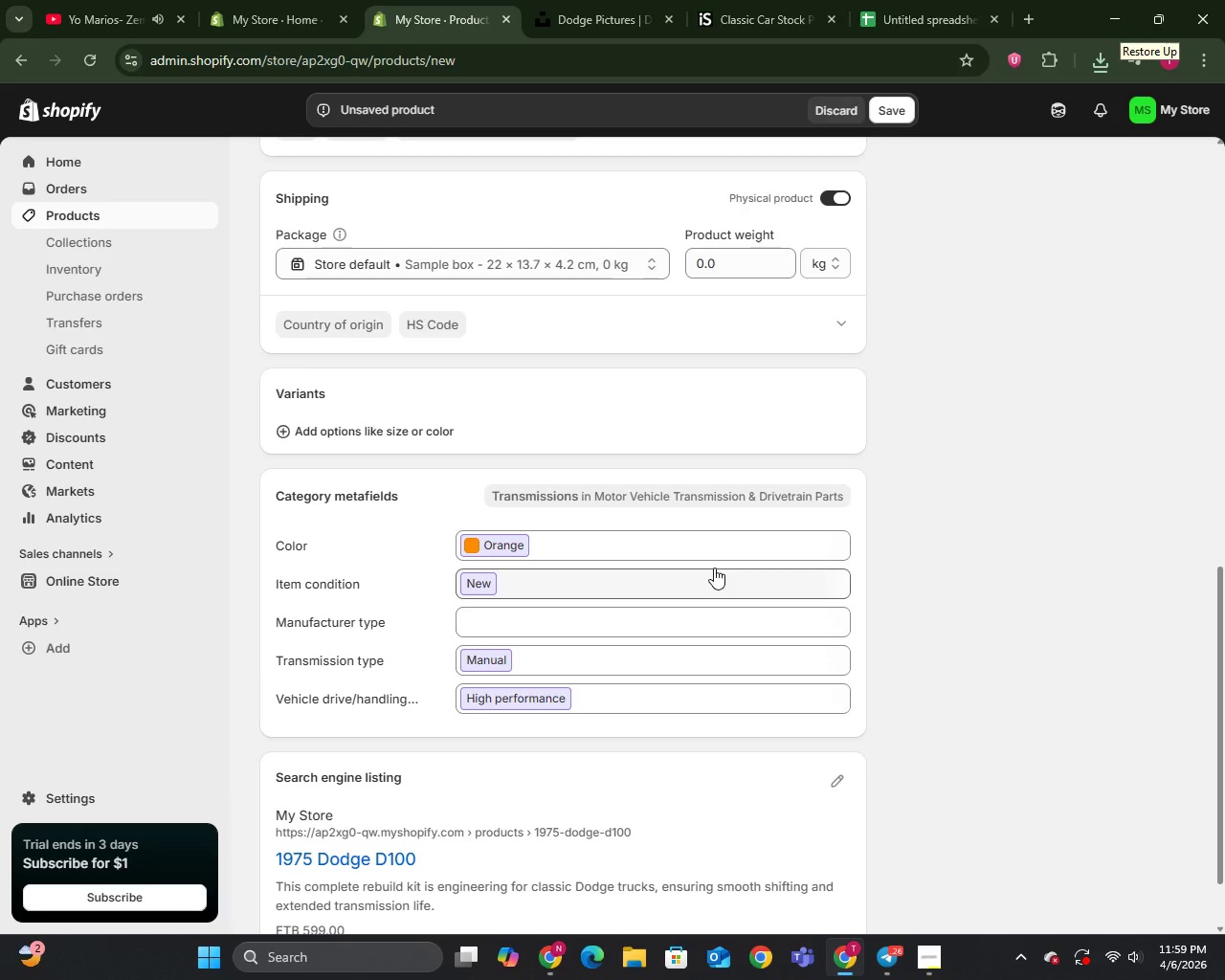 
scroll: coordinate [714, 566], scroll_direction: up, amount: 7.0
 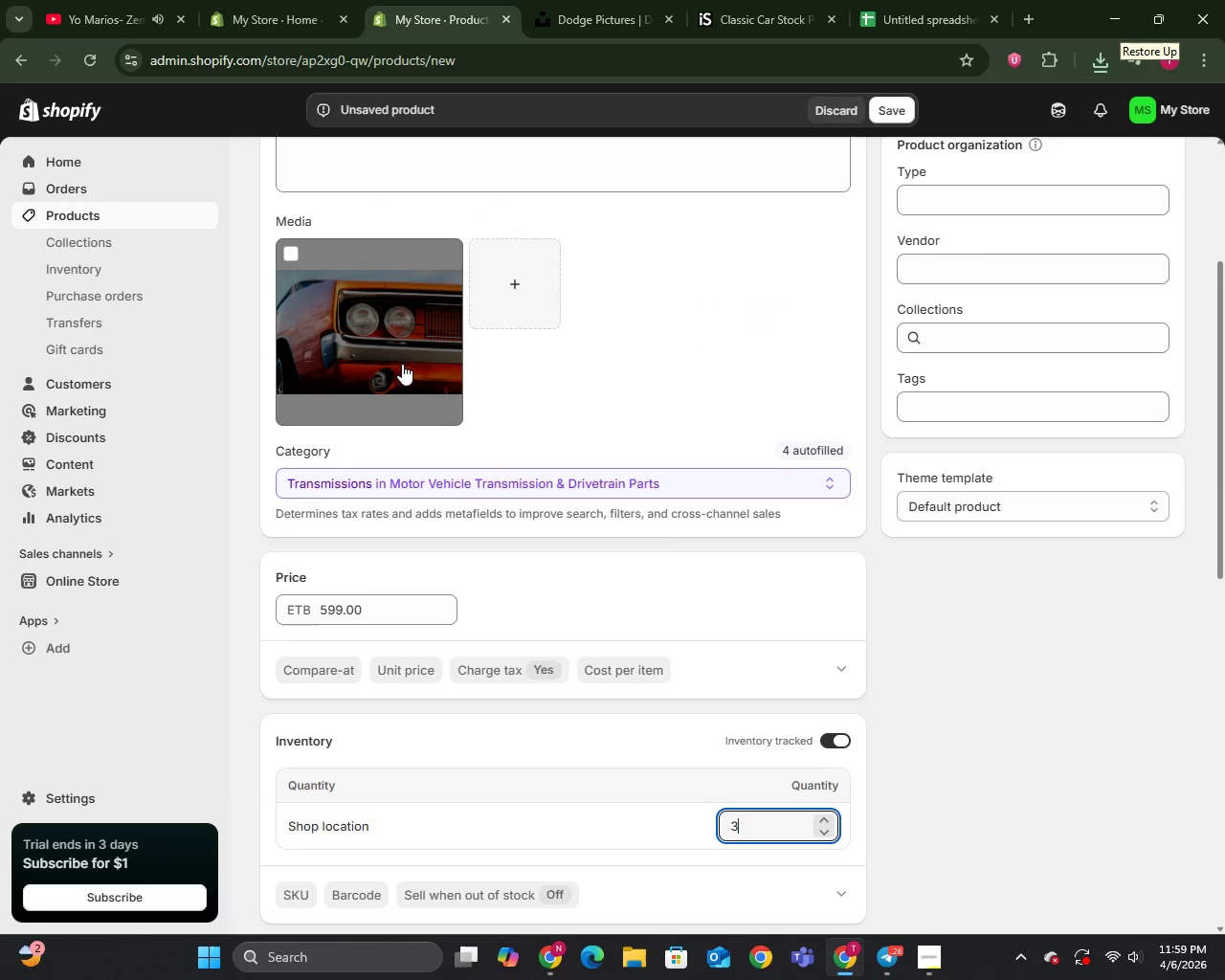 
left_click([402, 364])
 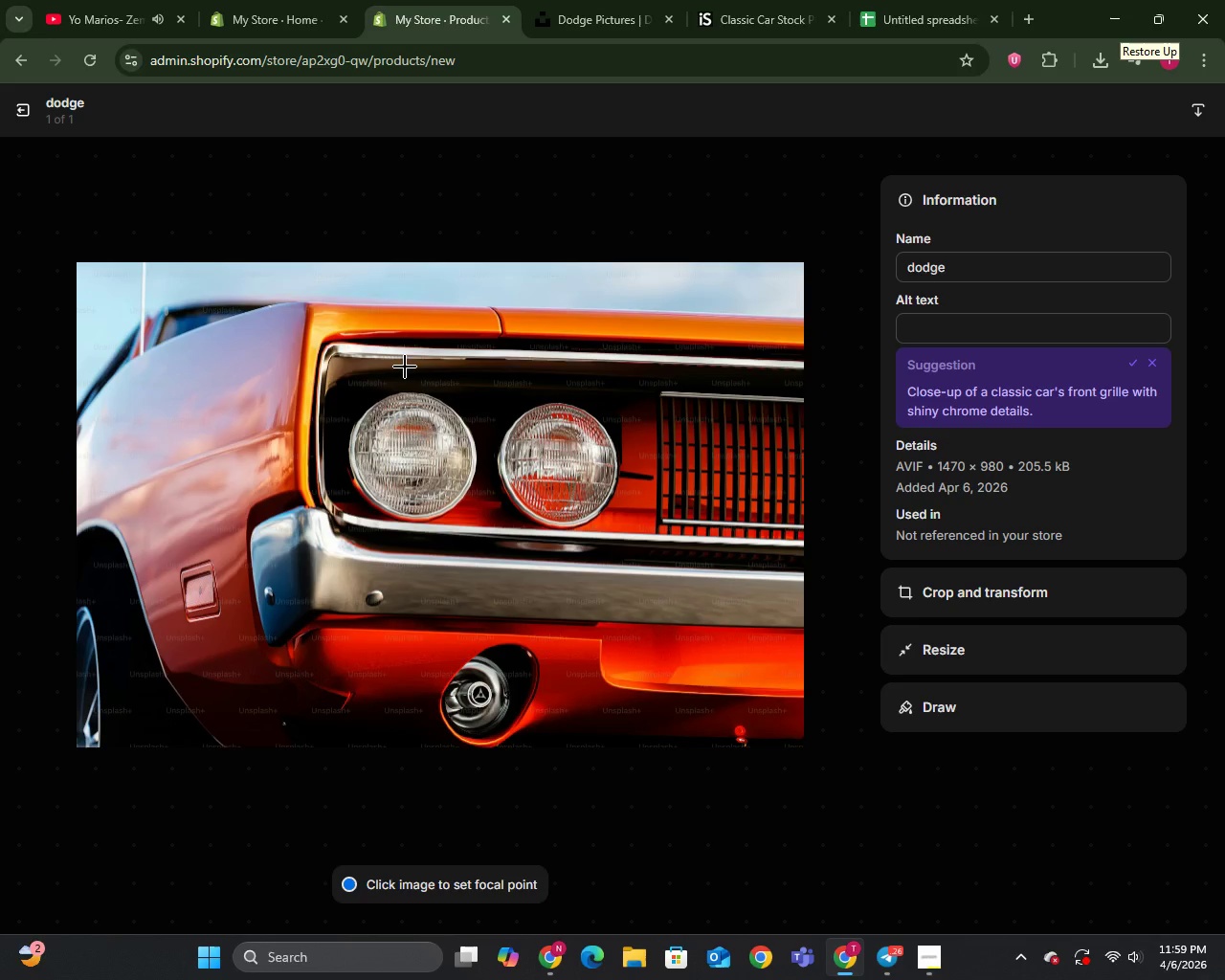 
wait(21.78)
 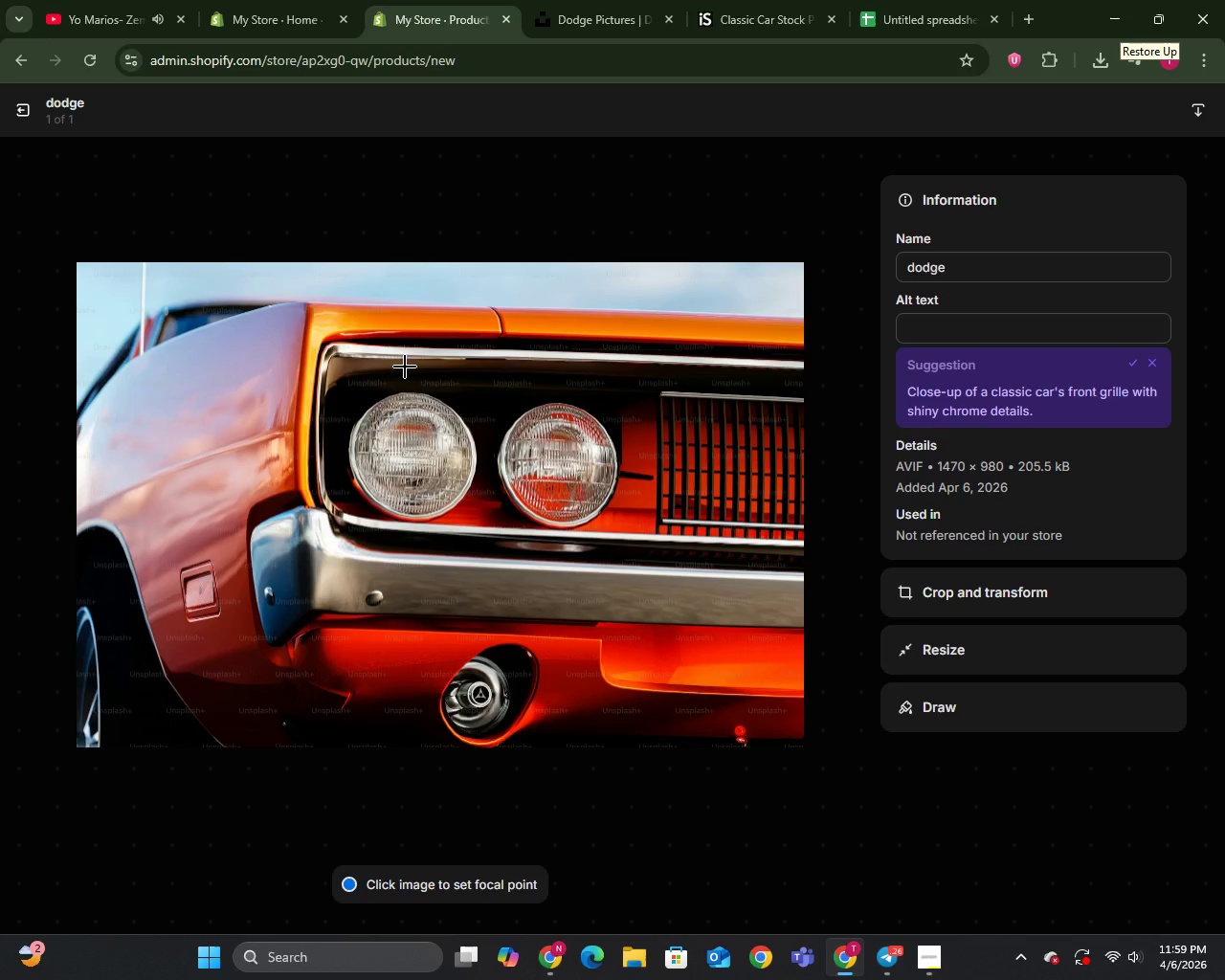 
left_click([998, 327])
 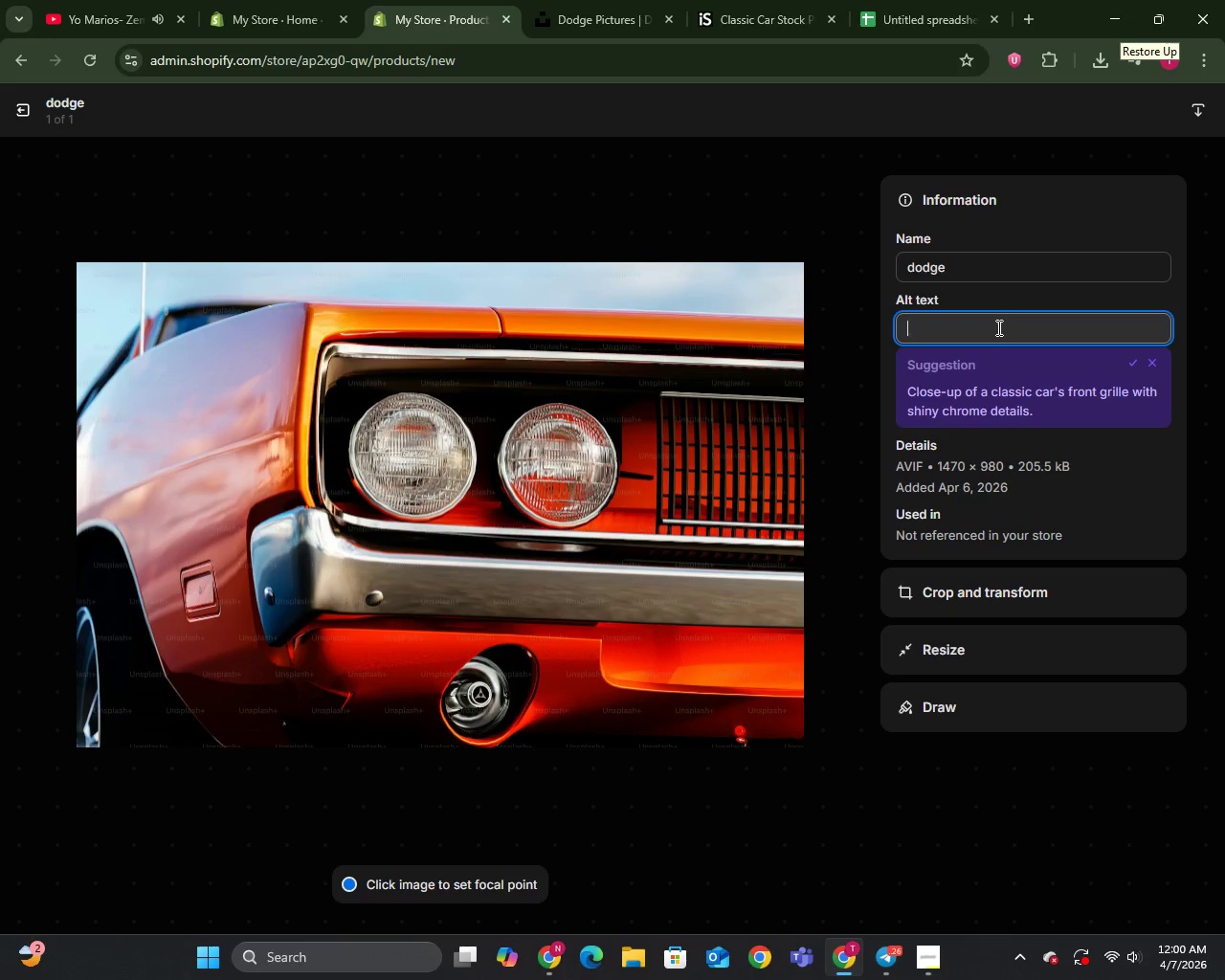 
type(Dodge D100 Transmission rebuild)
 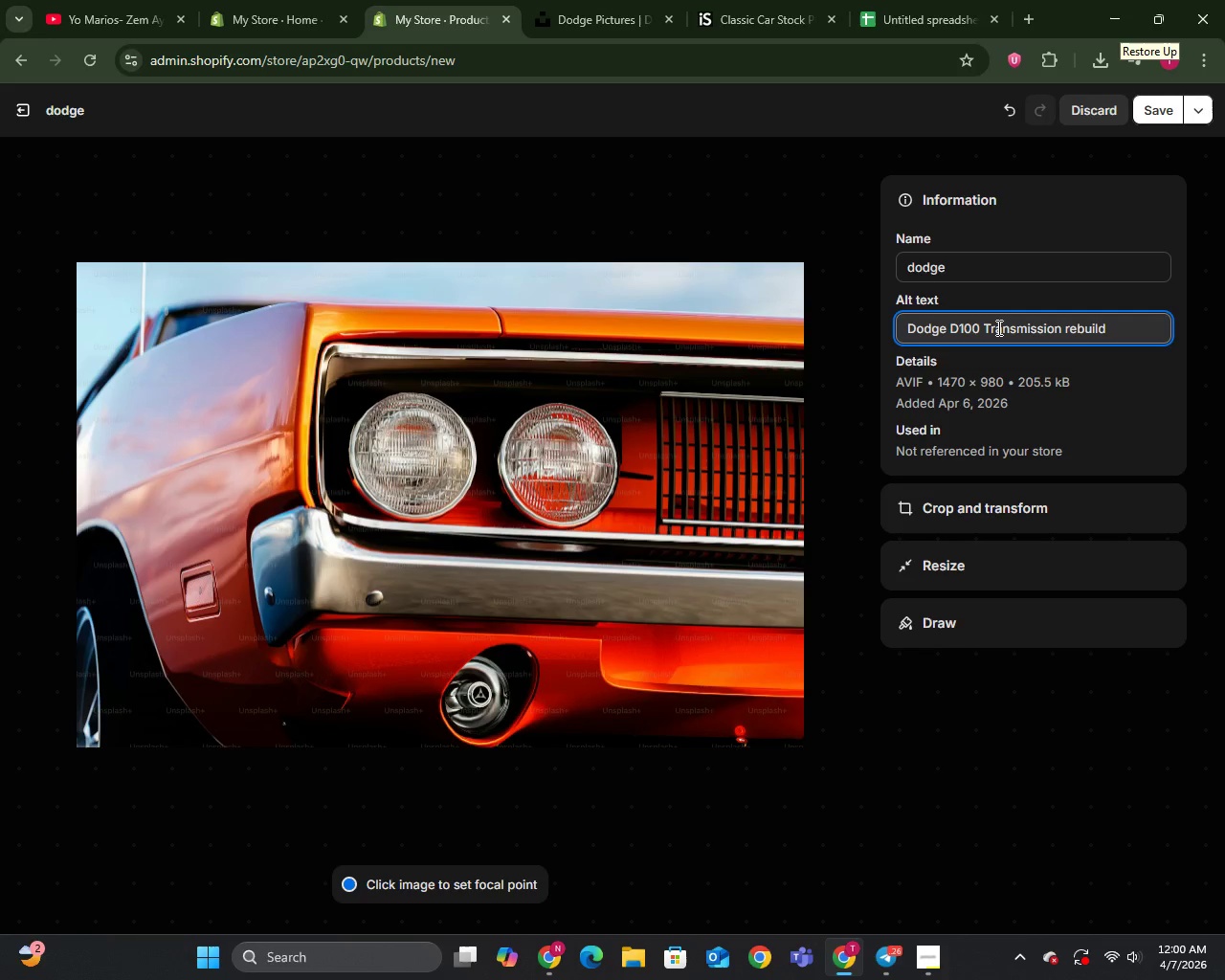 
type( kit parts and bearing)
 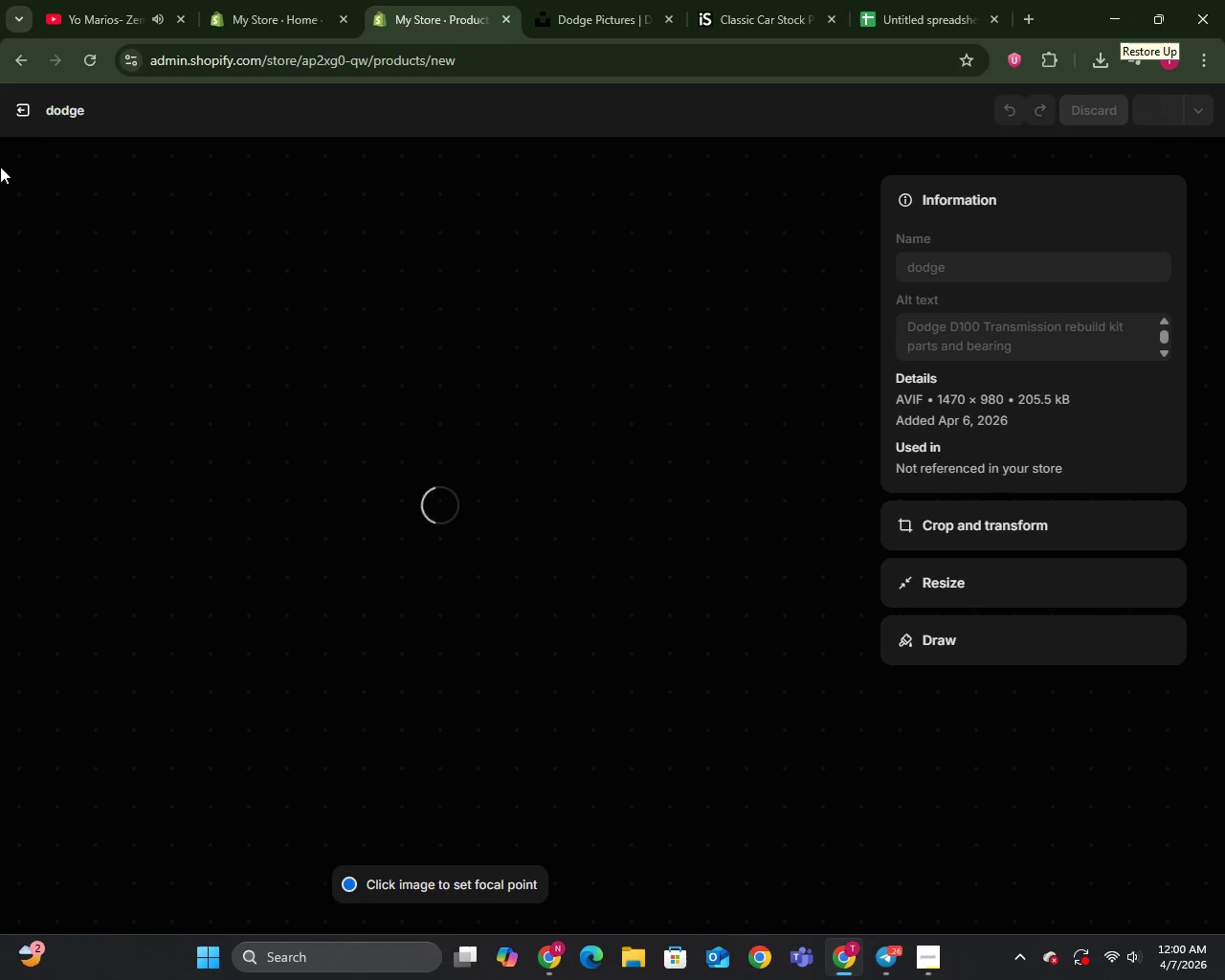 
wait(5.55)
 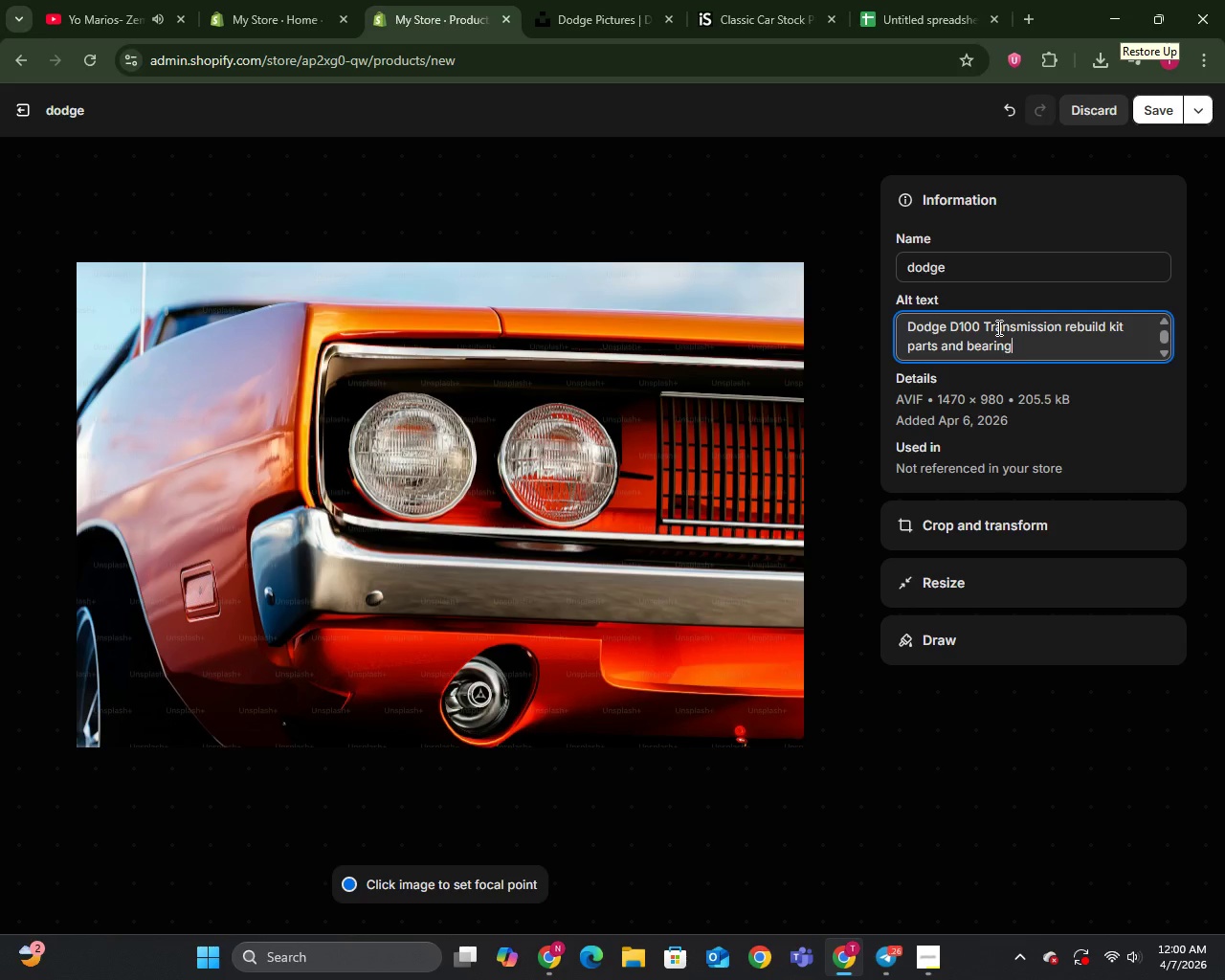 
left_click([19, 110])
 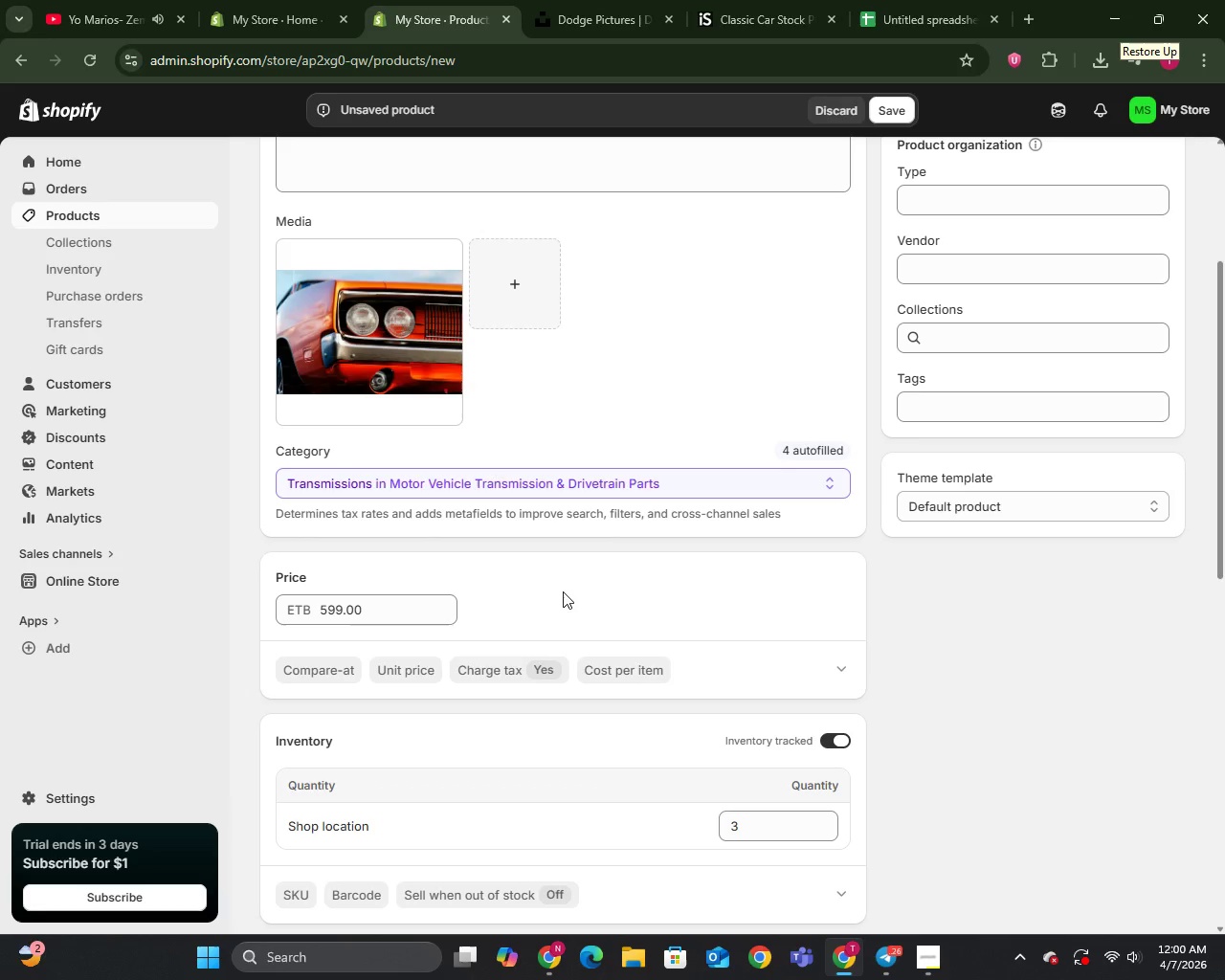 
scroll: coordinate [764, 407], scroll_direction: up, amount: 12.0
 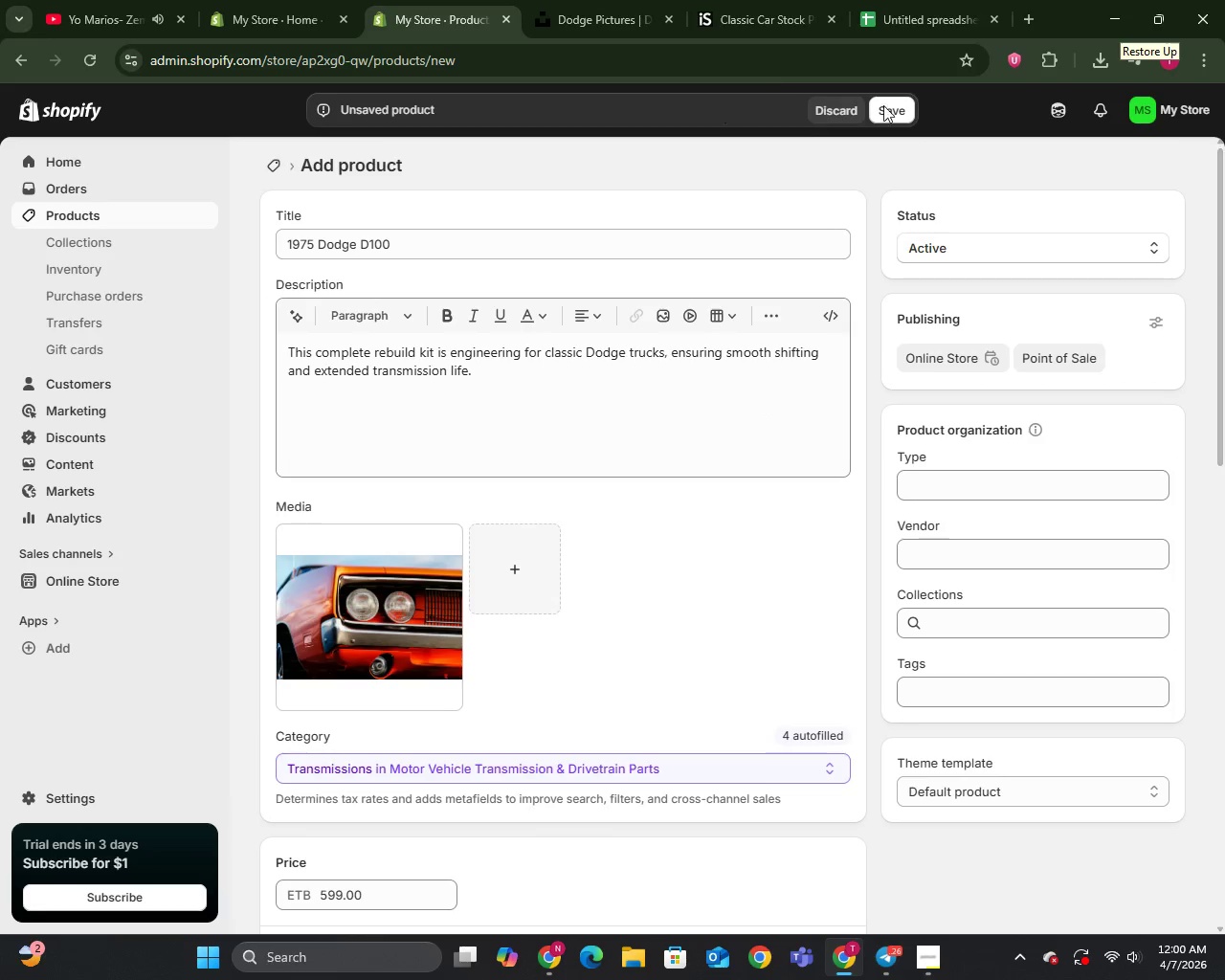 
left_click([902, 110])
 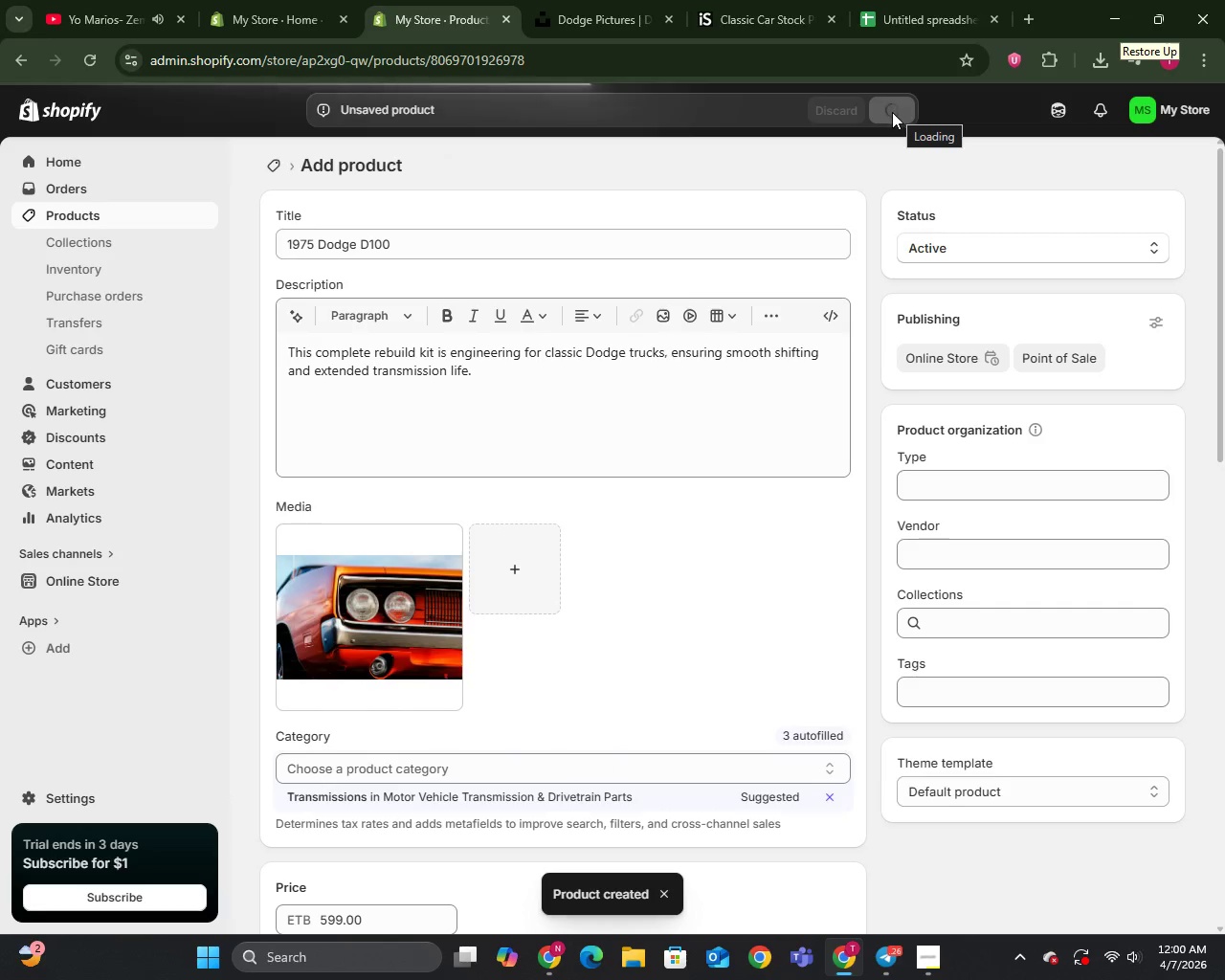 
wait(10.53)
 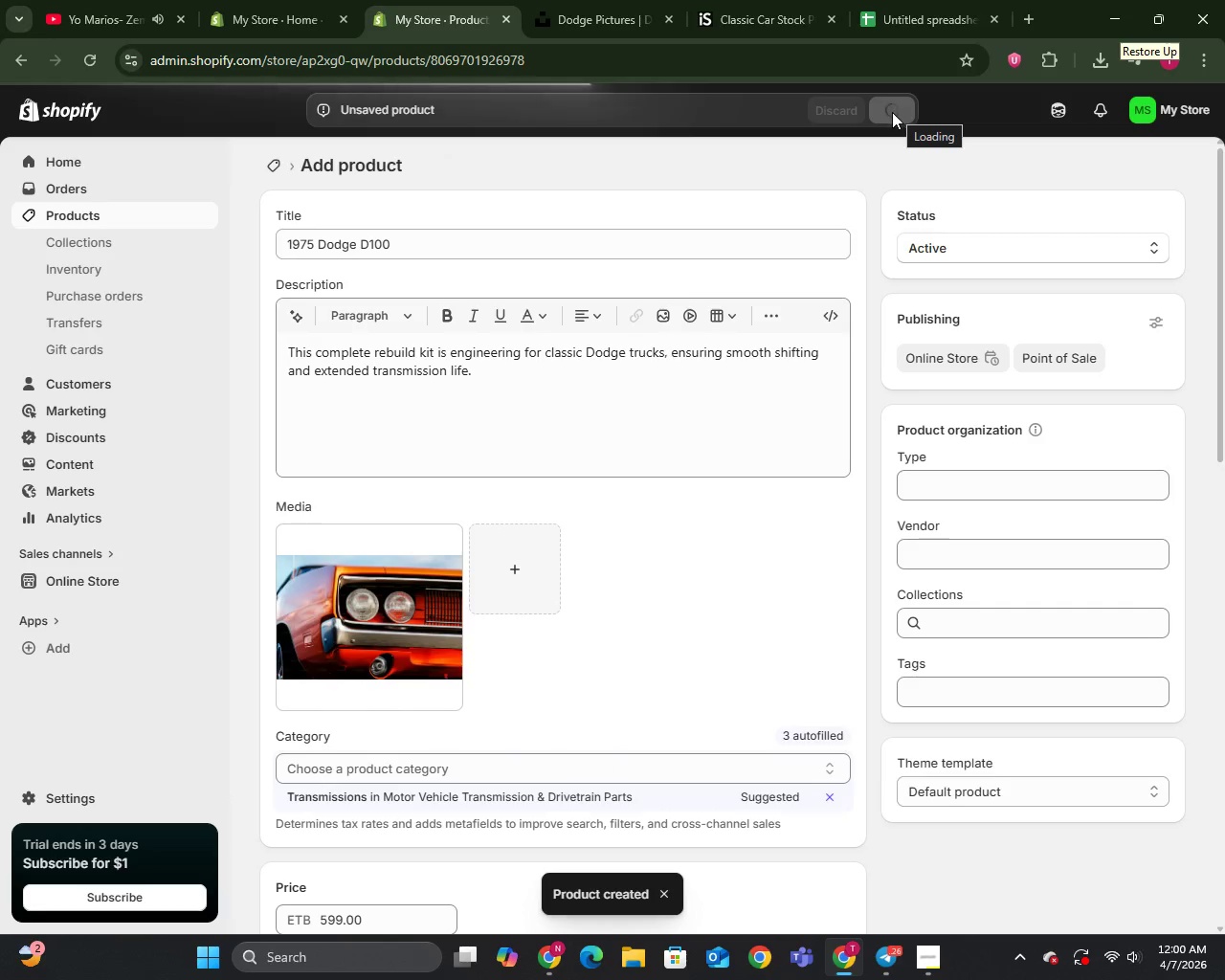 
left_click([63, 214])
 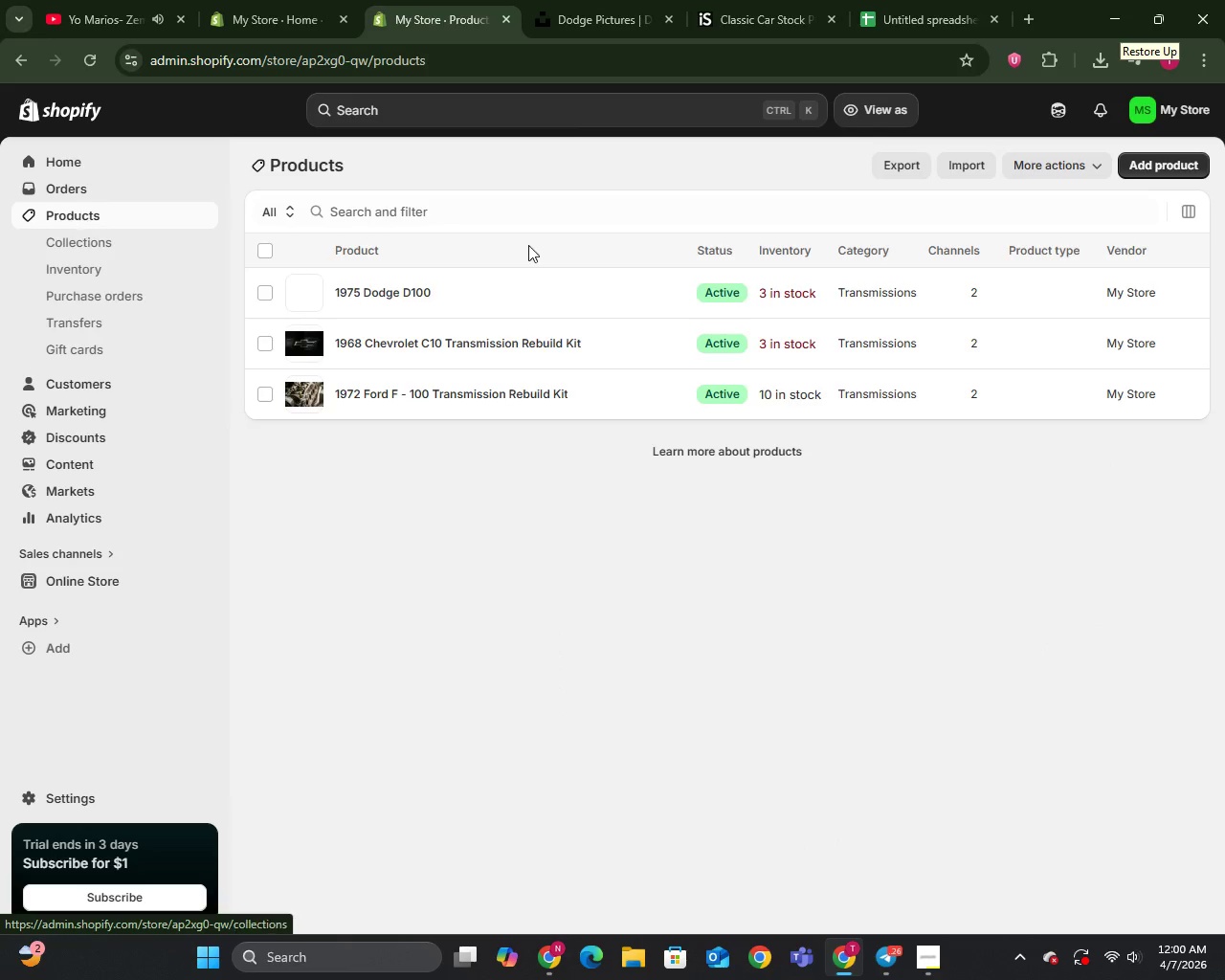 
mouse_move([1023, 264])
 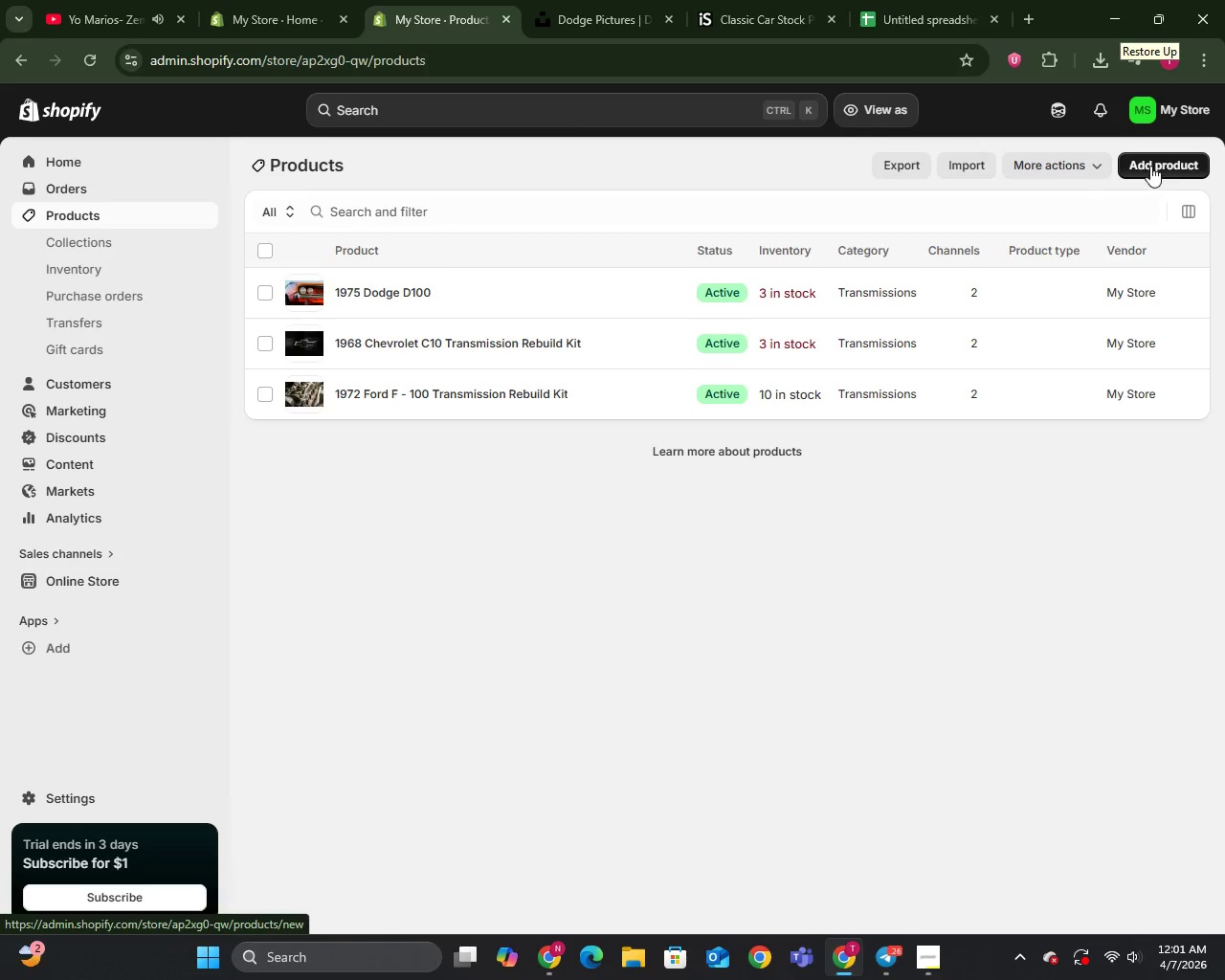 
left_click([1150, 166])
 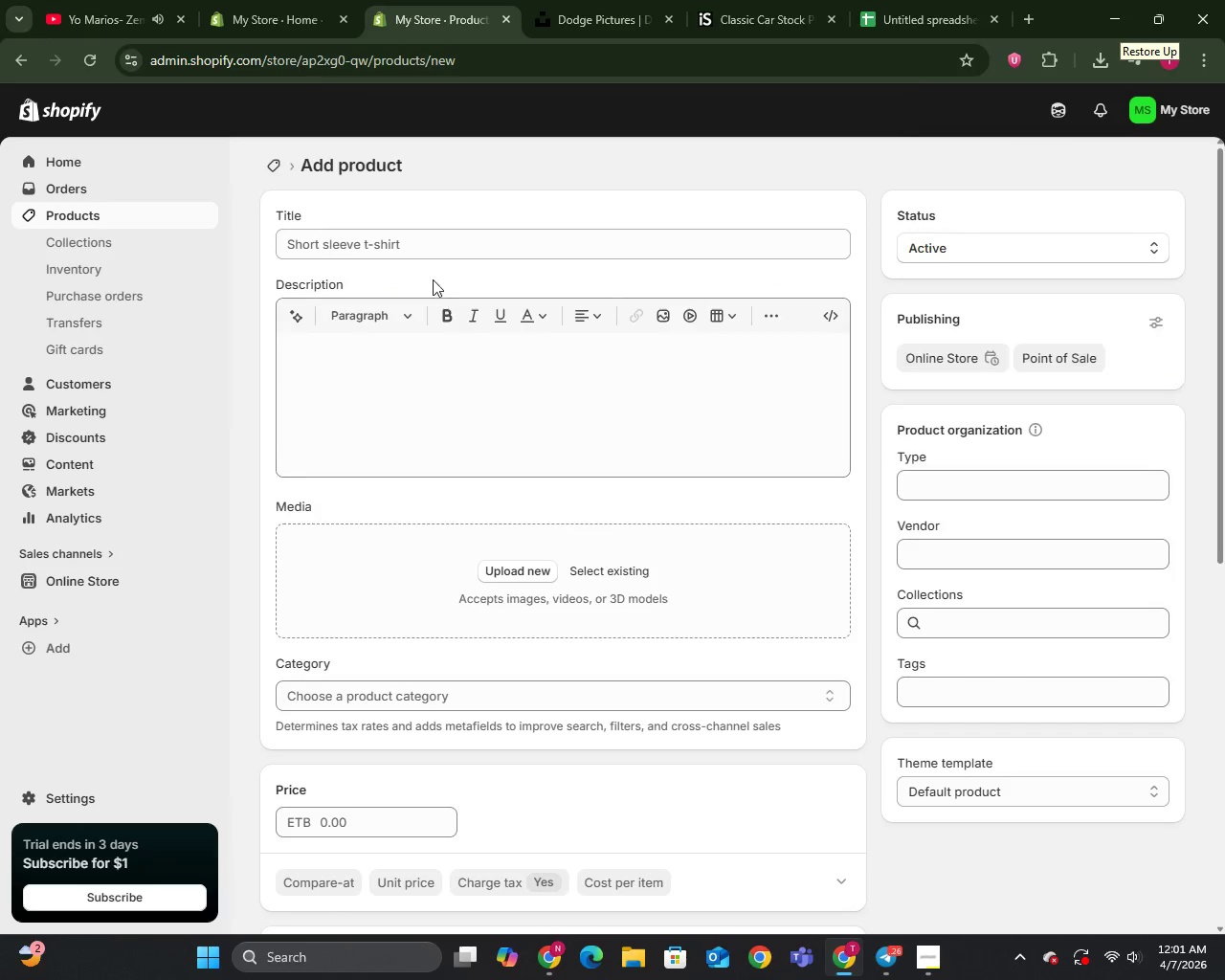 
left_click([435, 246])
 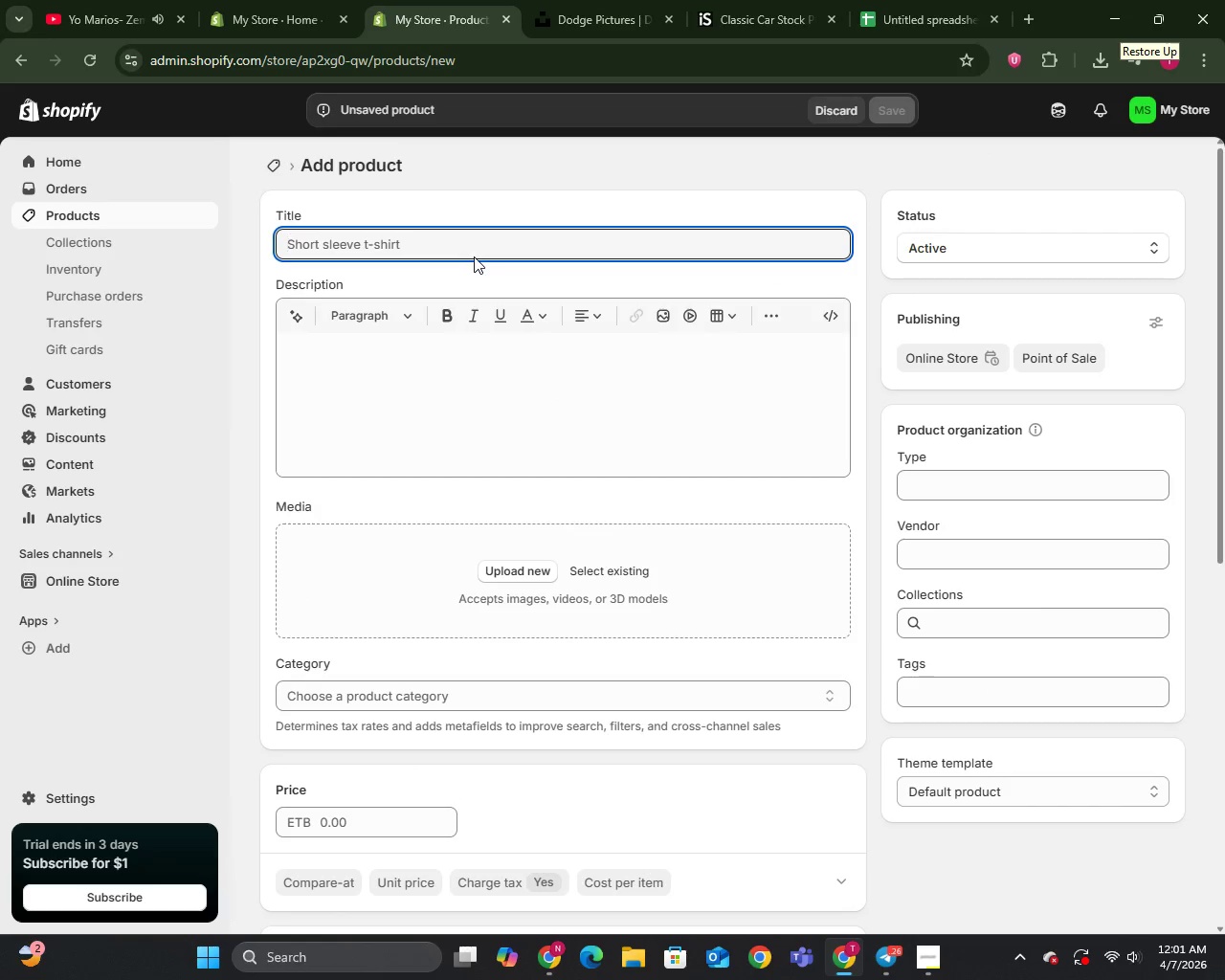 
type(1970 GMC C10[Insert])
key(Backspace)
type(500)
 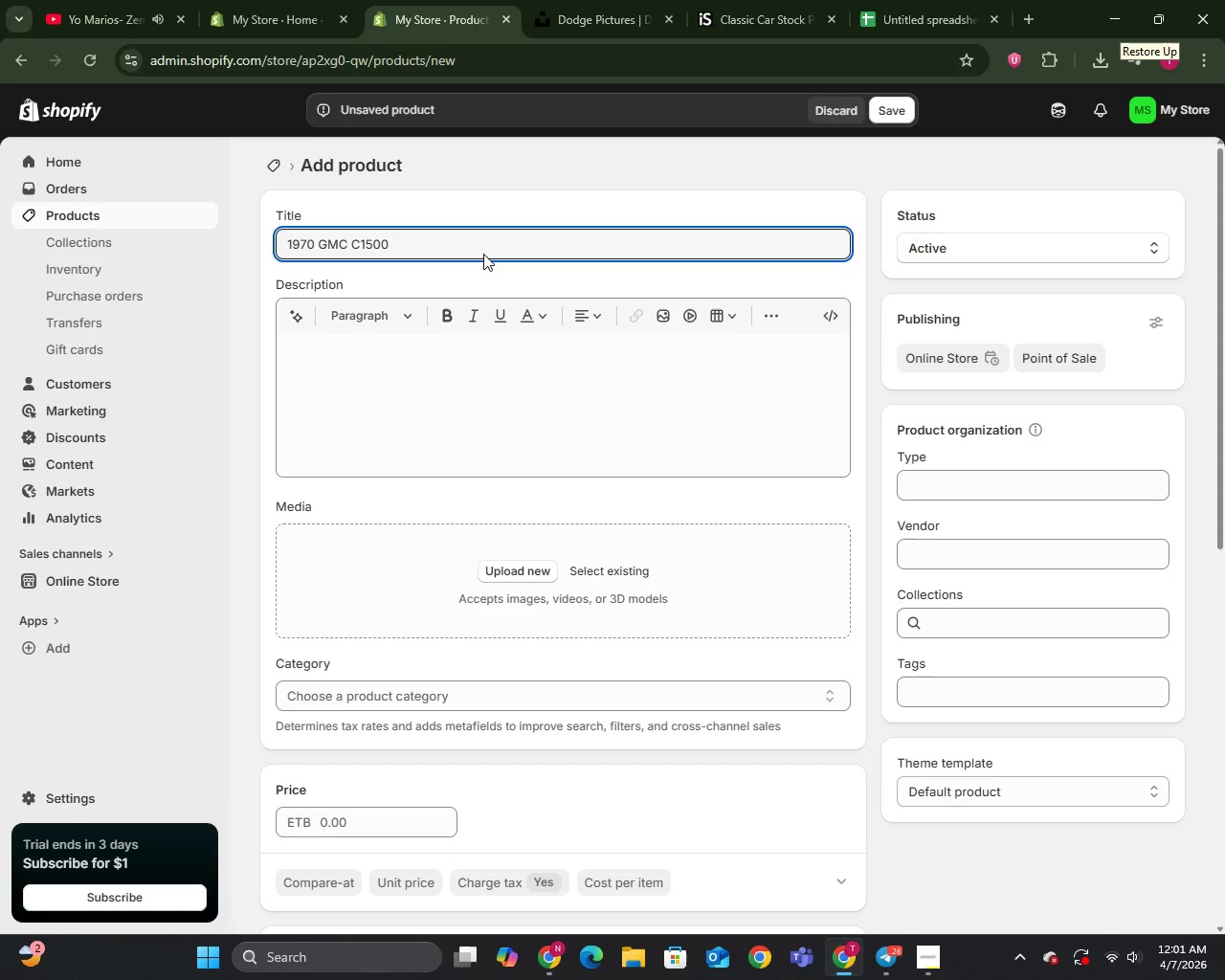 
left_click([401, 402])
 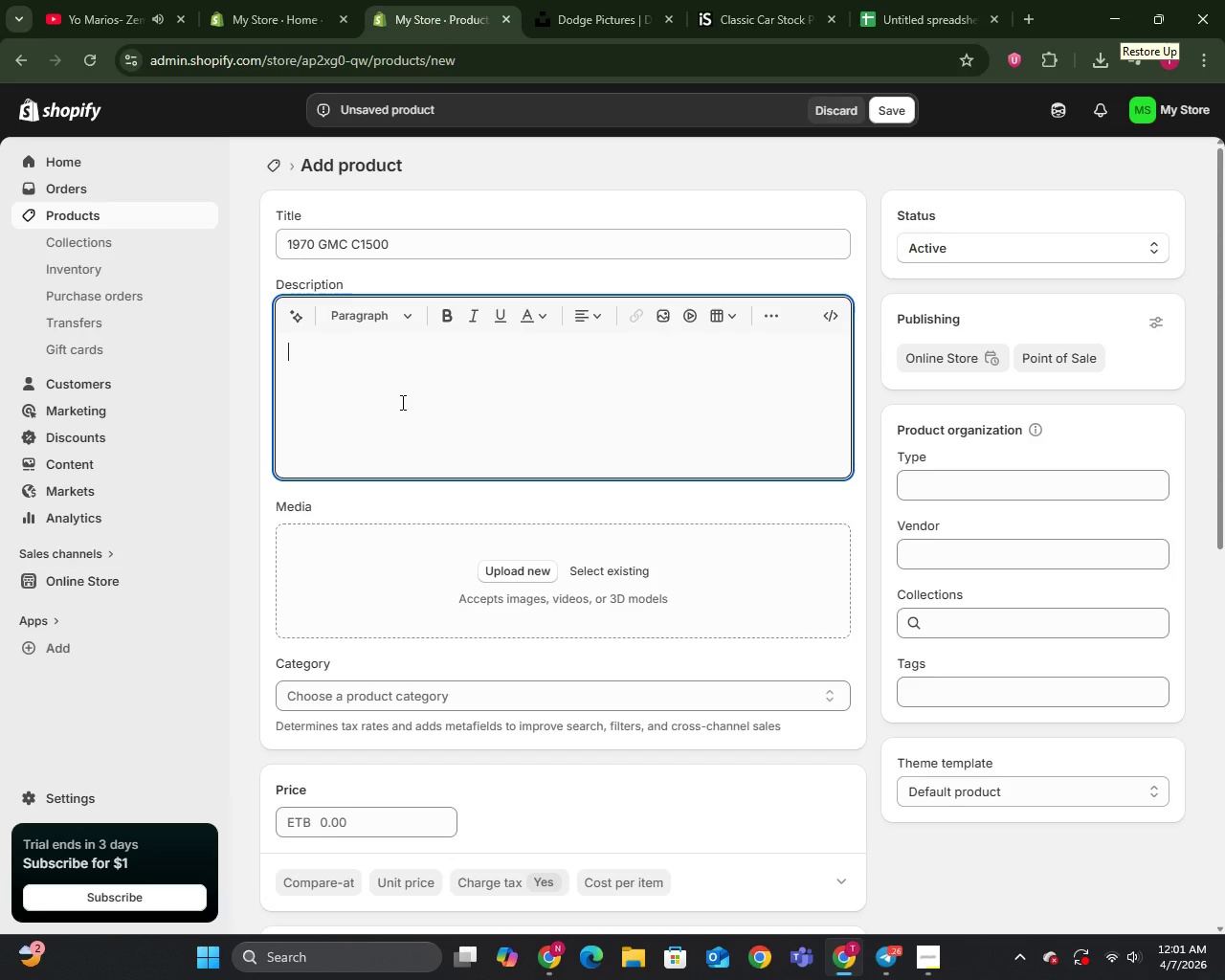 
type(Upgrade your Gmc c1500 transmission with a omplete rebuild kit tailored for vintage performance and reliablity )
 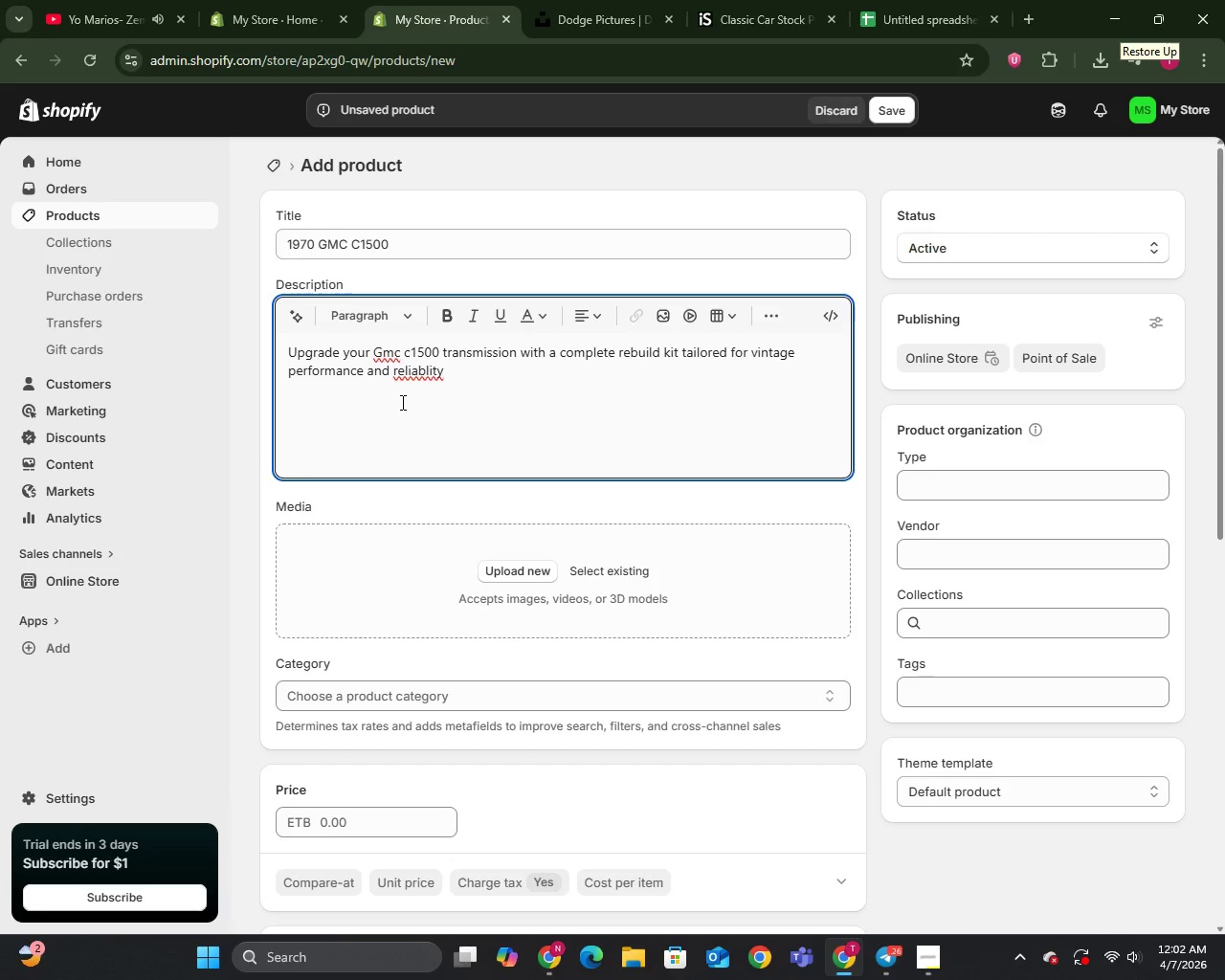 
wait(8.95)
 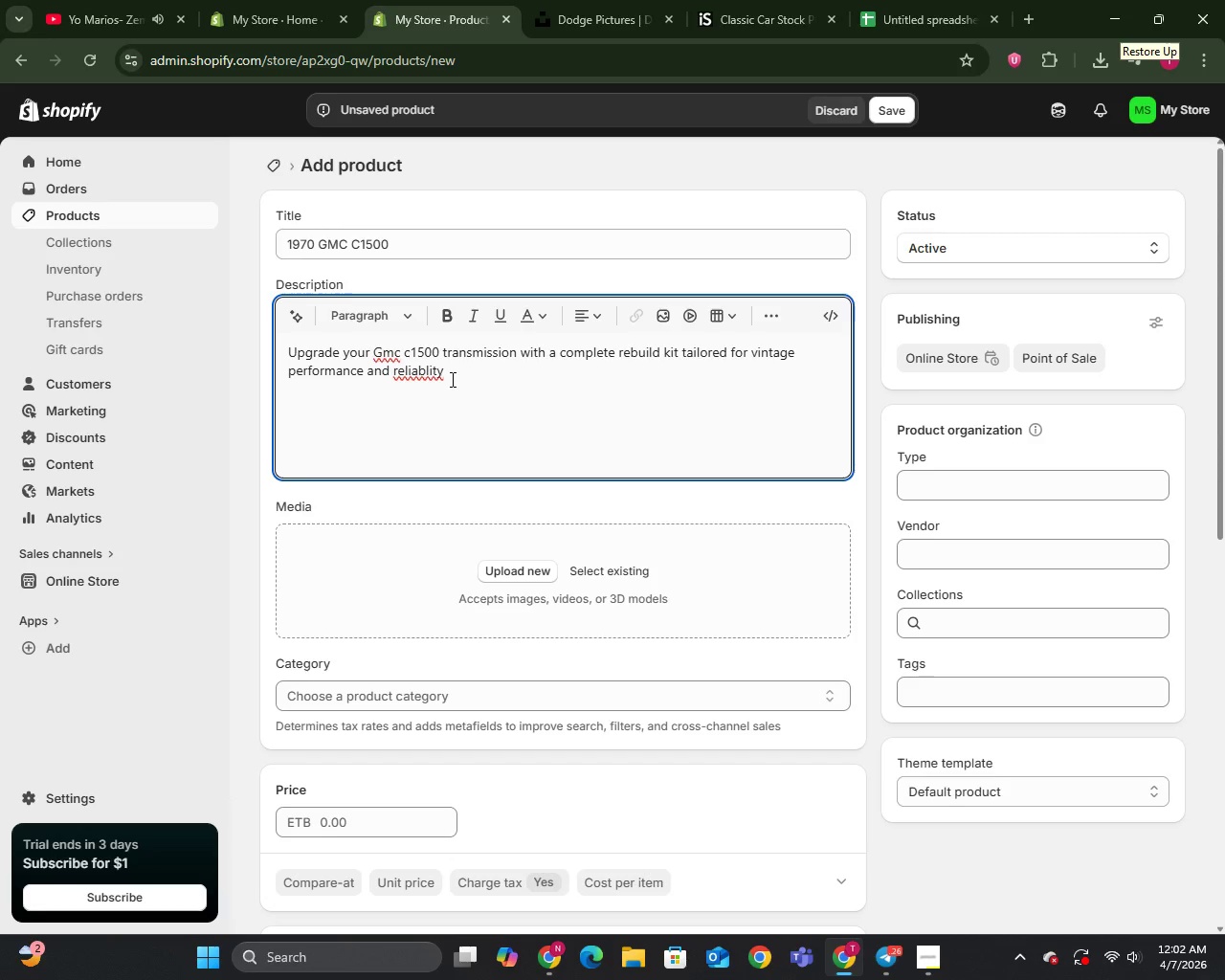 
key(I)
 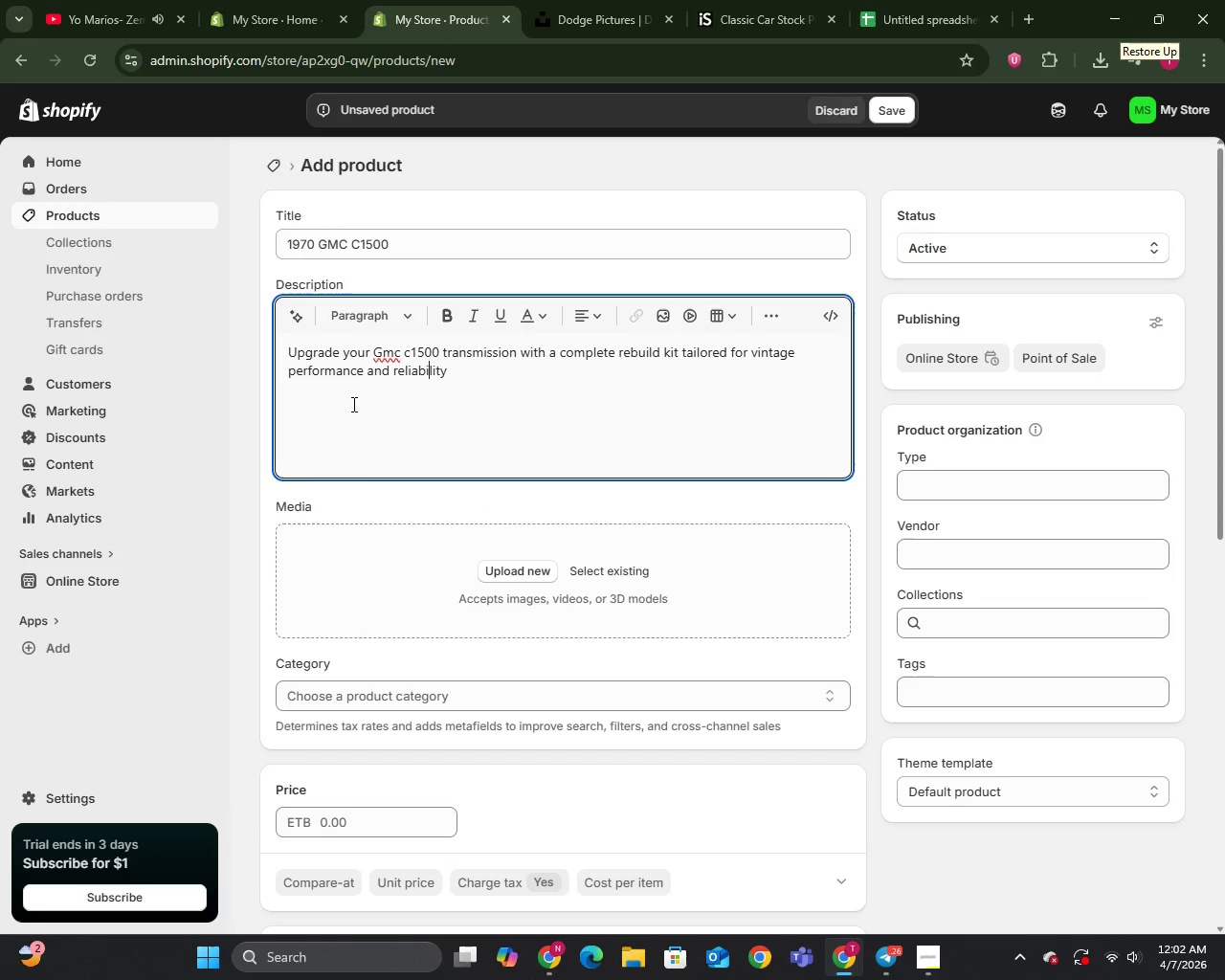 
wait(8.5)
 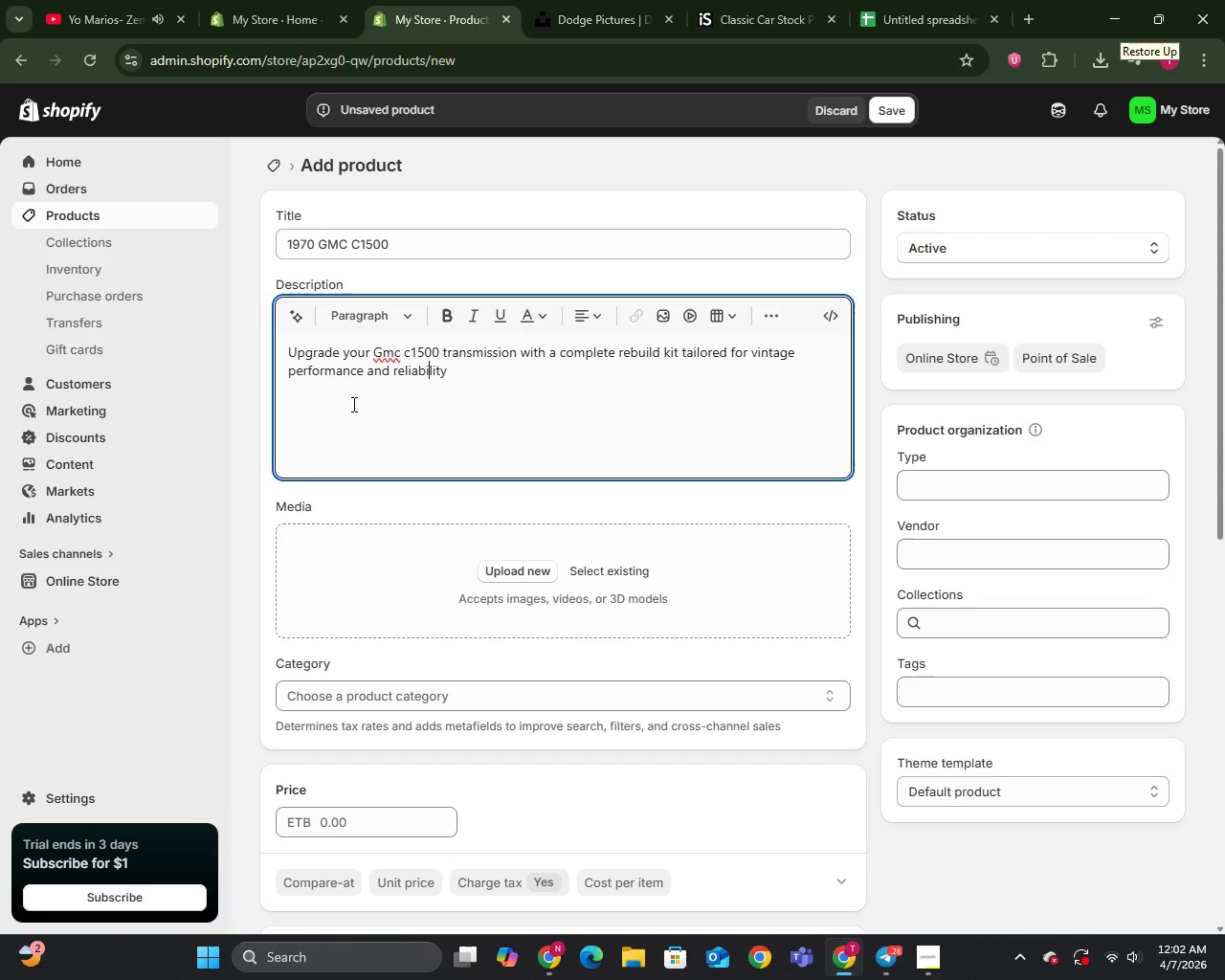 
left_click([574, 15])
 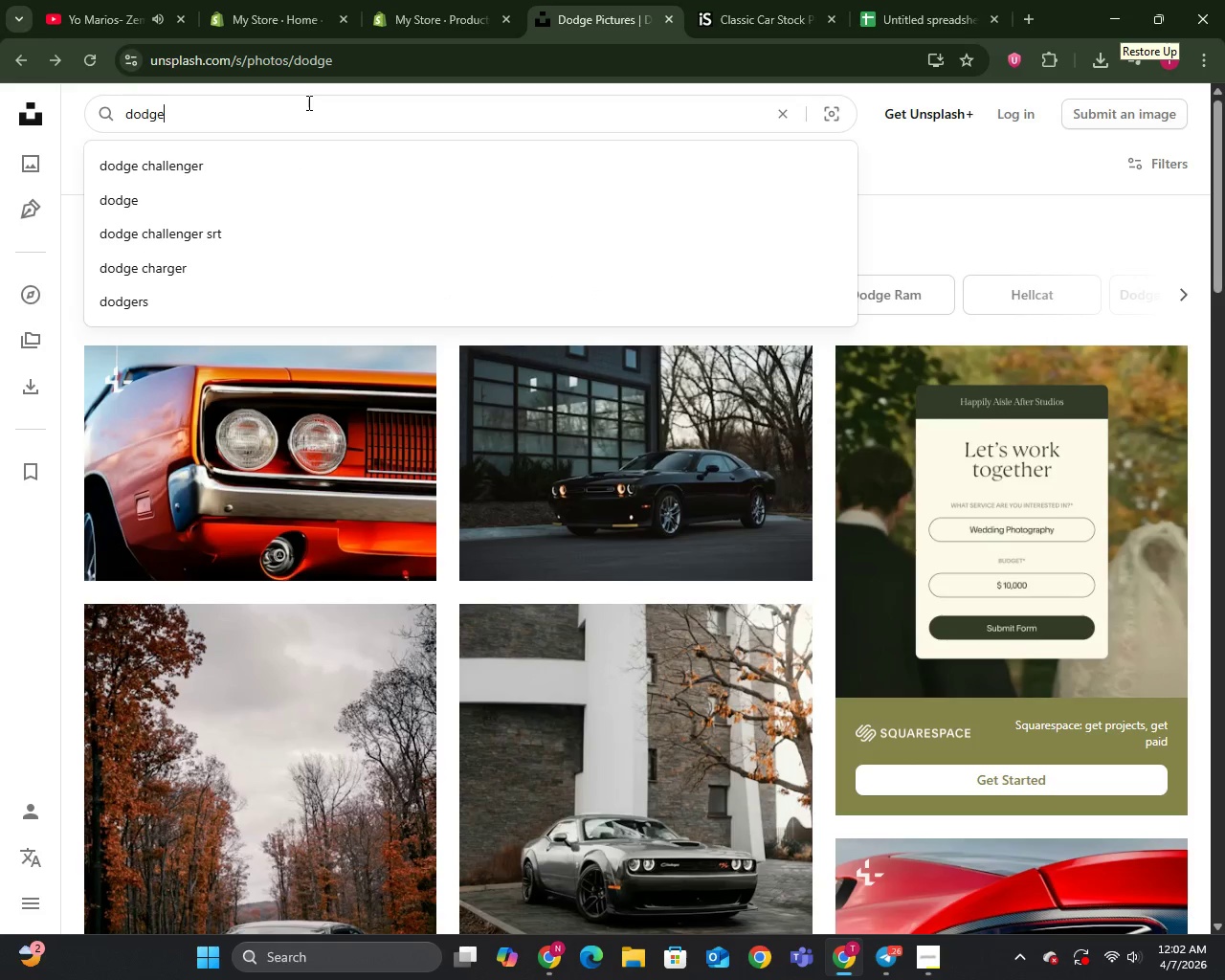 
key(Backspace)
key(Backspace)
key(Backspace)
key(Backspace)
key(Backspace)
type(gmc c1500)
 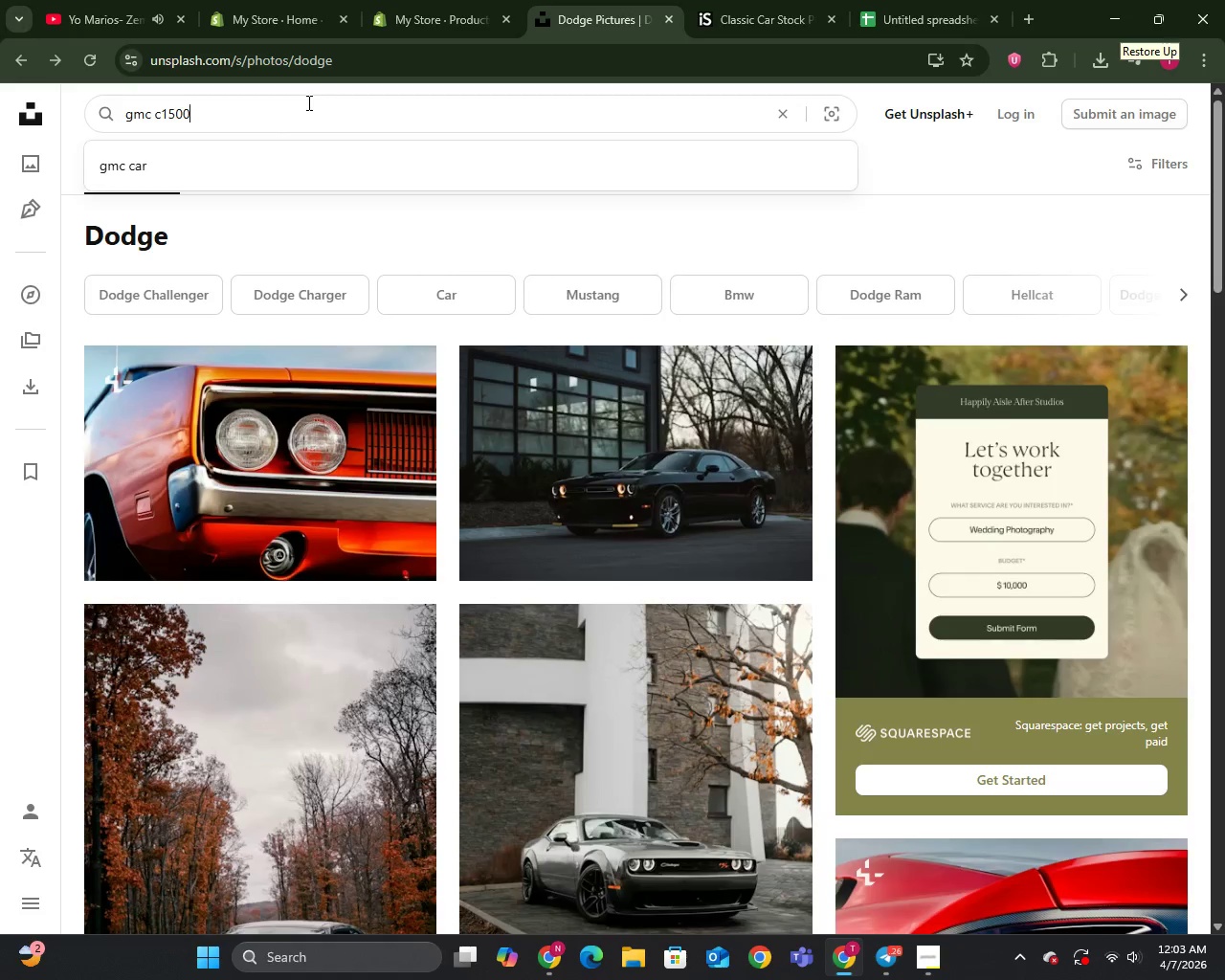 
key(Enter)
 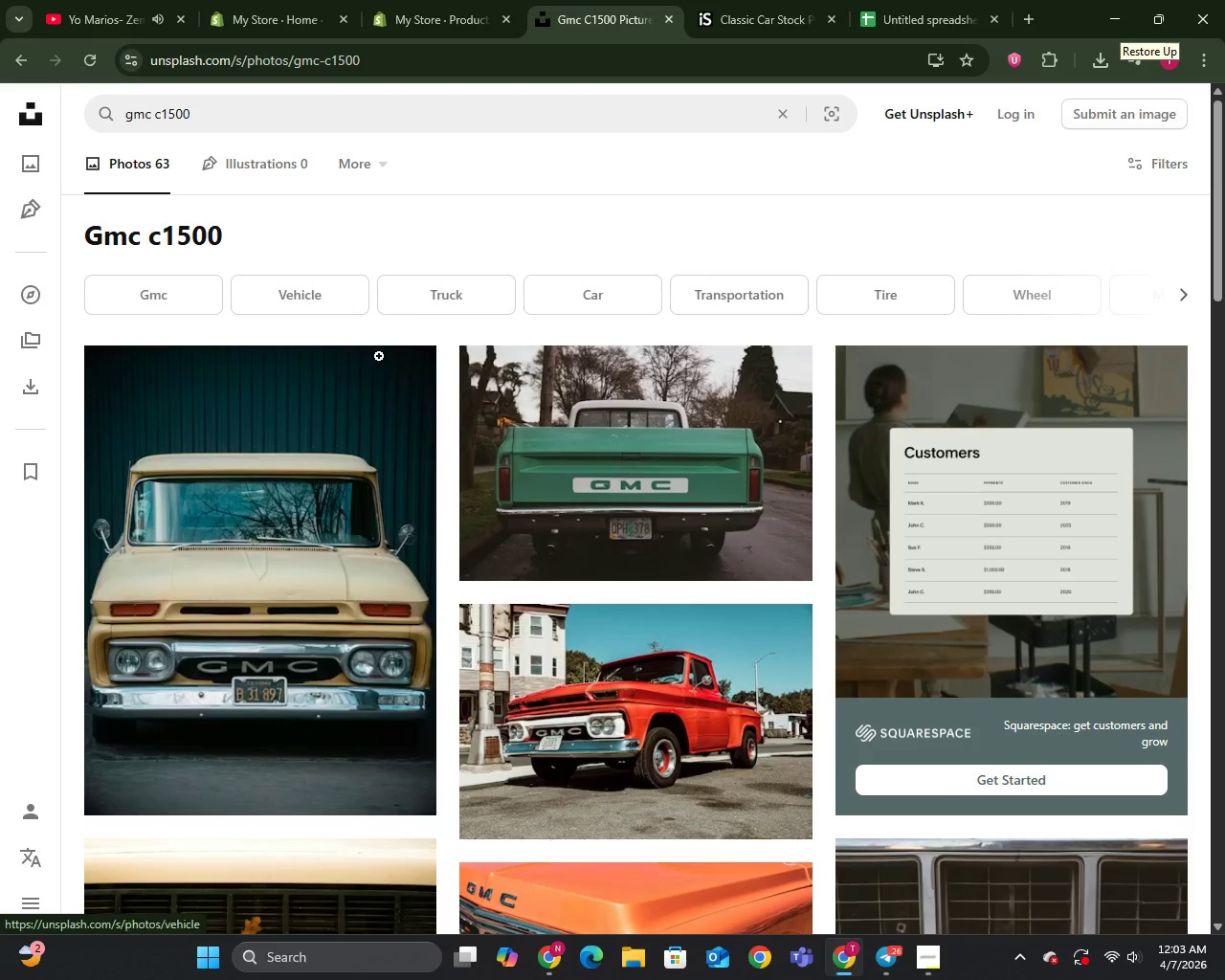 
left_click([603, 466])
 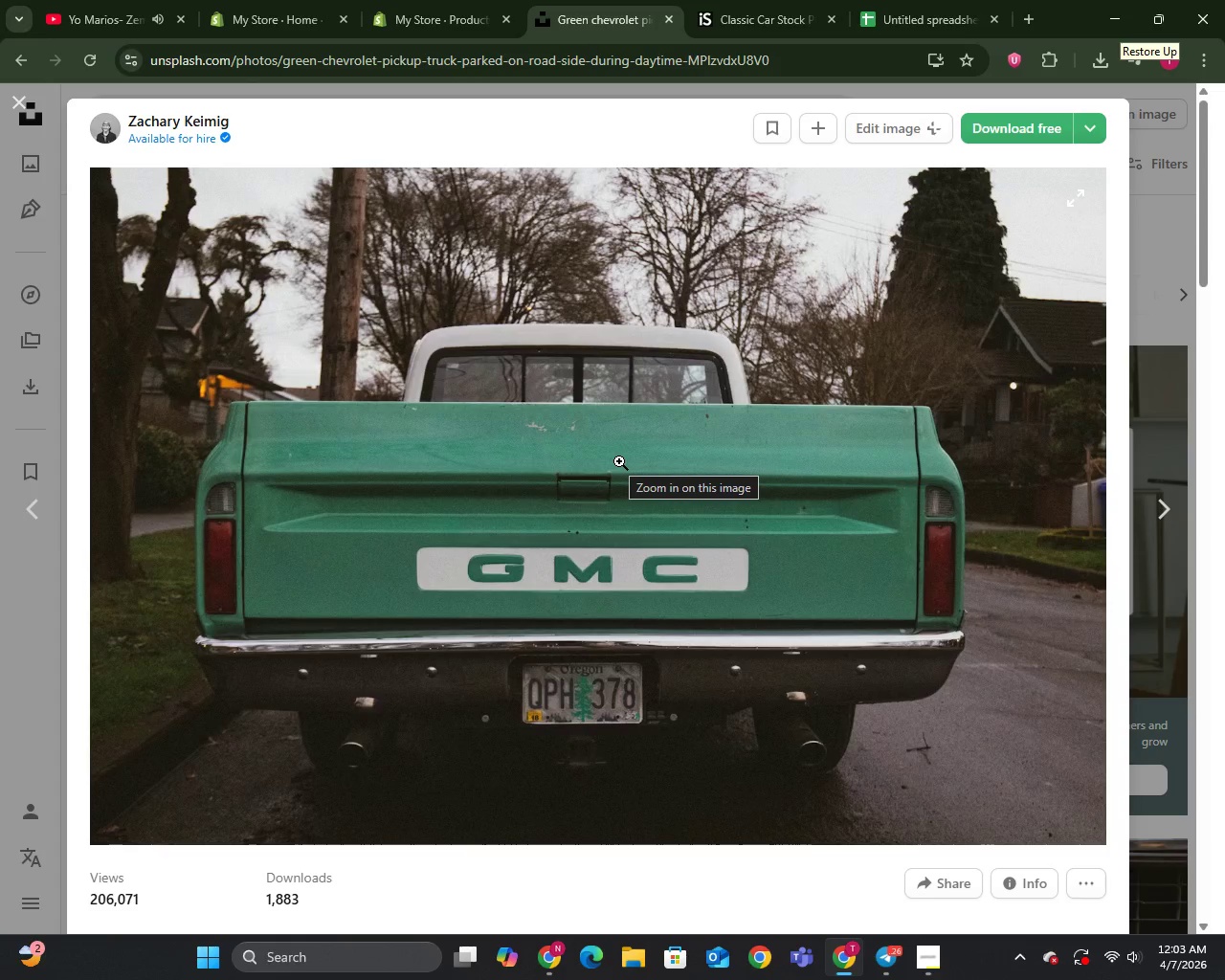 
right_click([619, 461])
 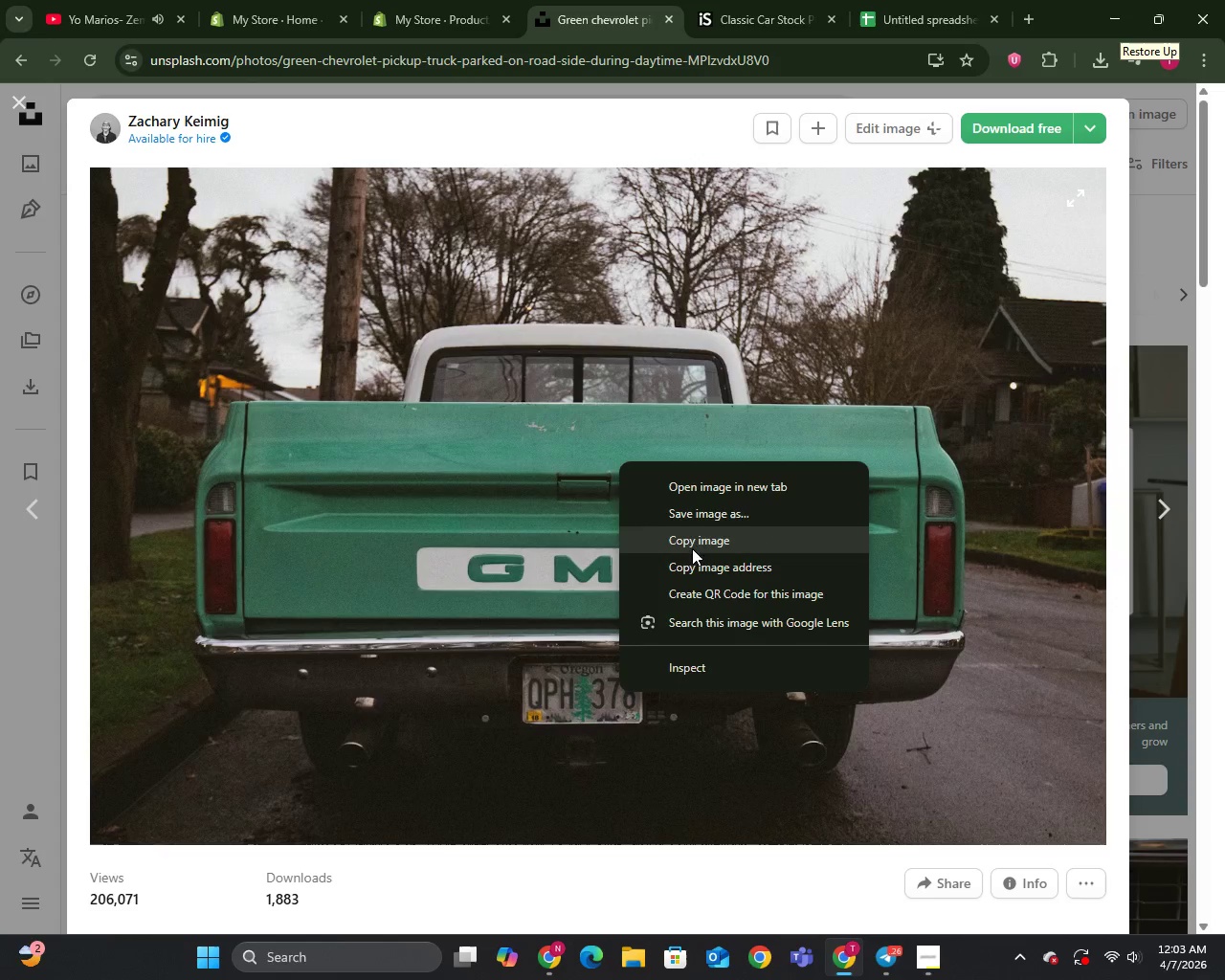 
left_click([697, 516])
 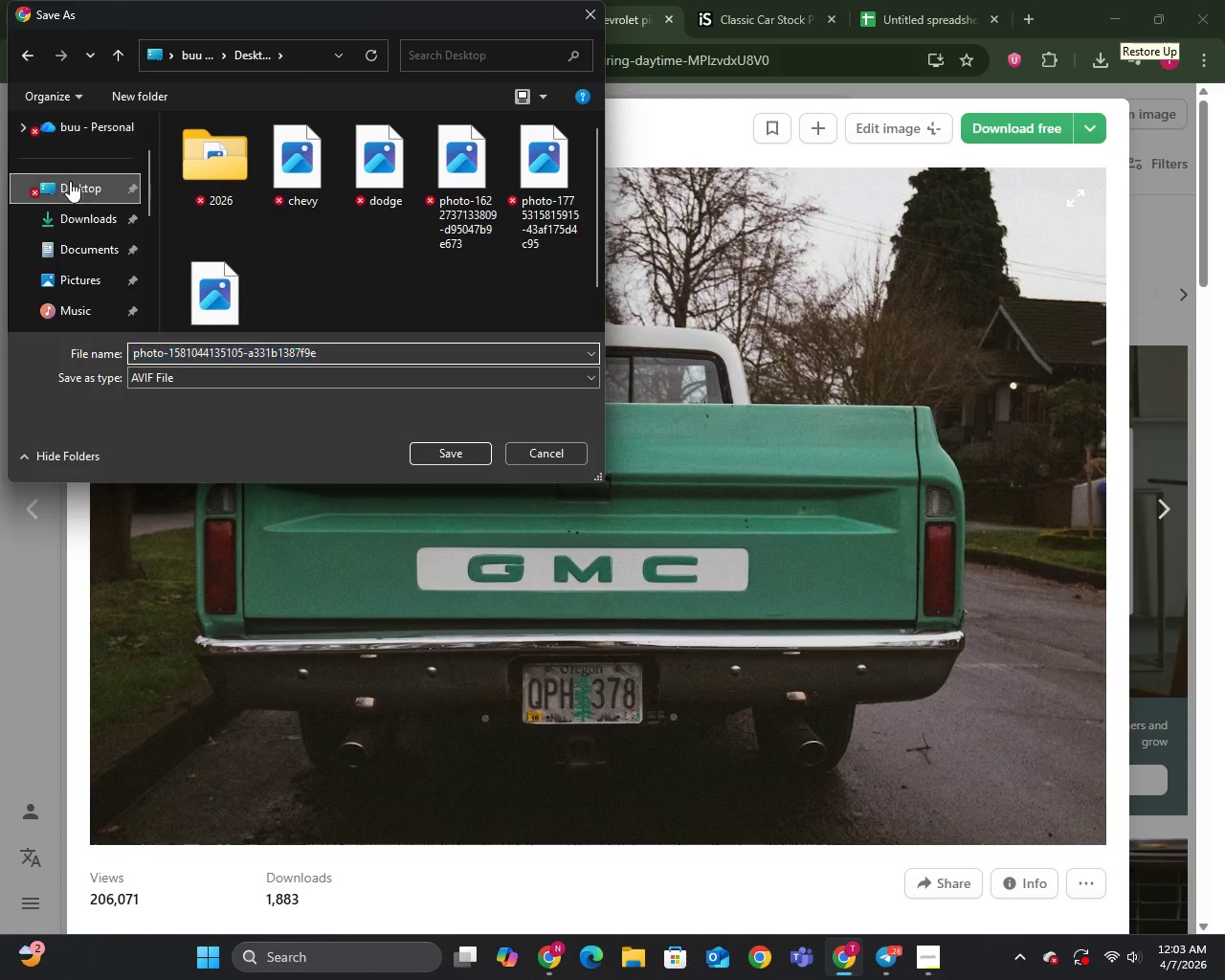 
left_click([278, 352])
 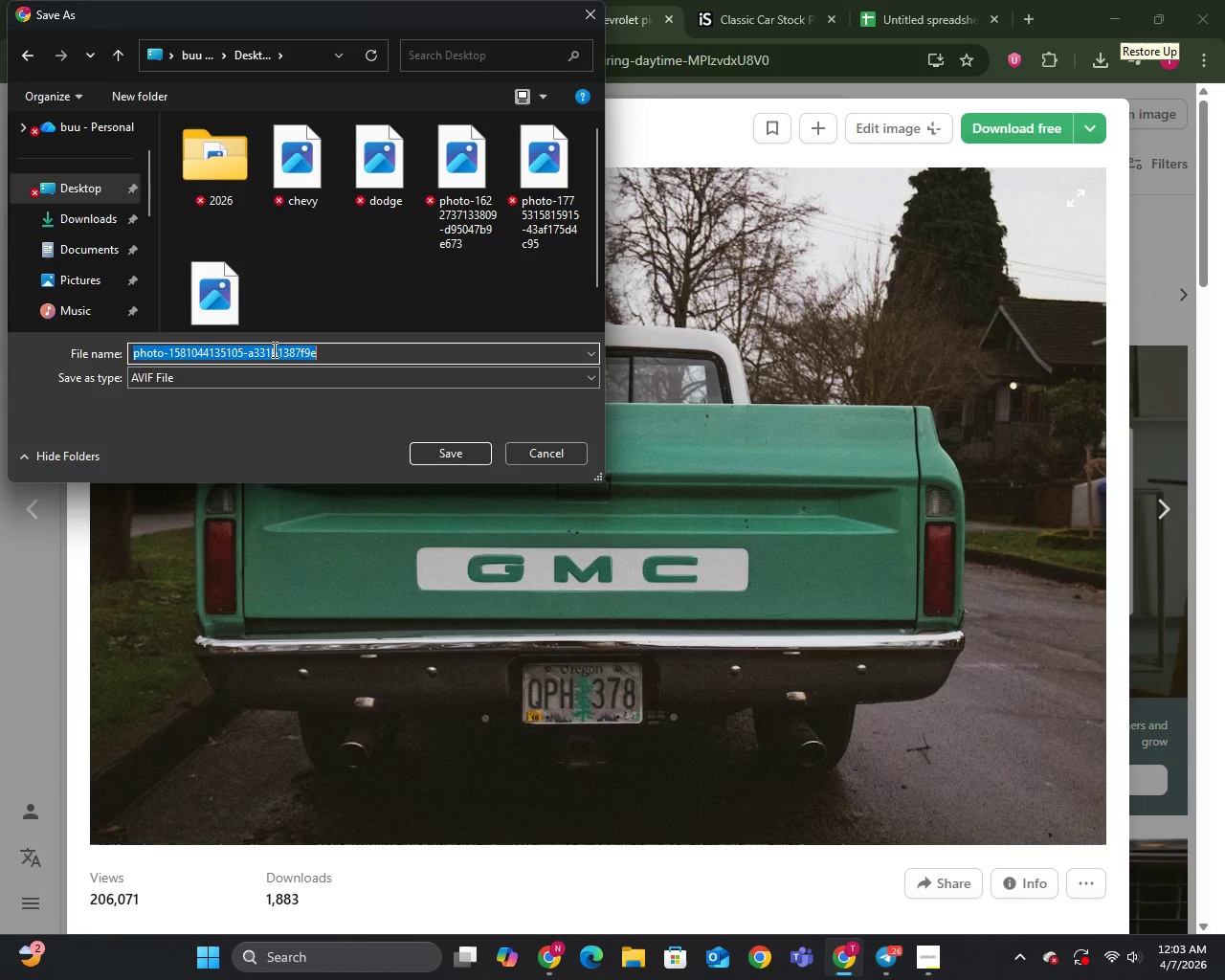 
type(GMC)
 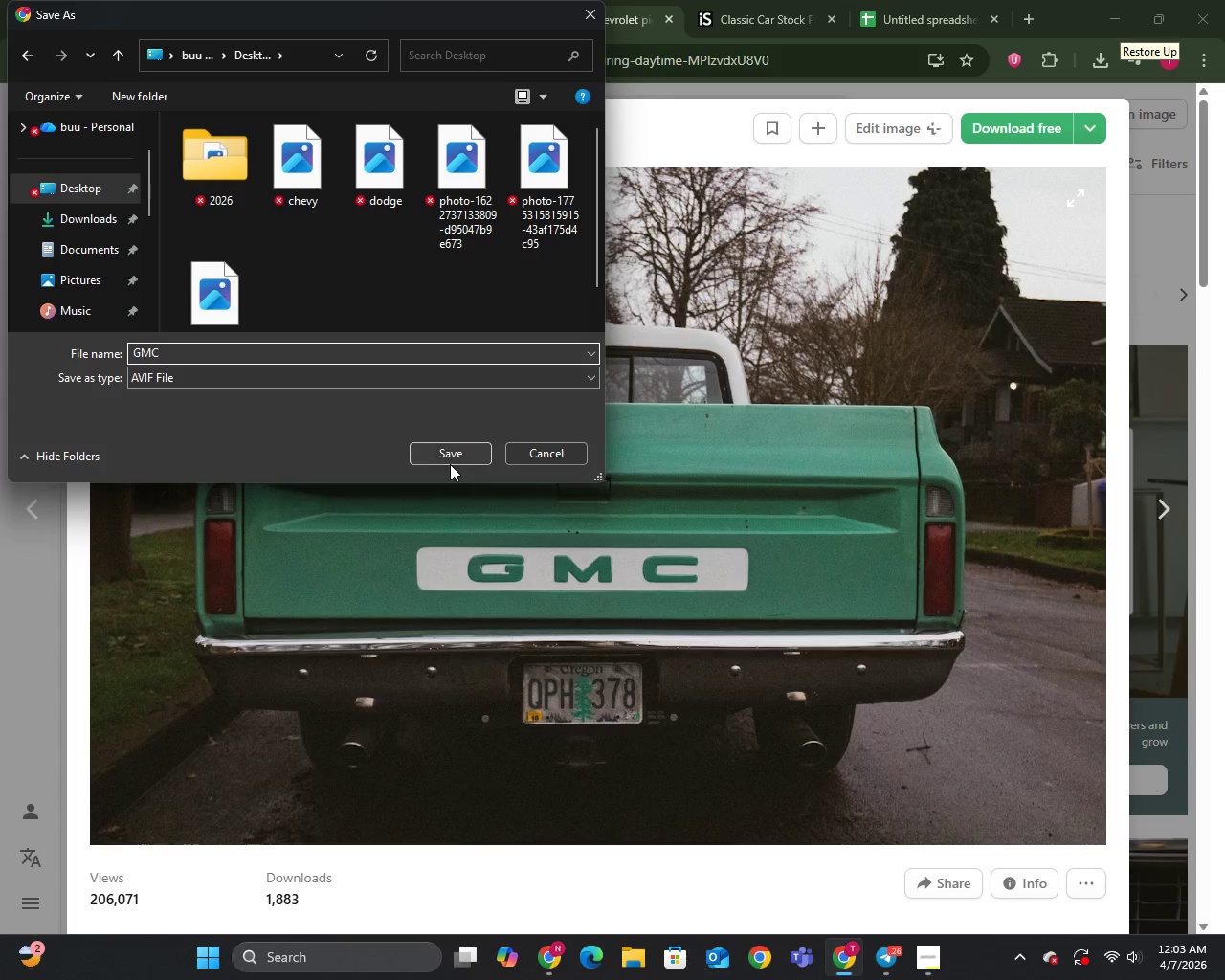 
left_click([455, 457])
 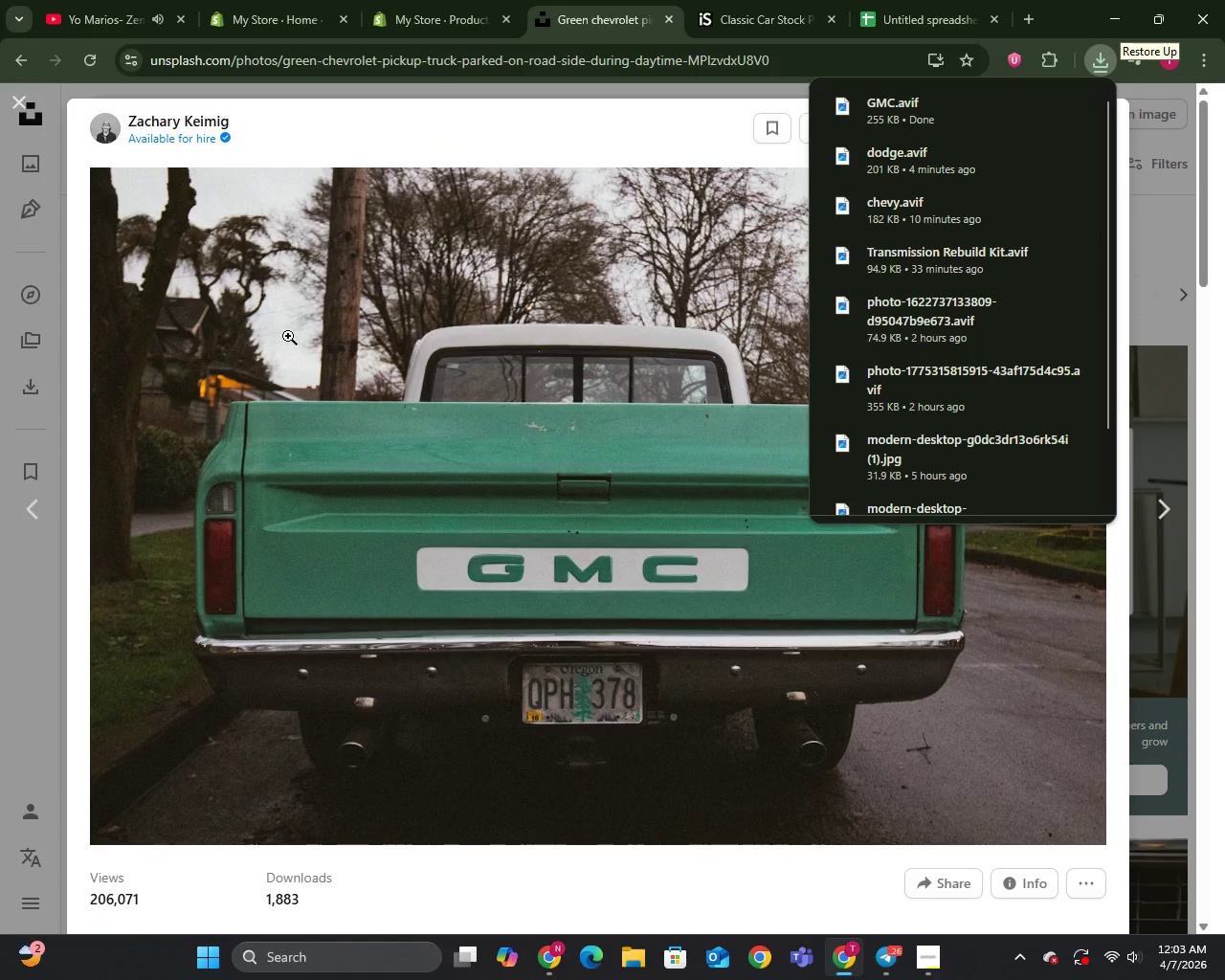 
left_click([1164, 250])
 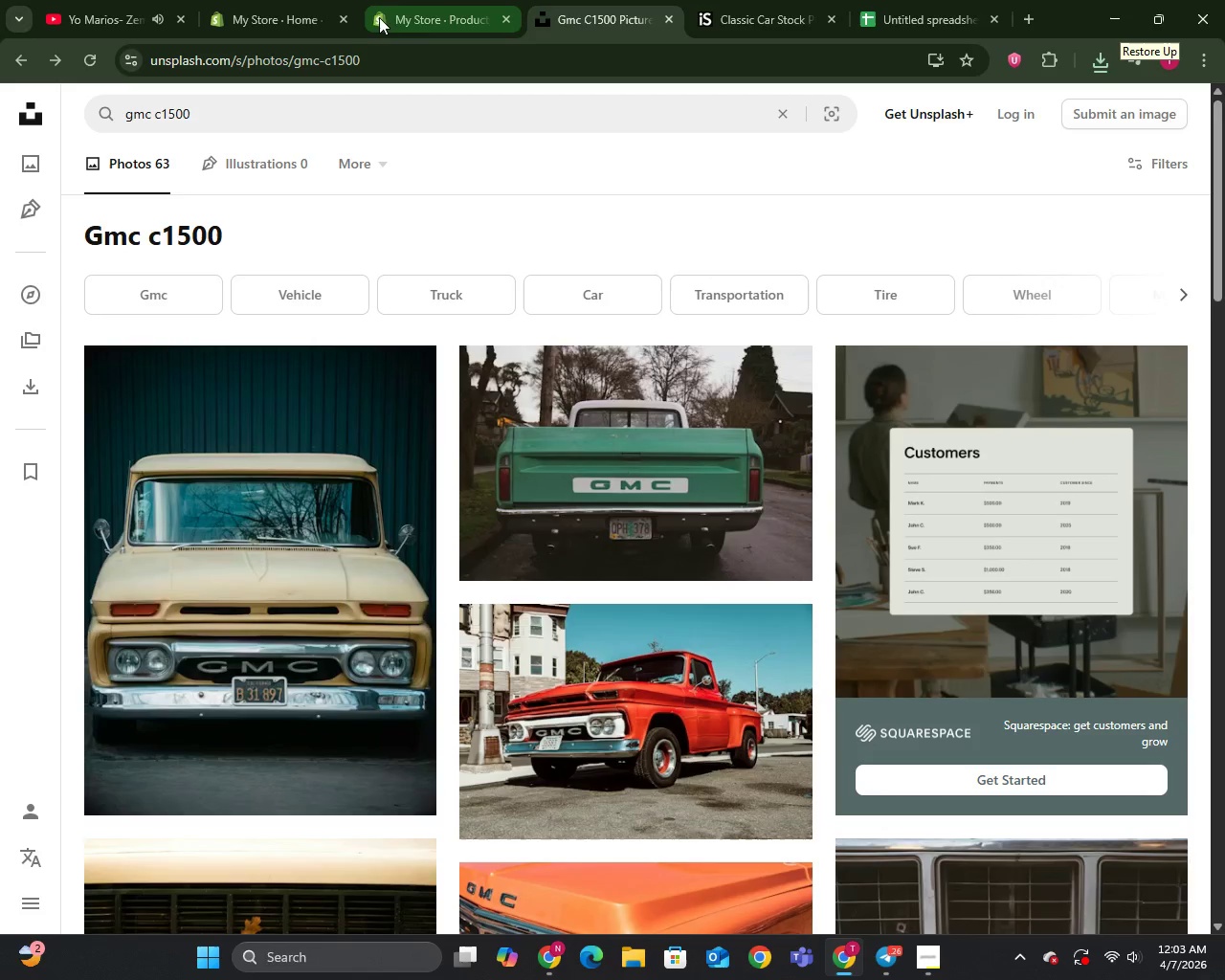 
left_click([397, 9])
 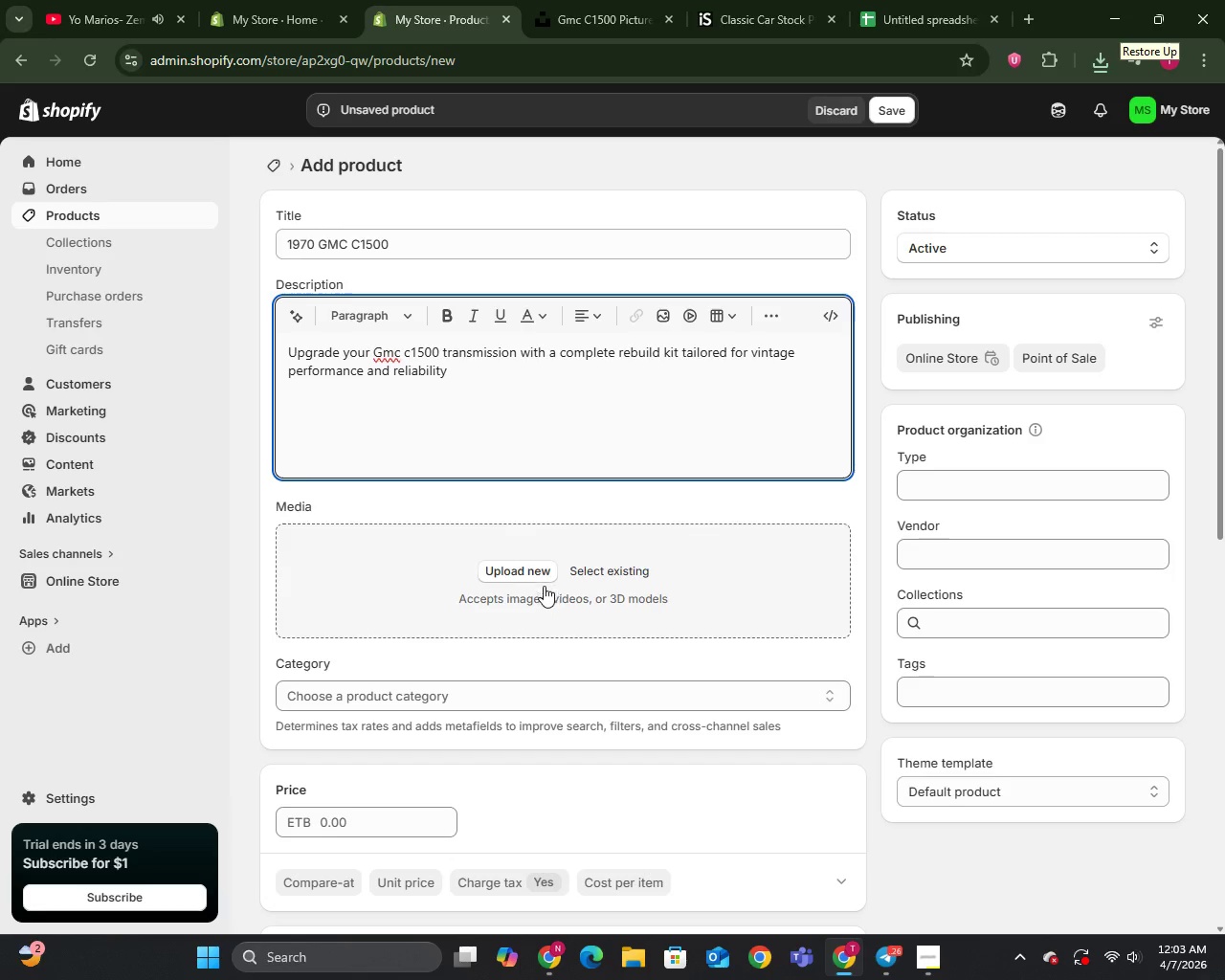 
left_click([520, 570])
 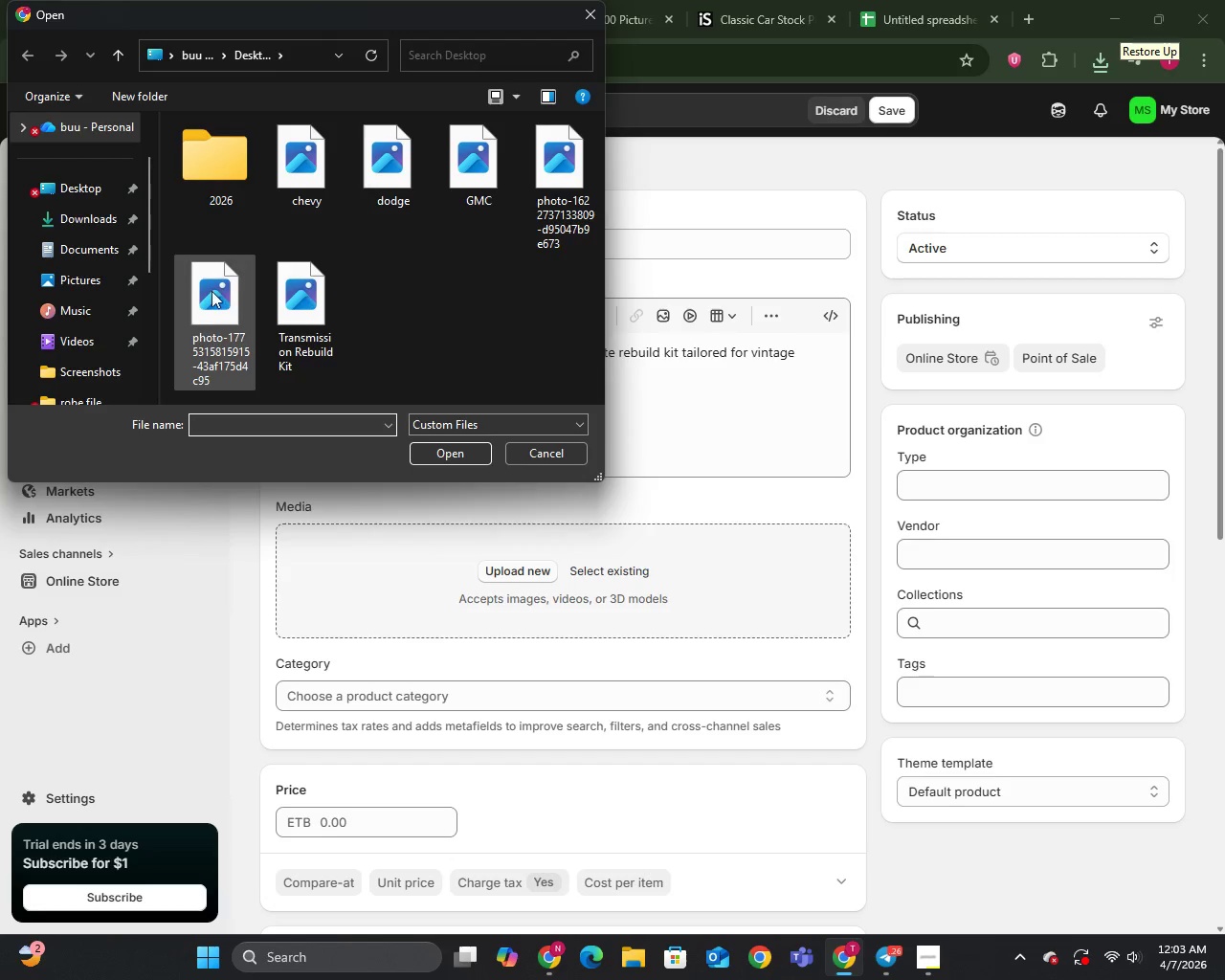 
left_click([471, 185])
 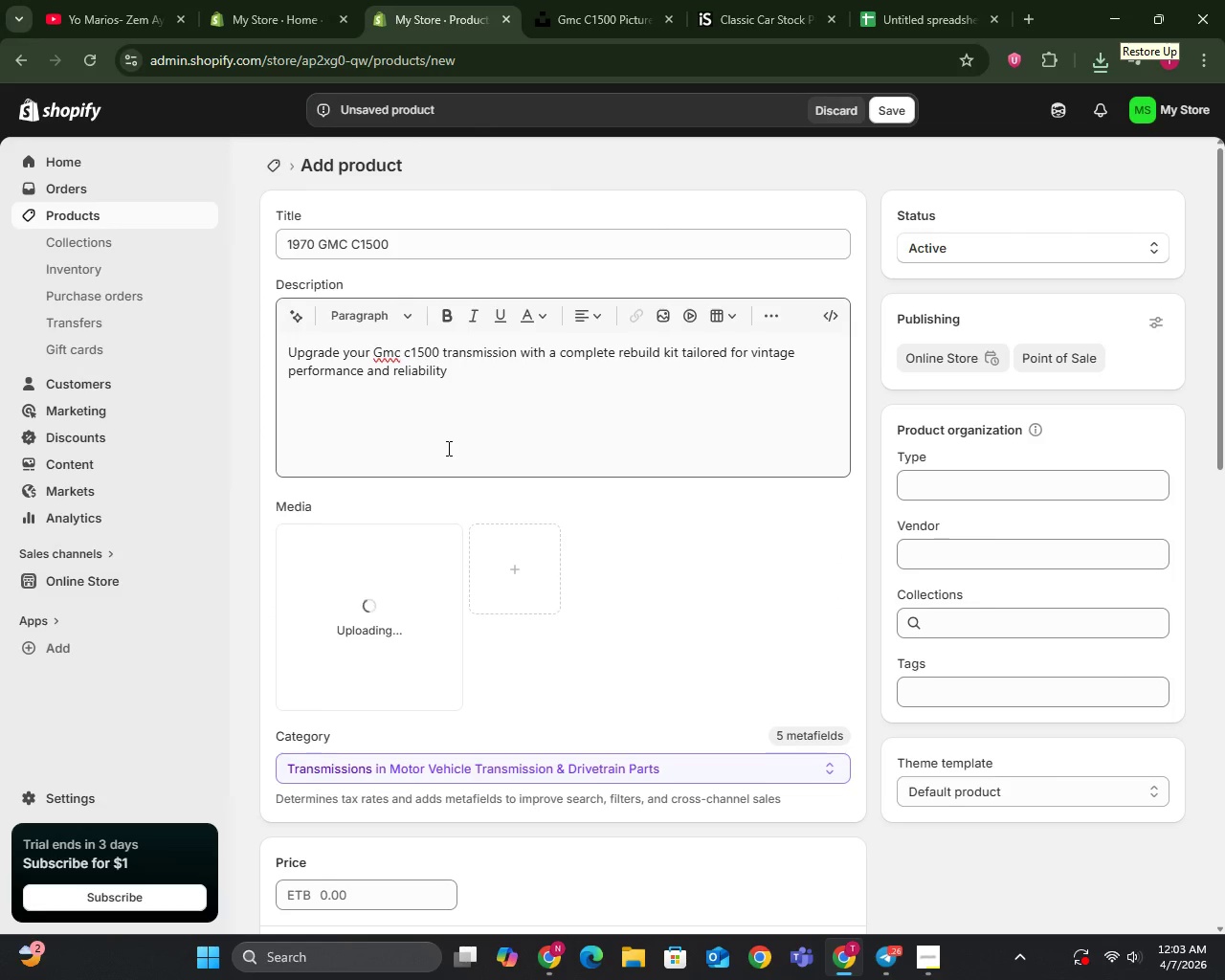 
scroll: coordinate [447, 448], scroll_direction: down, amount: 3.0
 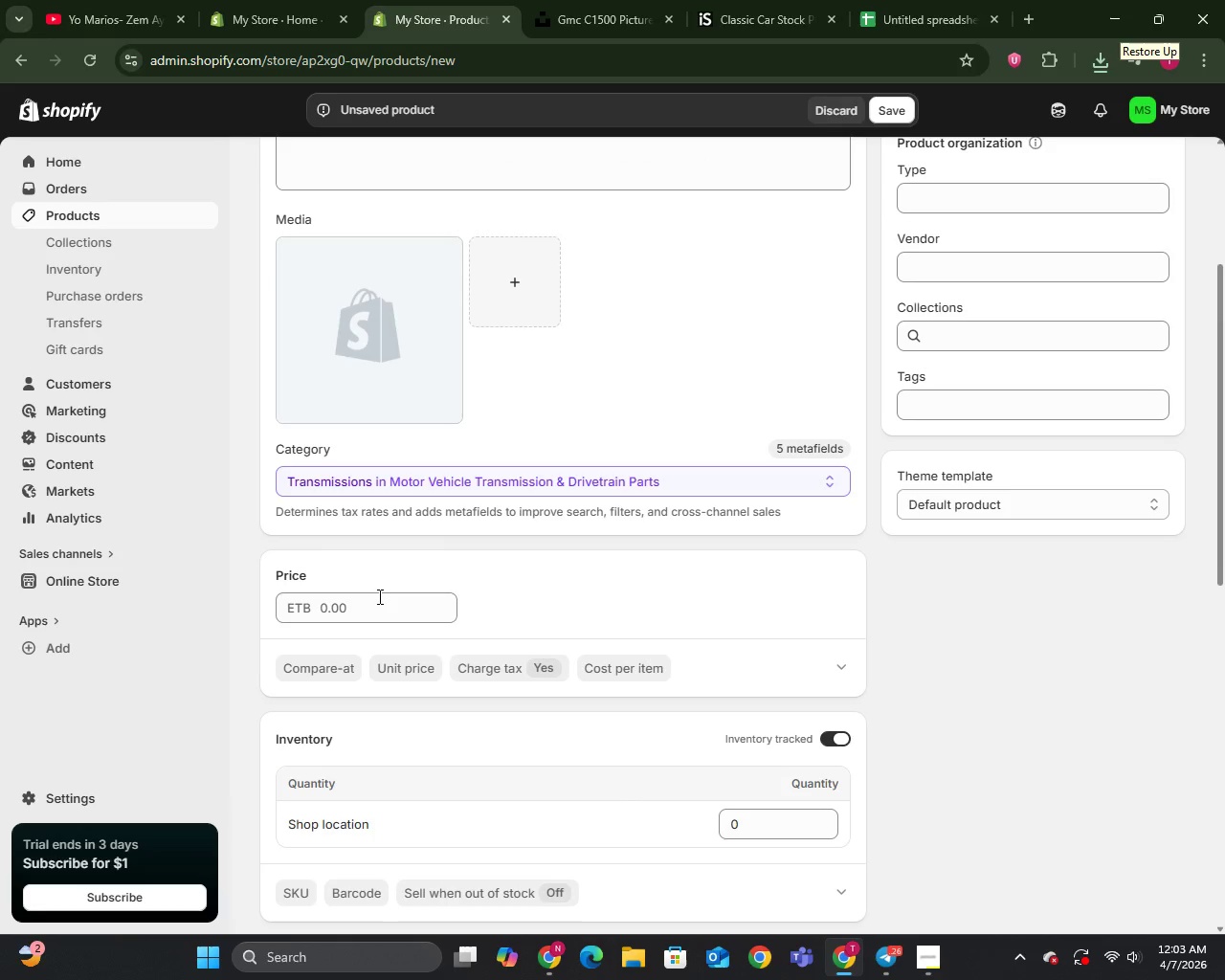 
left_click([375, 601])
 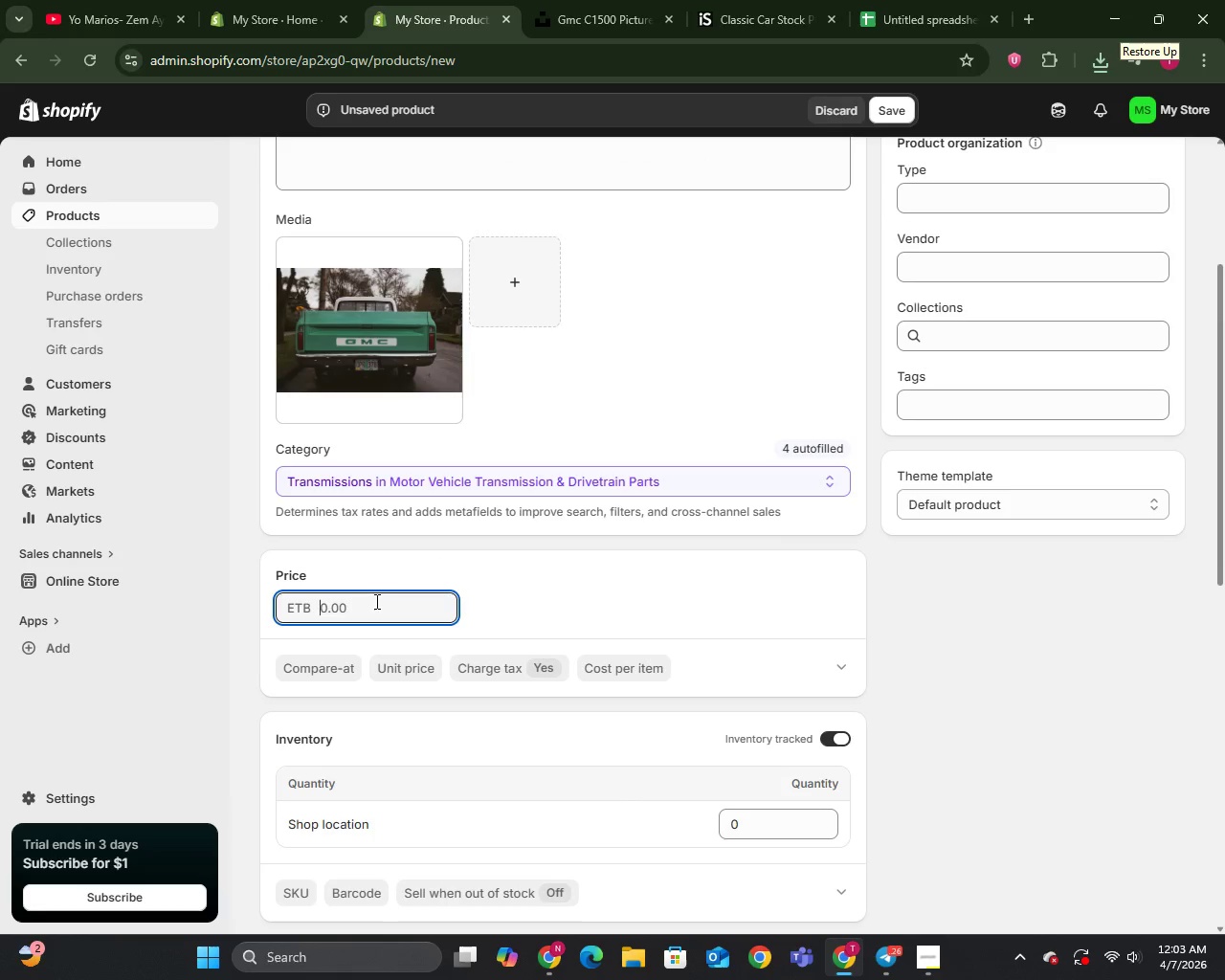 
type(699)
 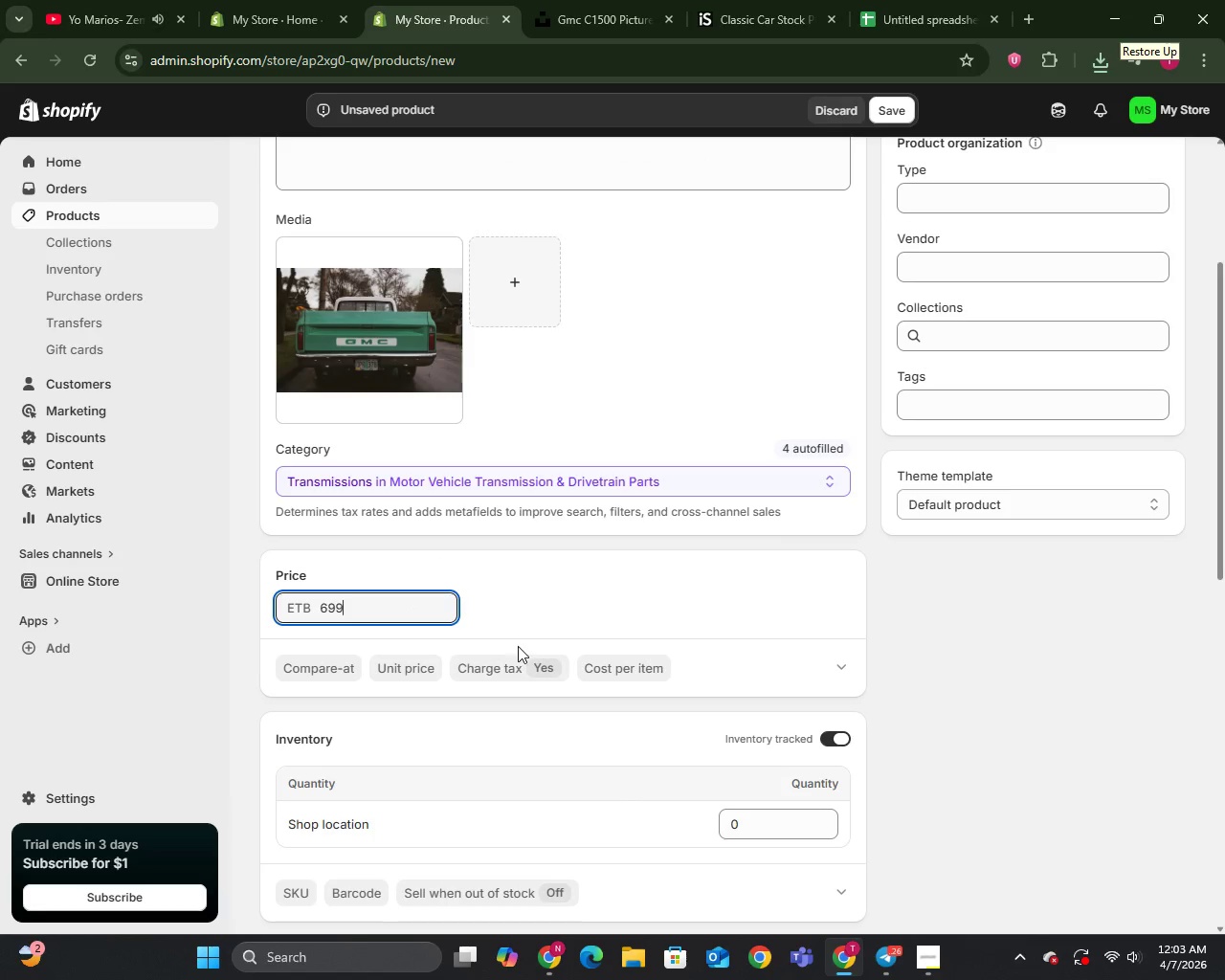 
scroll: coordinate [518, 646], scroll_direction: down, amount: 1.0
 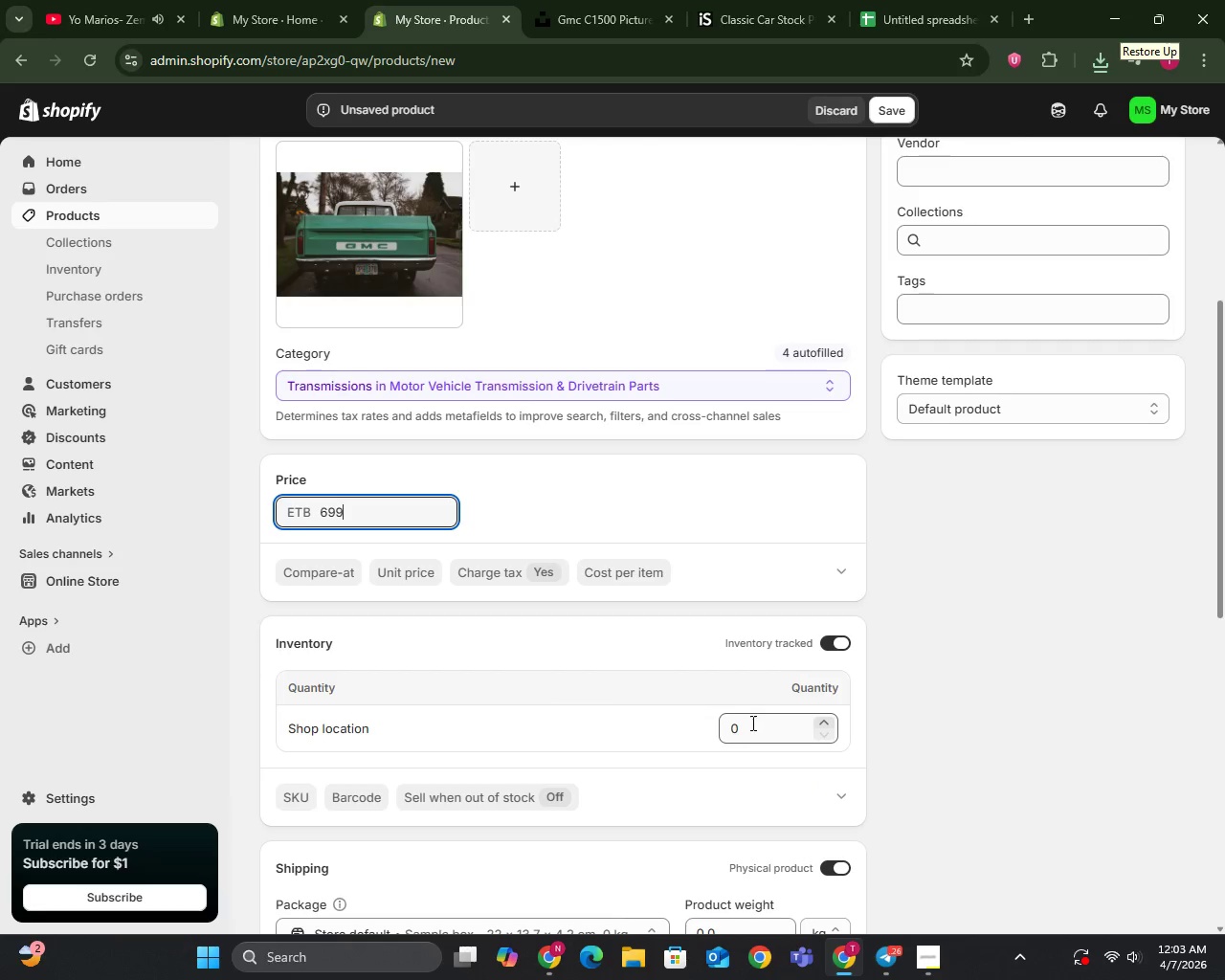 
left_click([751, 723])
 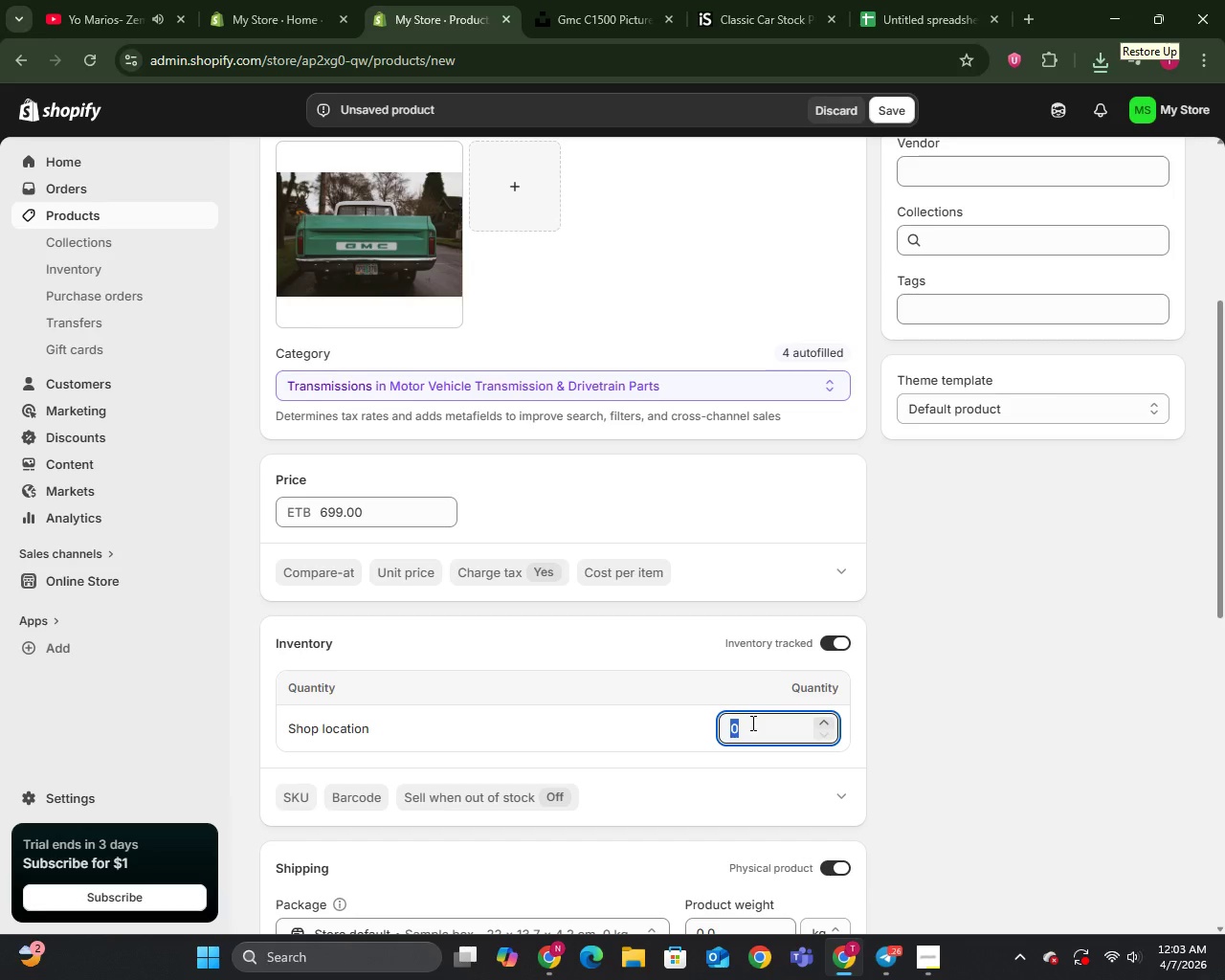 
wait(5.06)
 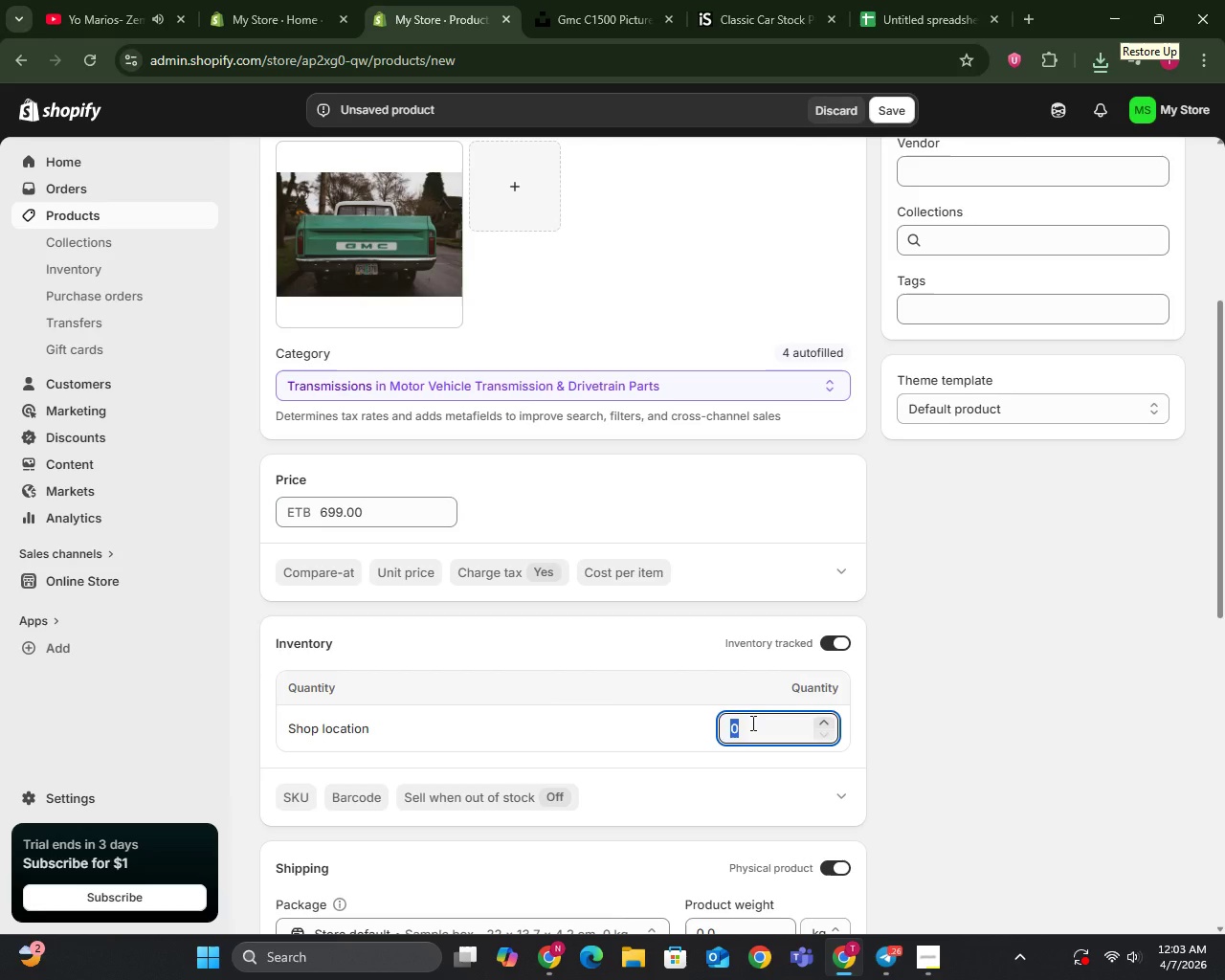 
key(8)
 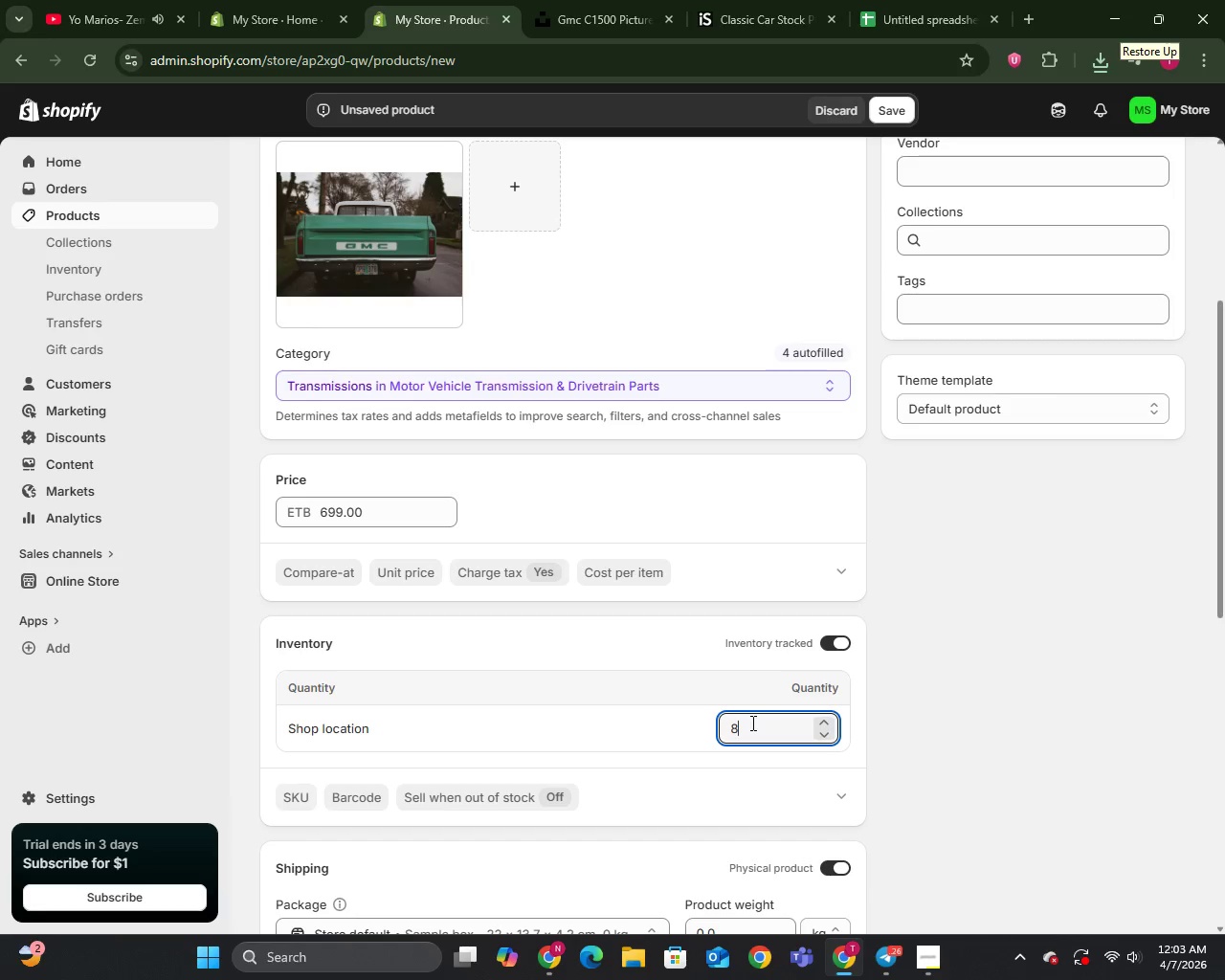 
scroll: coordinate [748, 710], scroll_direction: down, amount: 4.0
 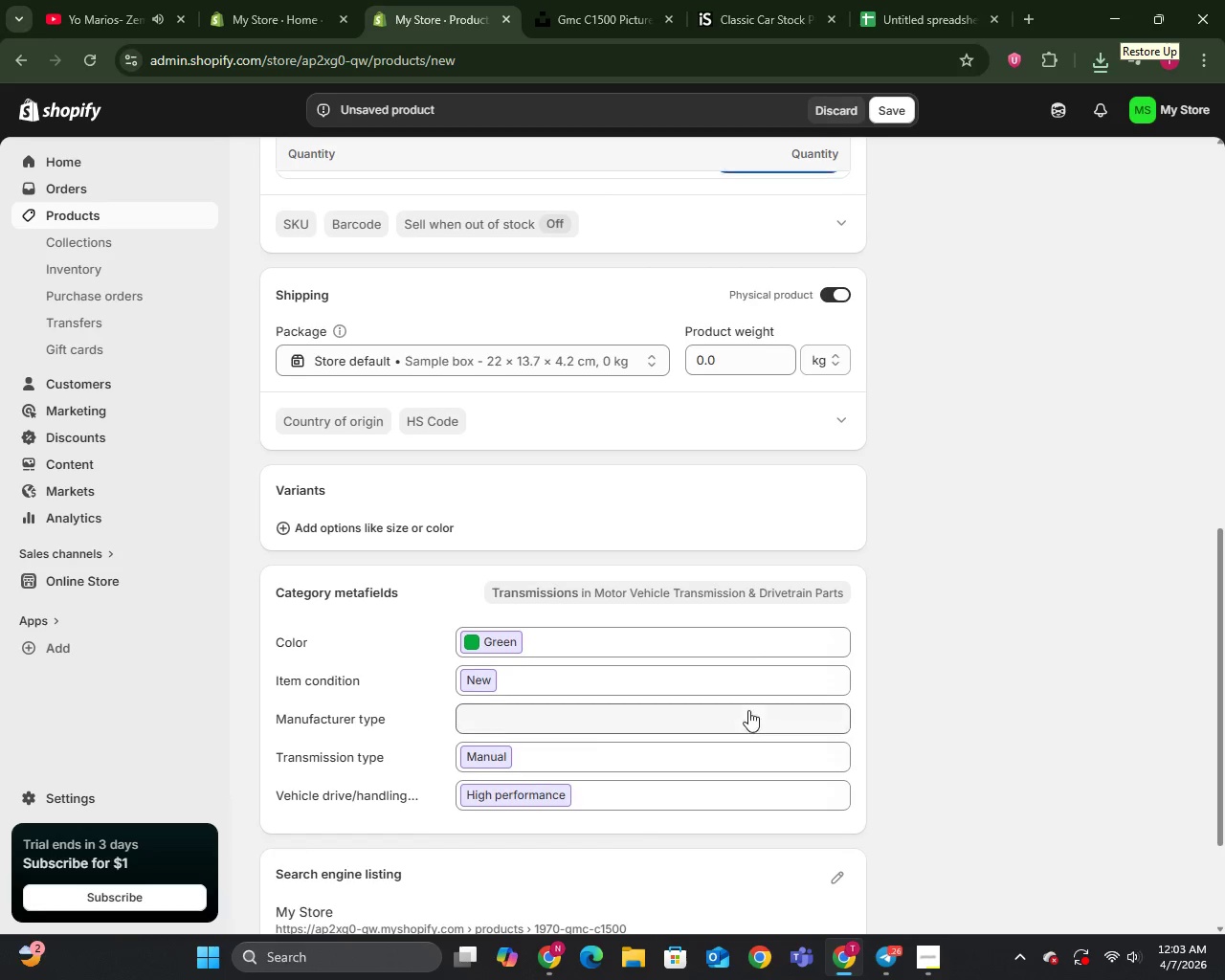 
scroll: coordinate [748, 710], scroll_direction: up, amount: 7.0
 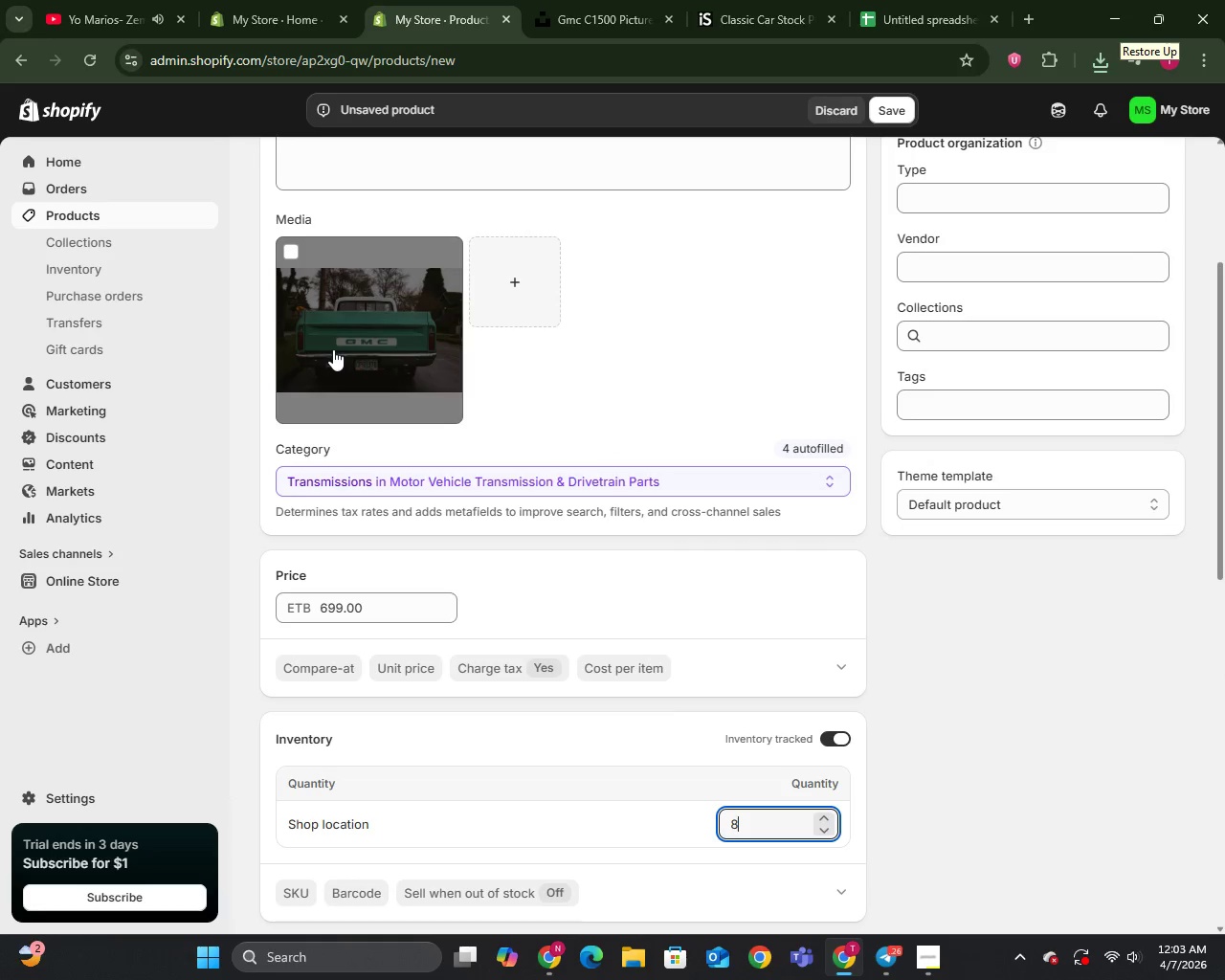 
double_click([336, 345])
 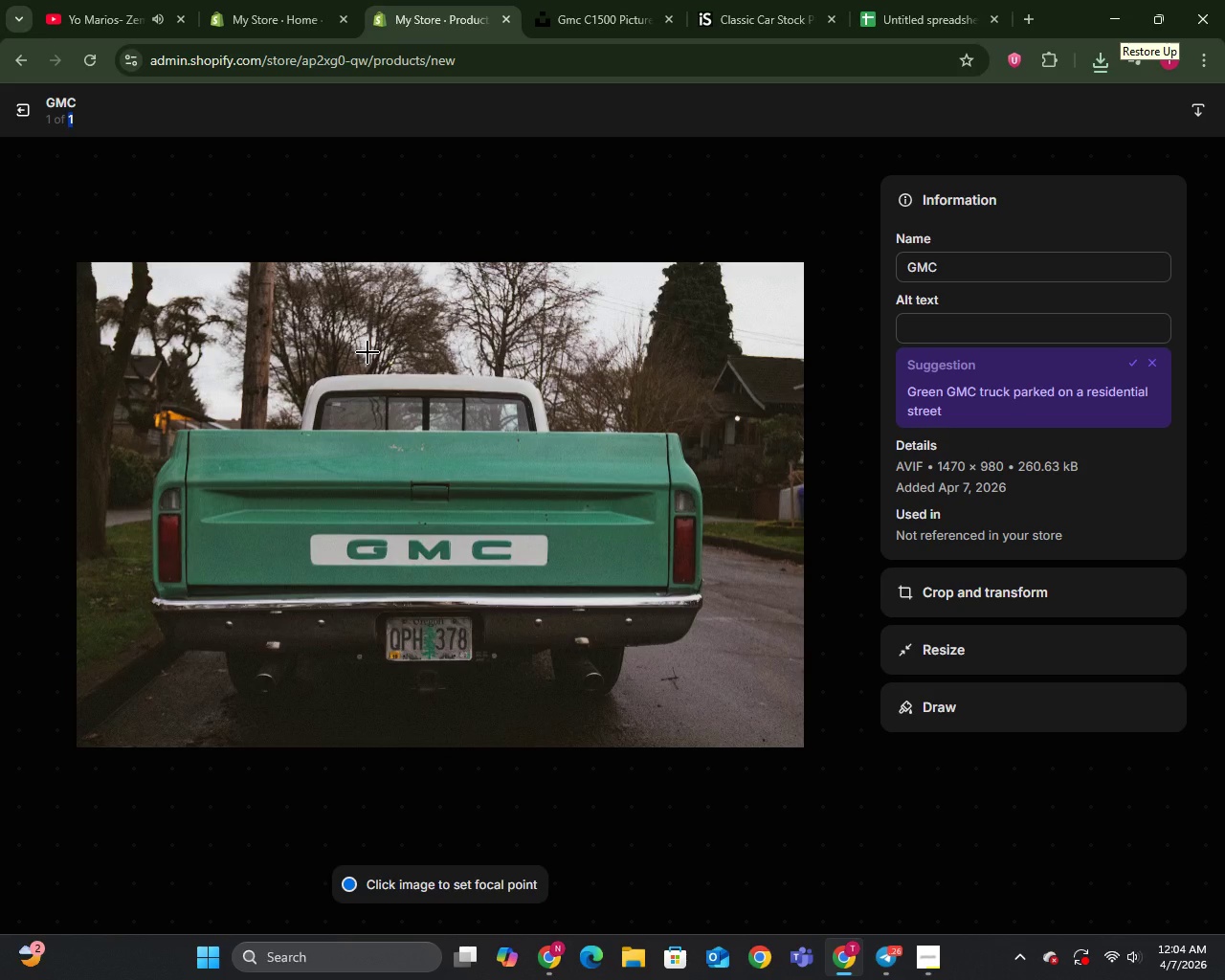 
wait(14.11)
 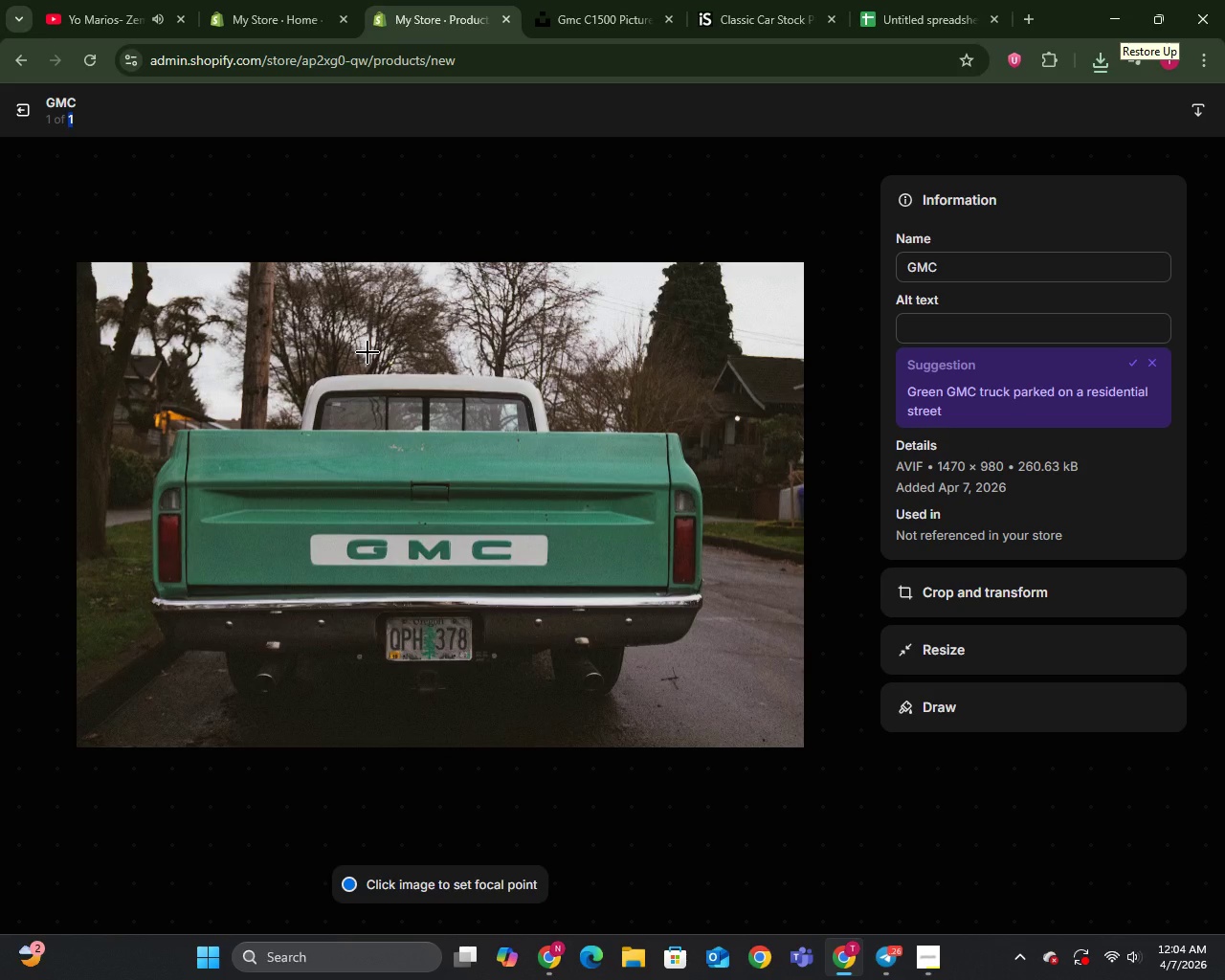 
left_click([955, 325])
 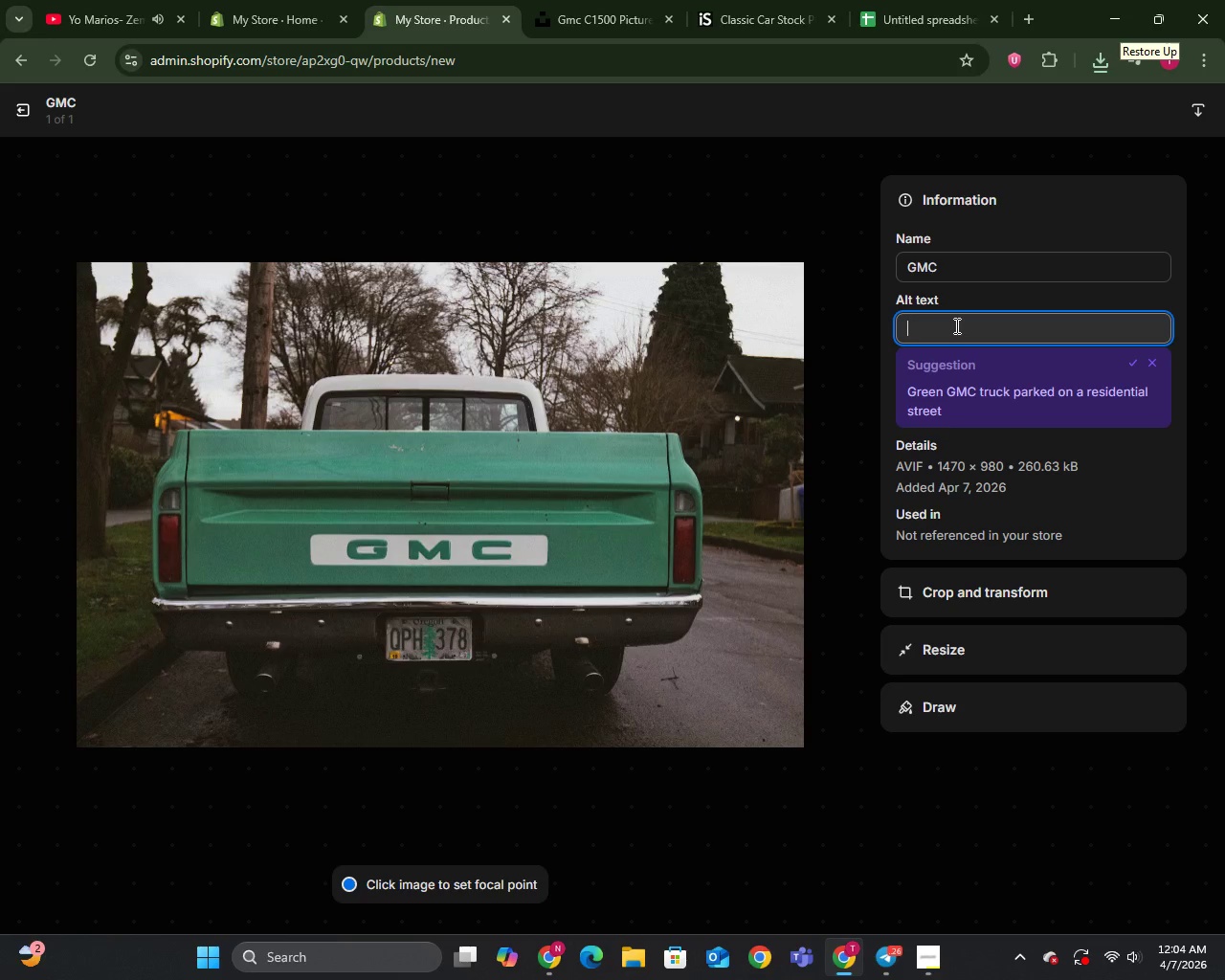 
type(GMC C1500 ransmission rebuild kit vintage parts)
 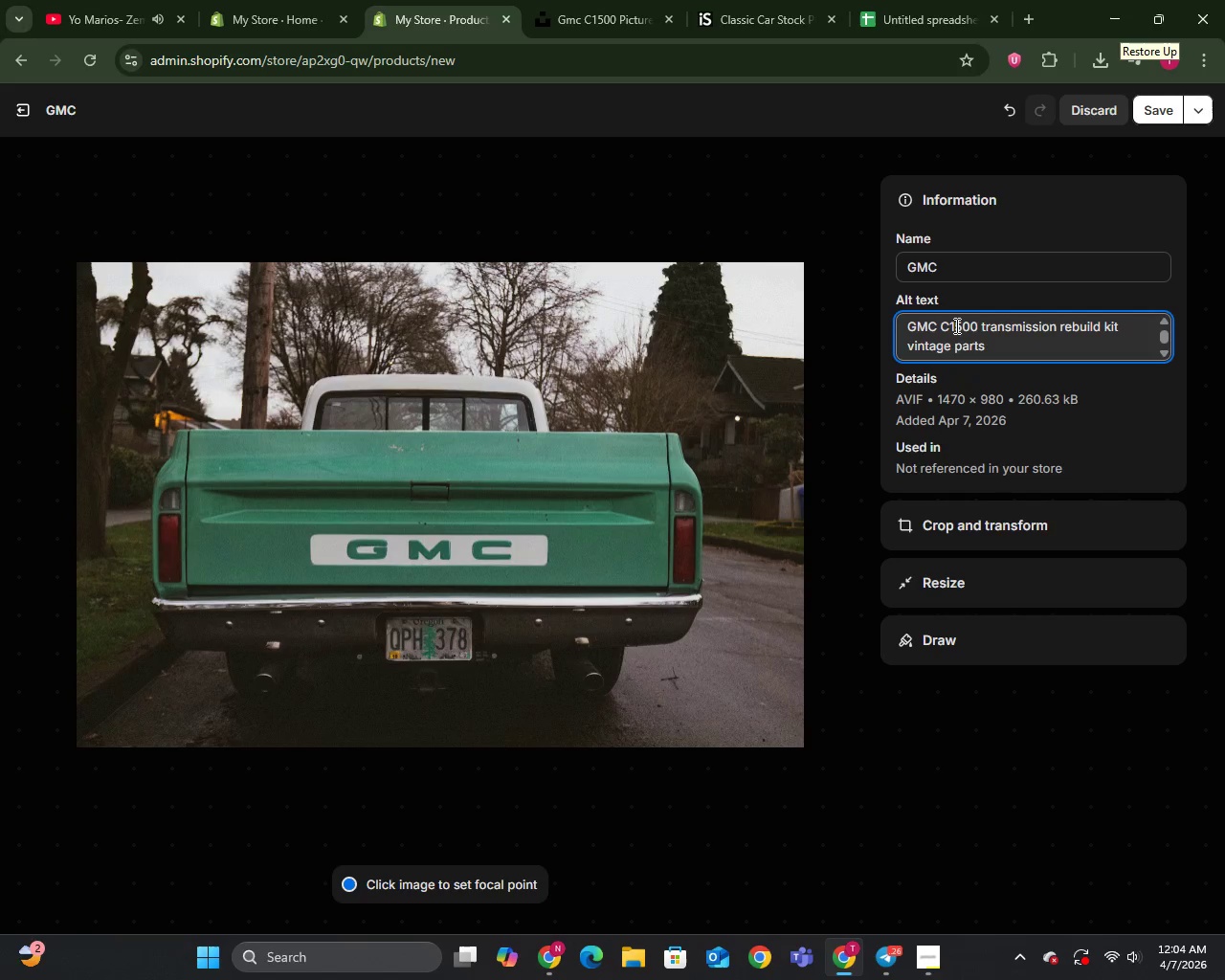 
wait(5.02)
 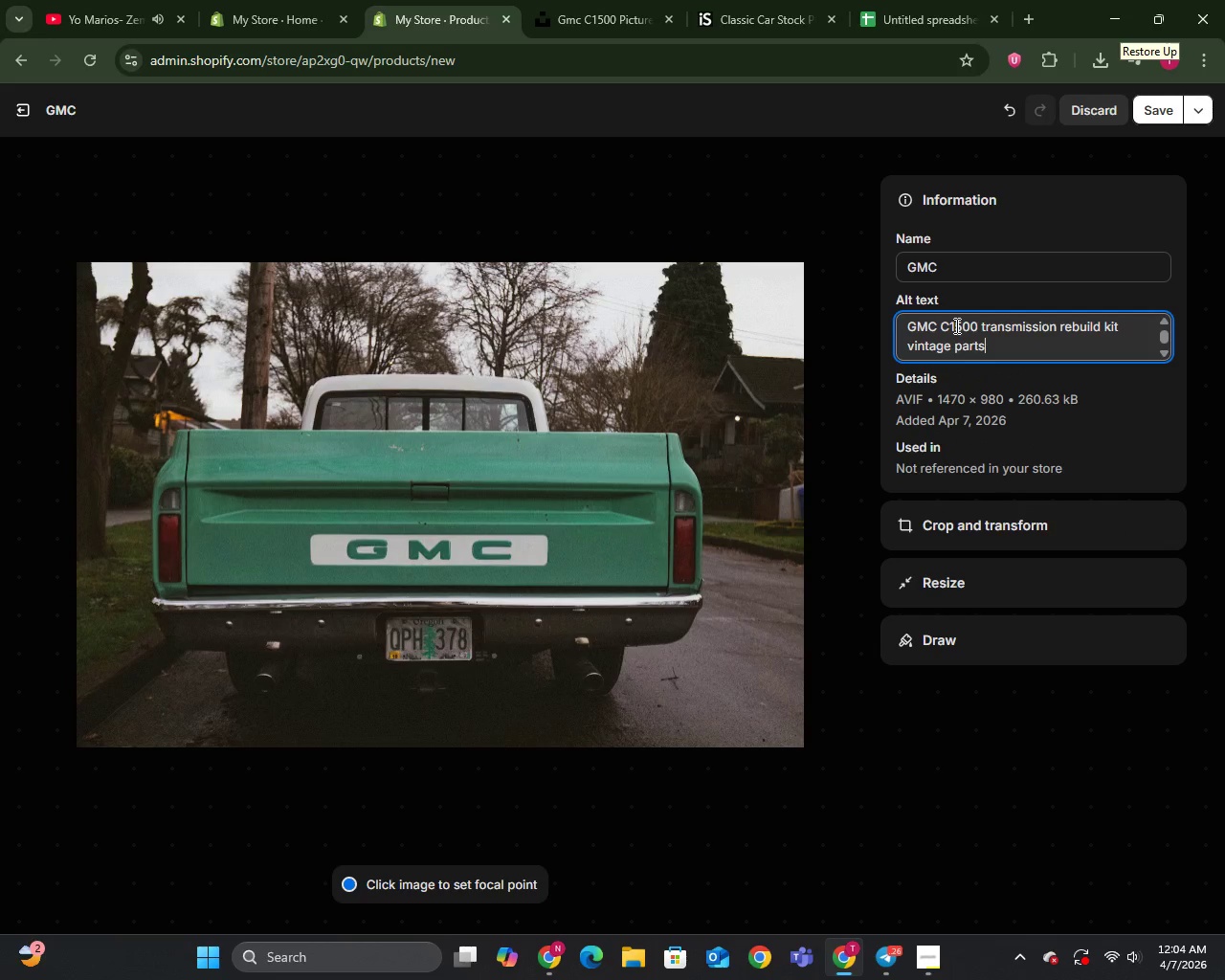 
left_click([1159, 115])
 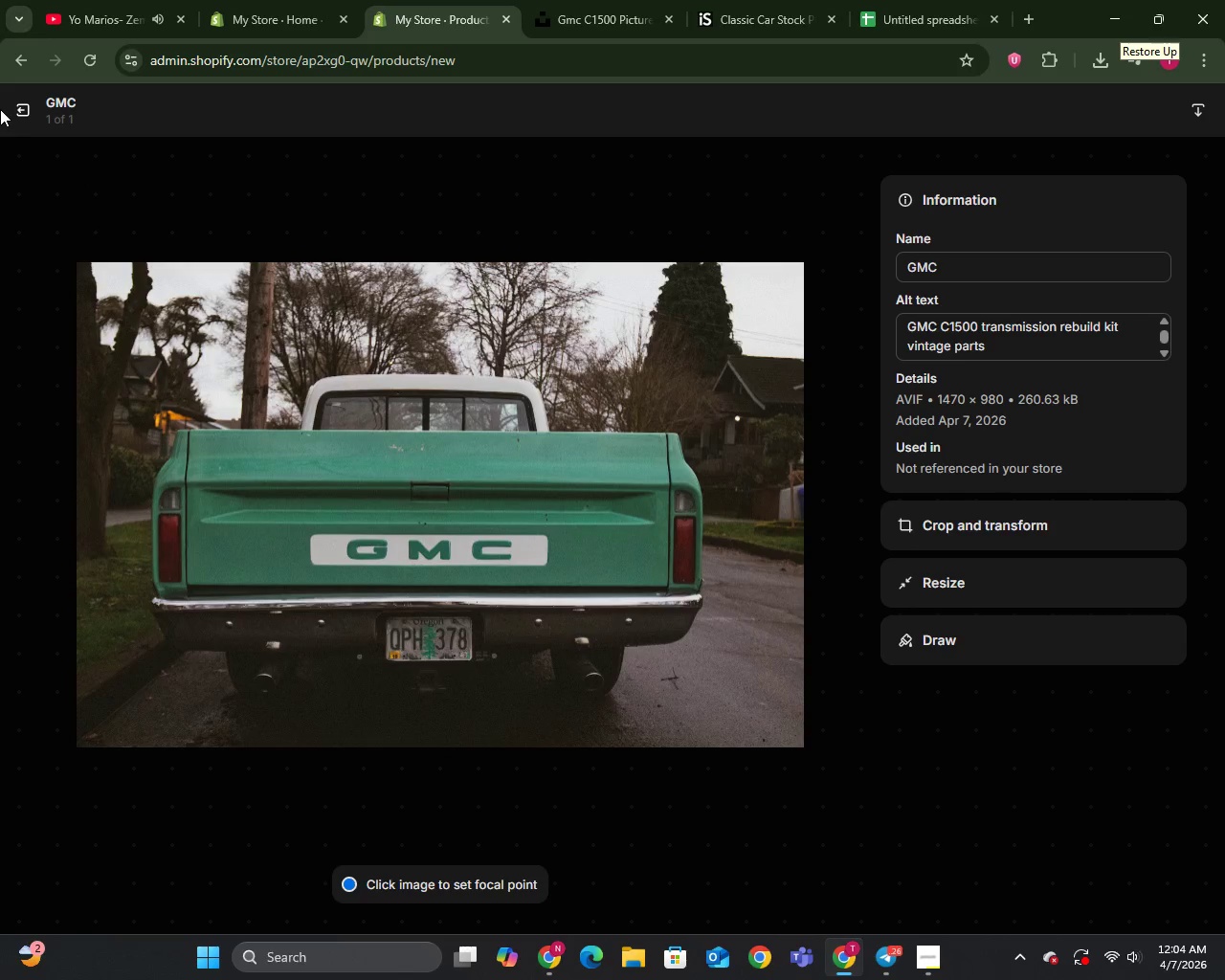 
left_click([21, 107])
 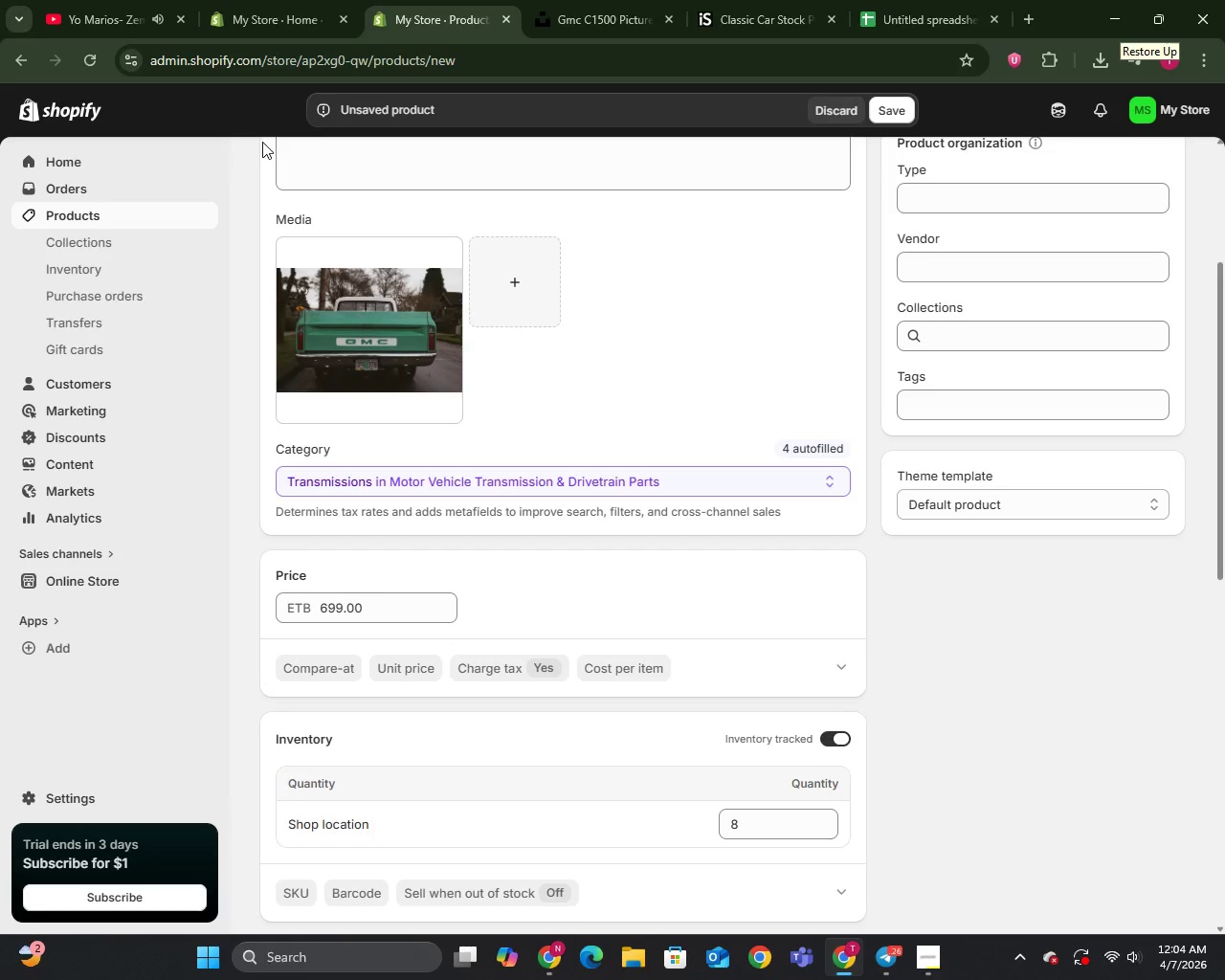 
scroll: coordinate [422, 470], scroll_direction: down, amount: 16.0
 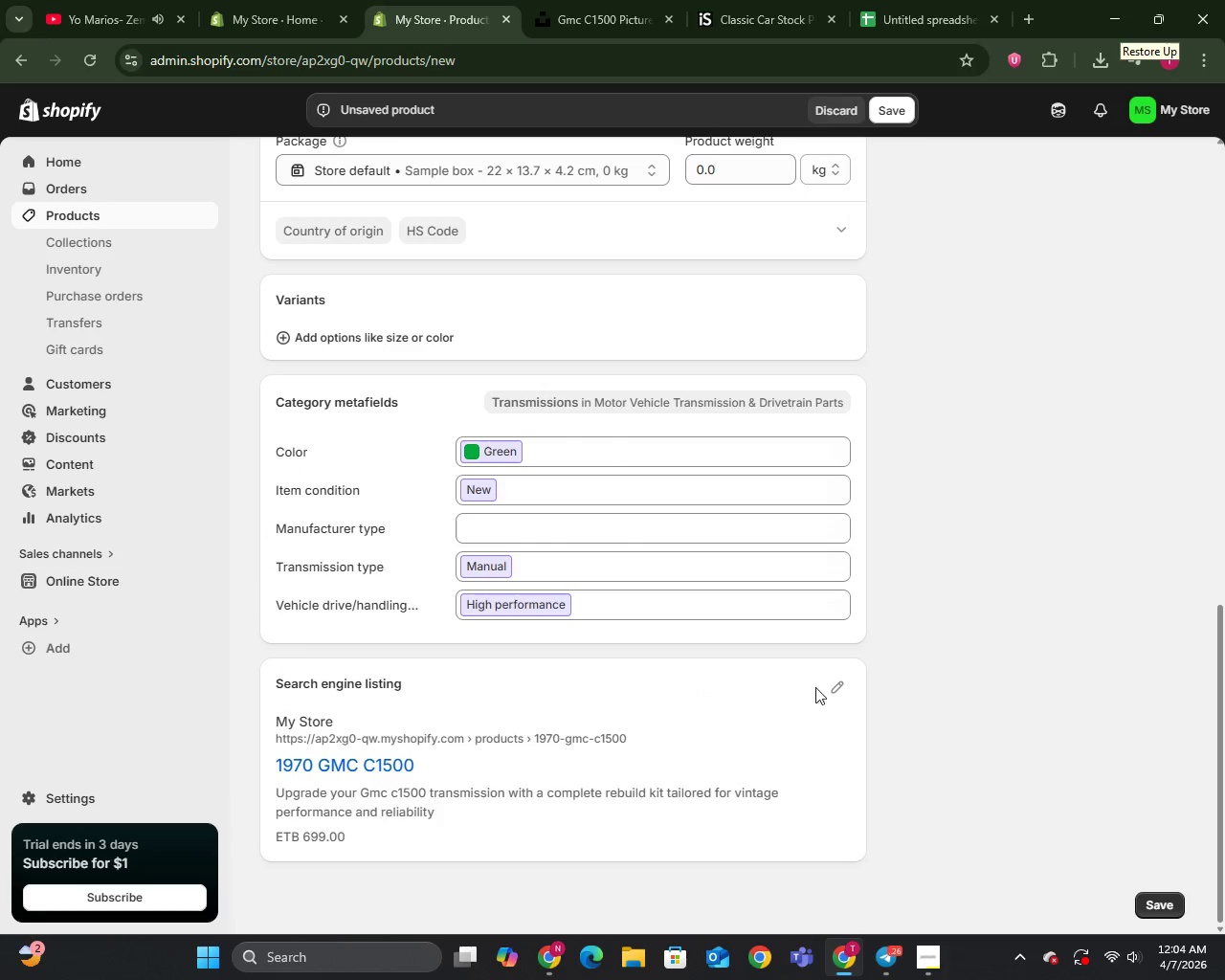 
left_click([835, 682])
 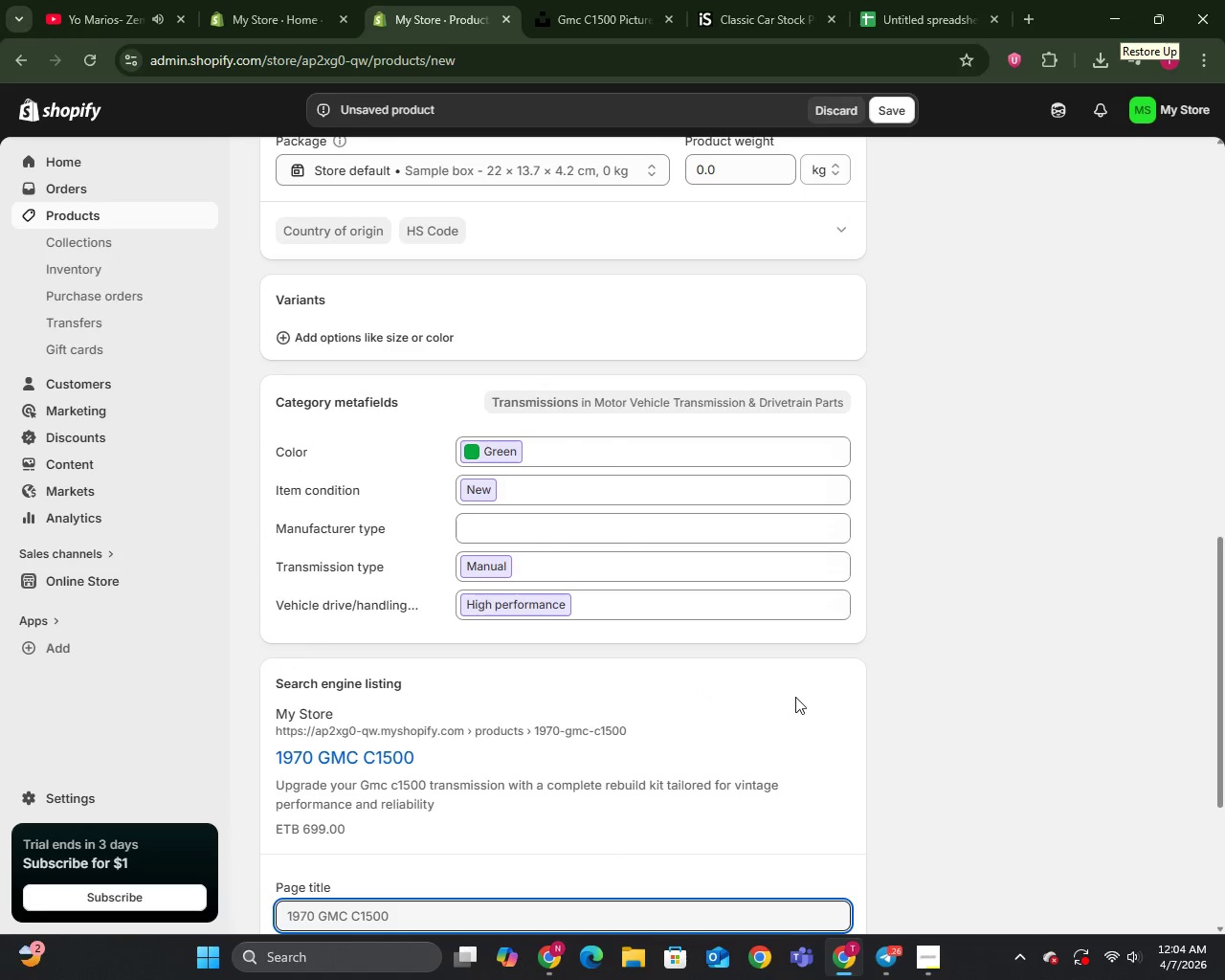 
scroll: coordinate [781, 697], scroll_direction: down, amount: 3.0
 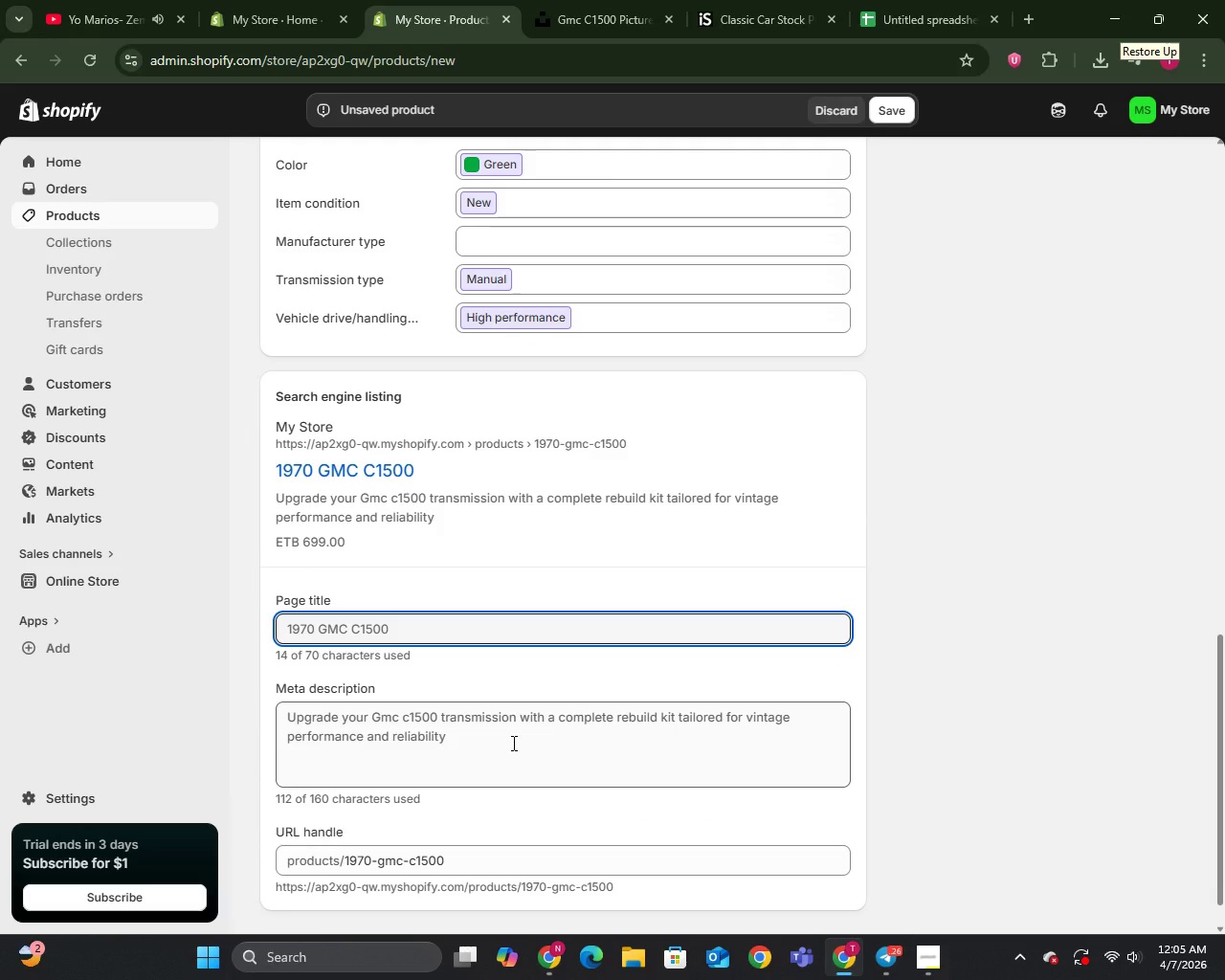 
wait(5.89)
 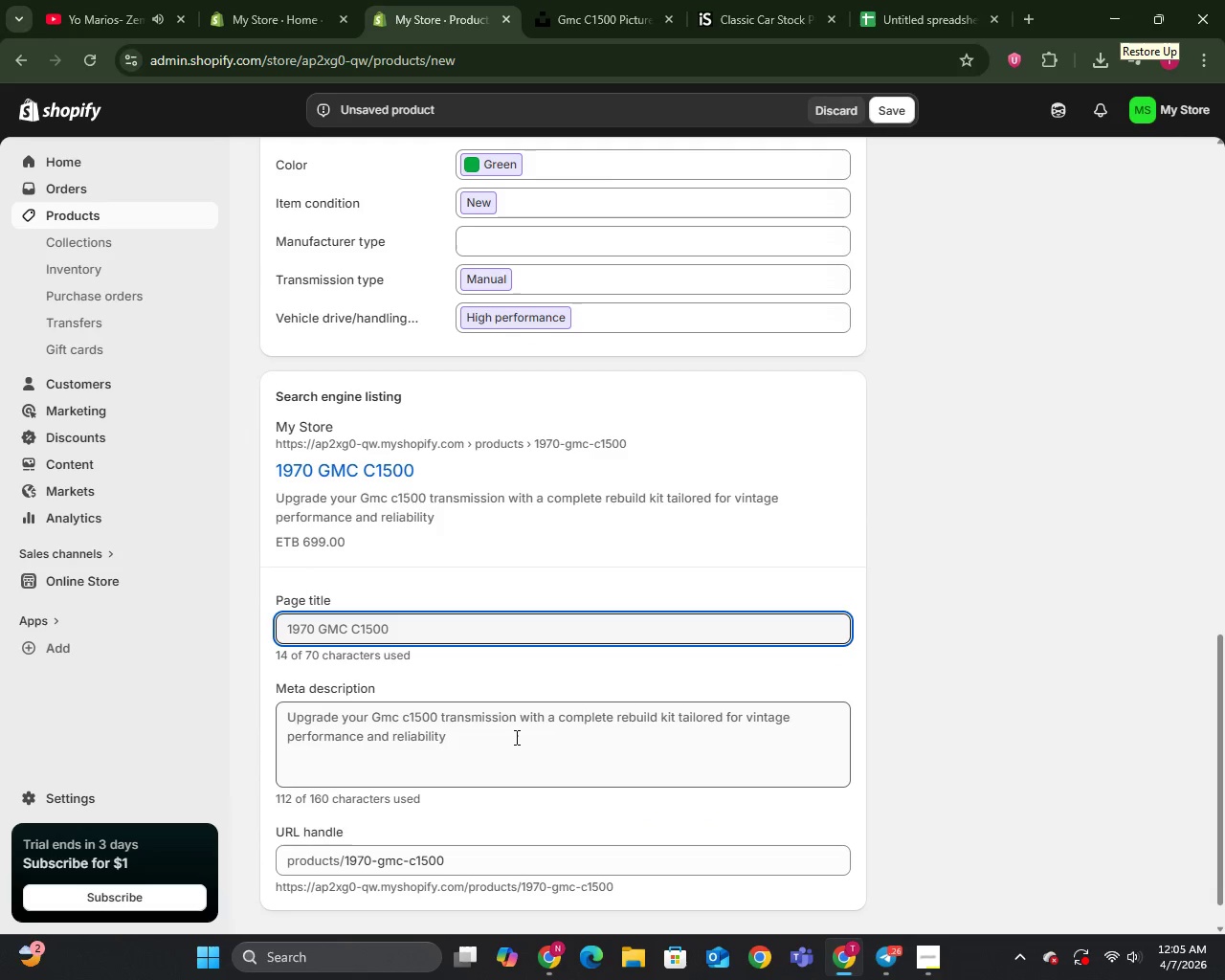 
scroll: coordinate [512, 743], scroll_direction: down, amount: 1.0
 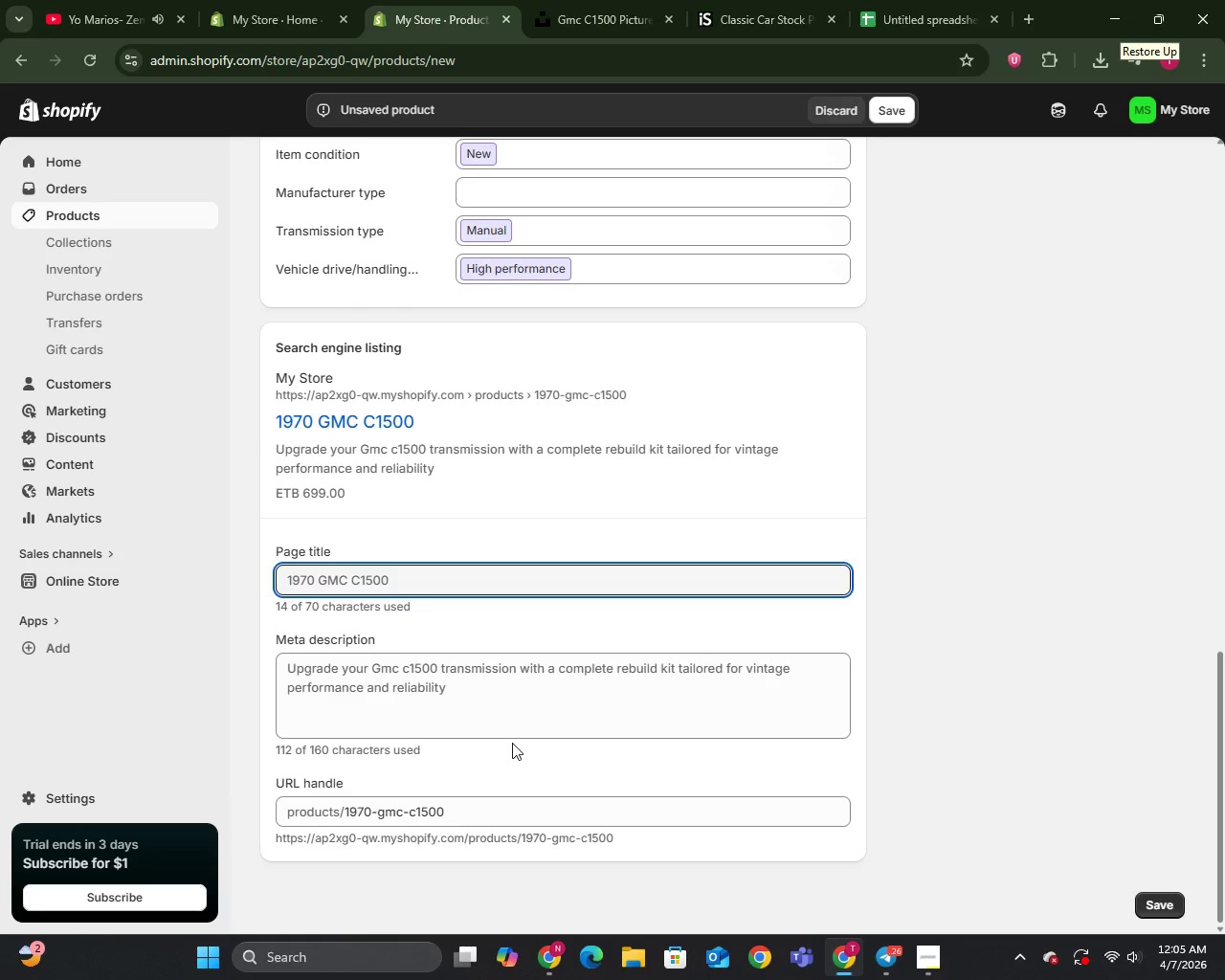 
scroll: coordinate [522, 737], scroll_direction: up, amount: 26.0
 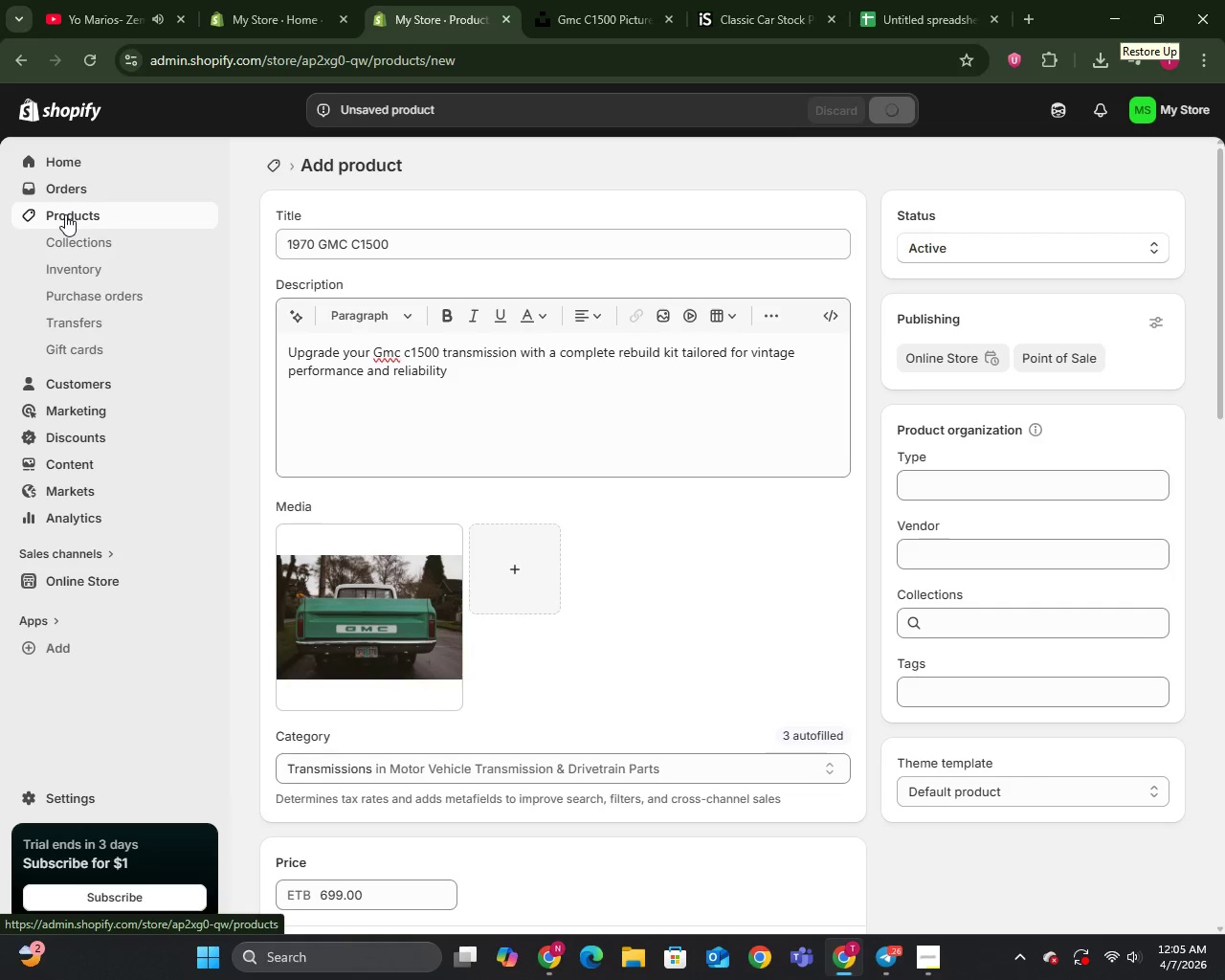 
wait(6.96)
 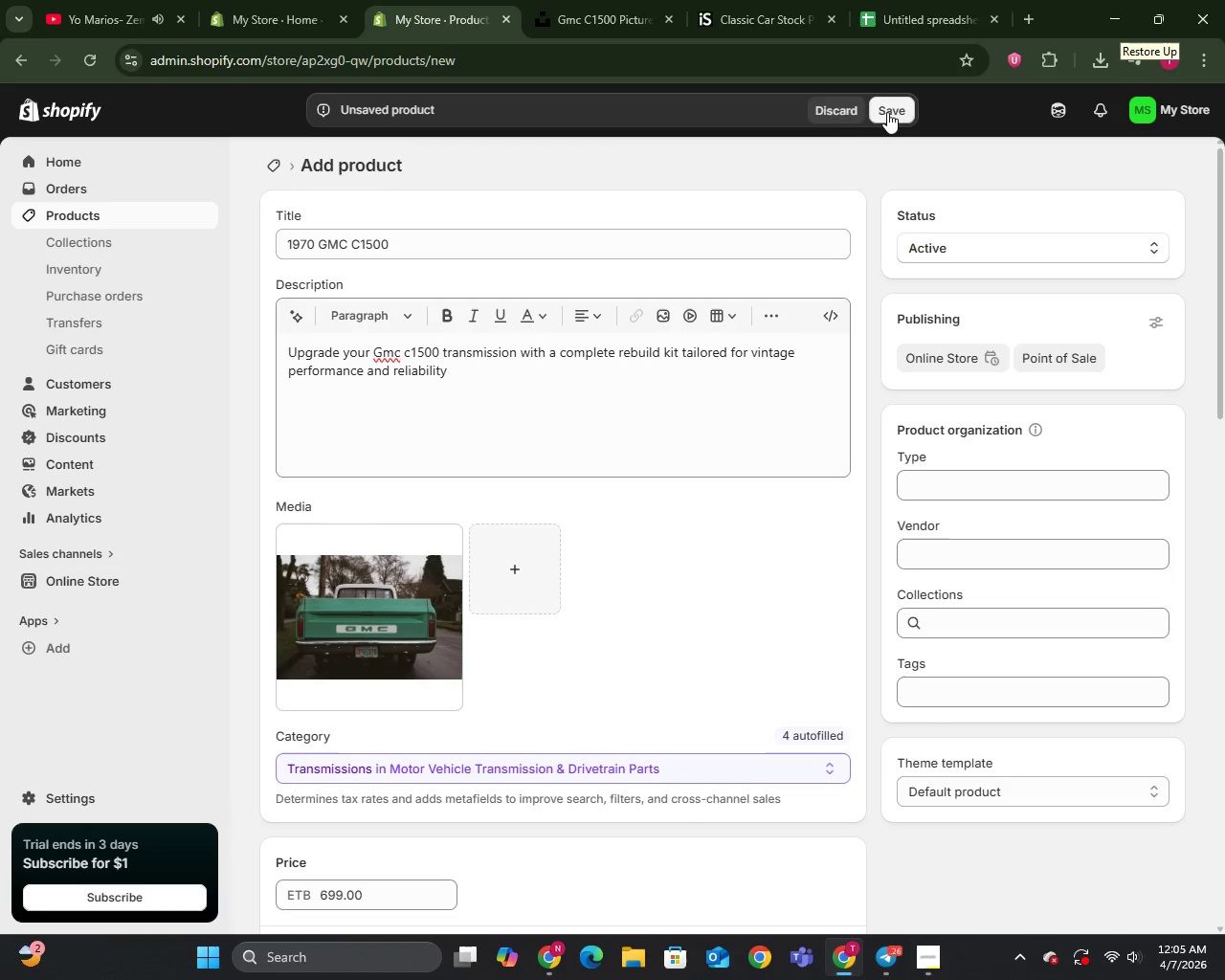 
left_click([65, 214])
 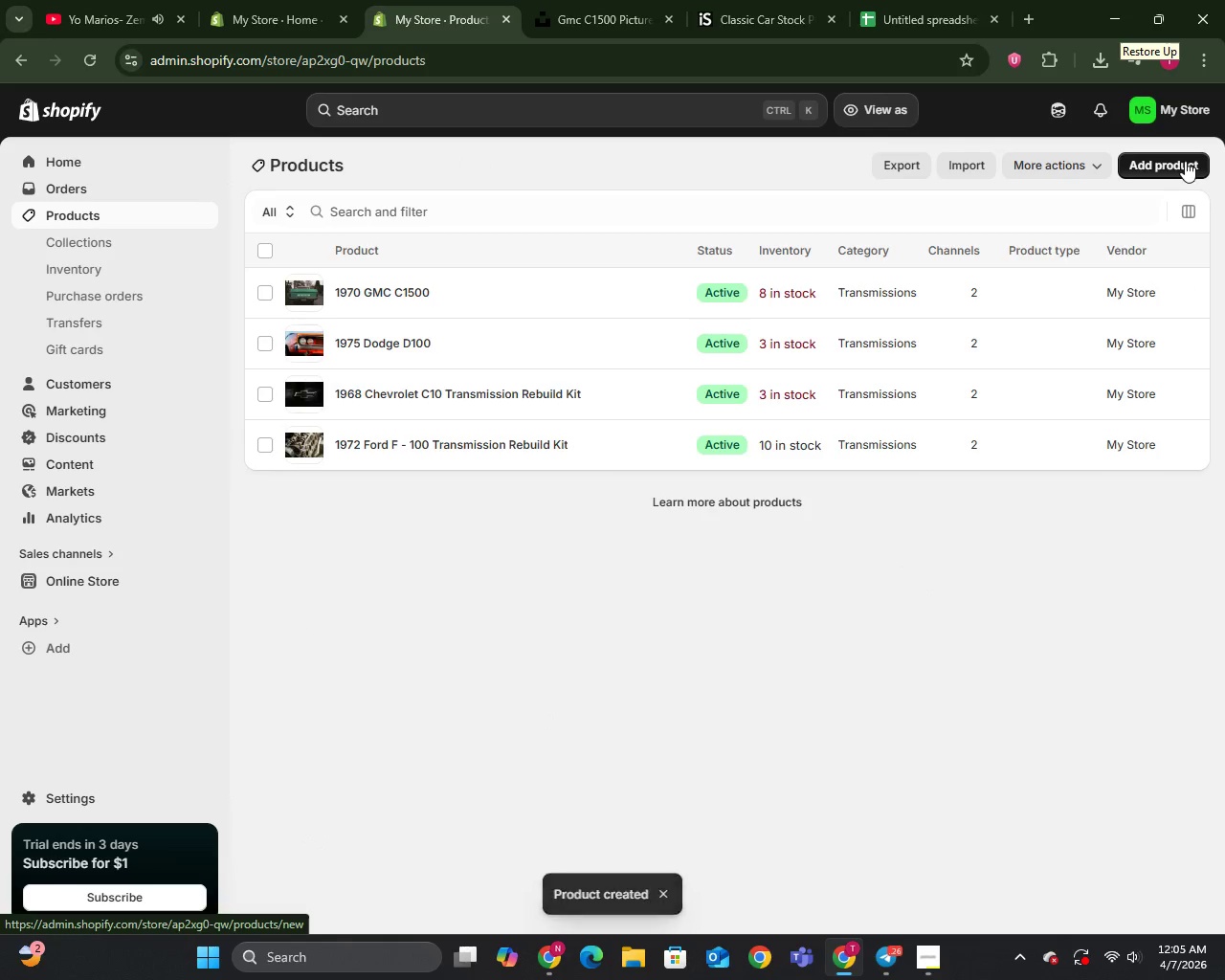 
left_click([1183, 161])
 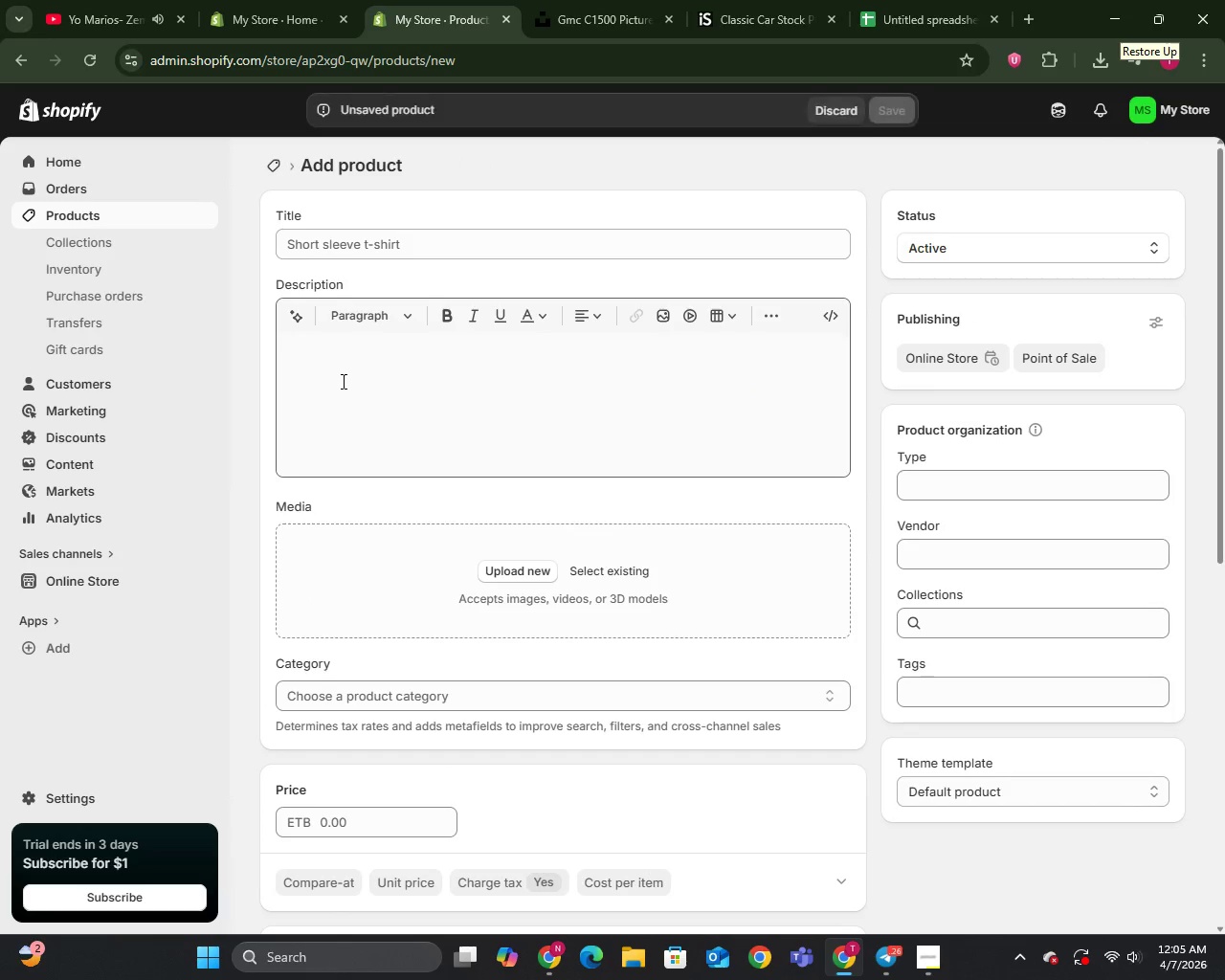 
left_click([374, 244])
 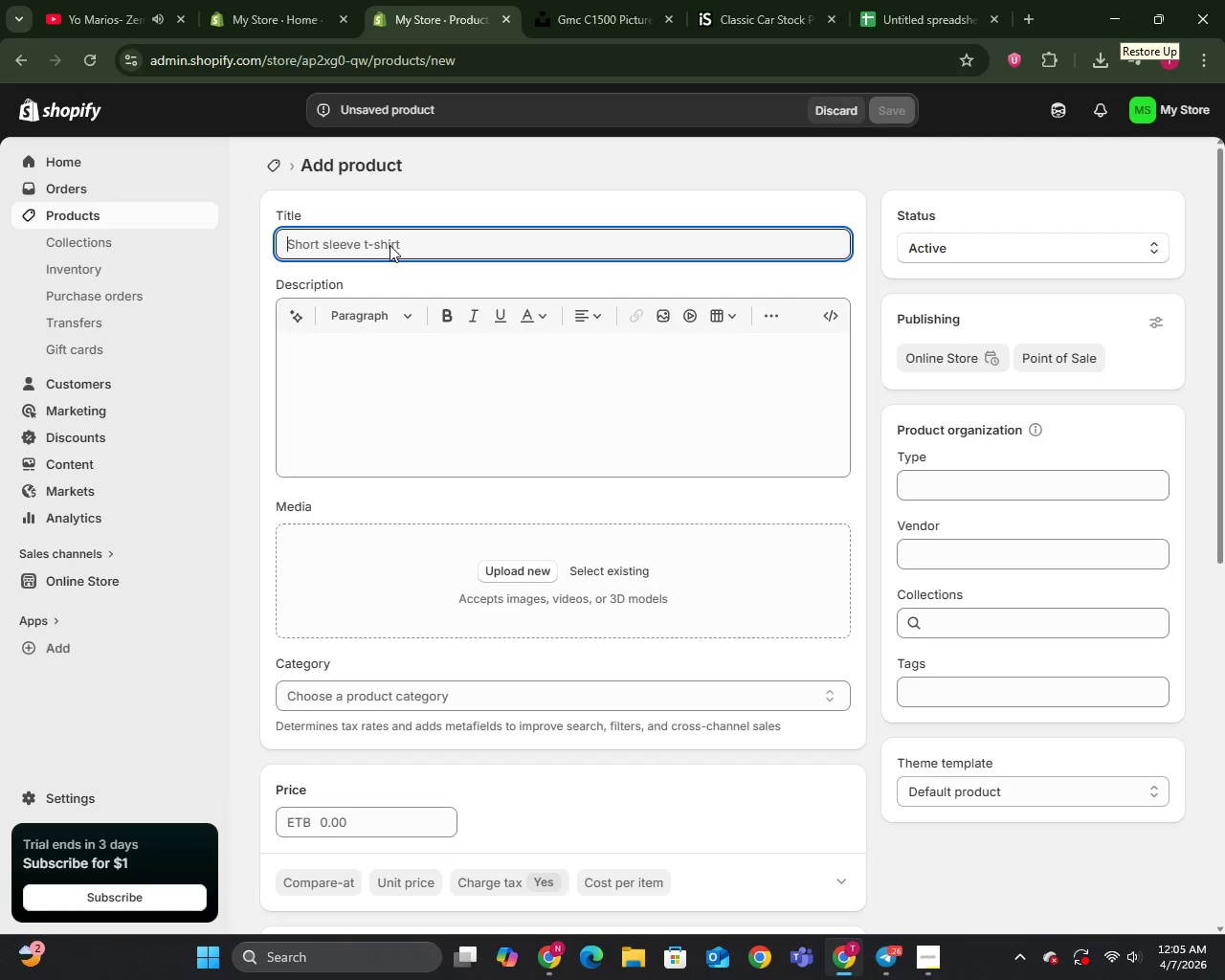 
type(1969 Ford F-250)
 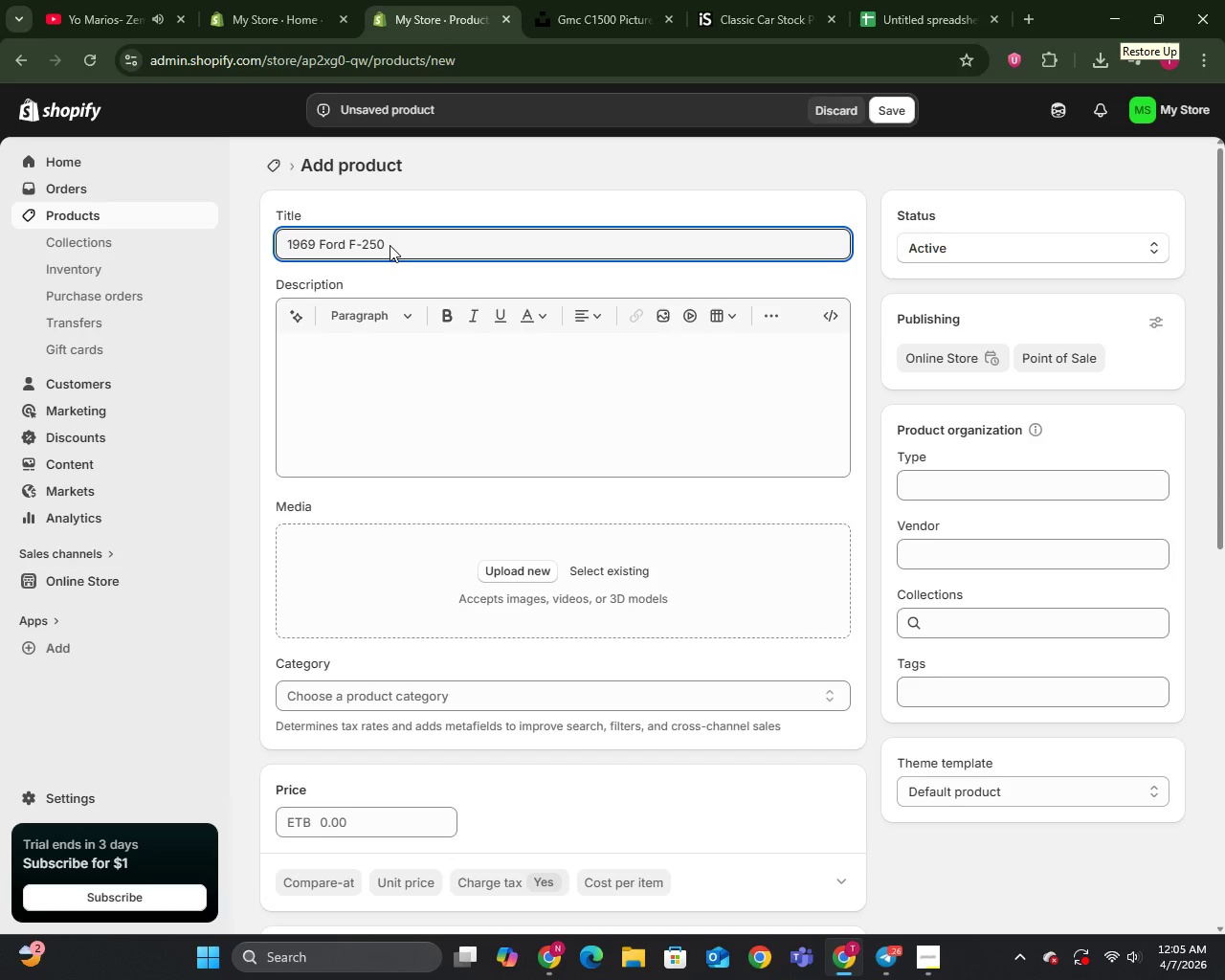 
left_click([343, 366])
 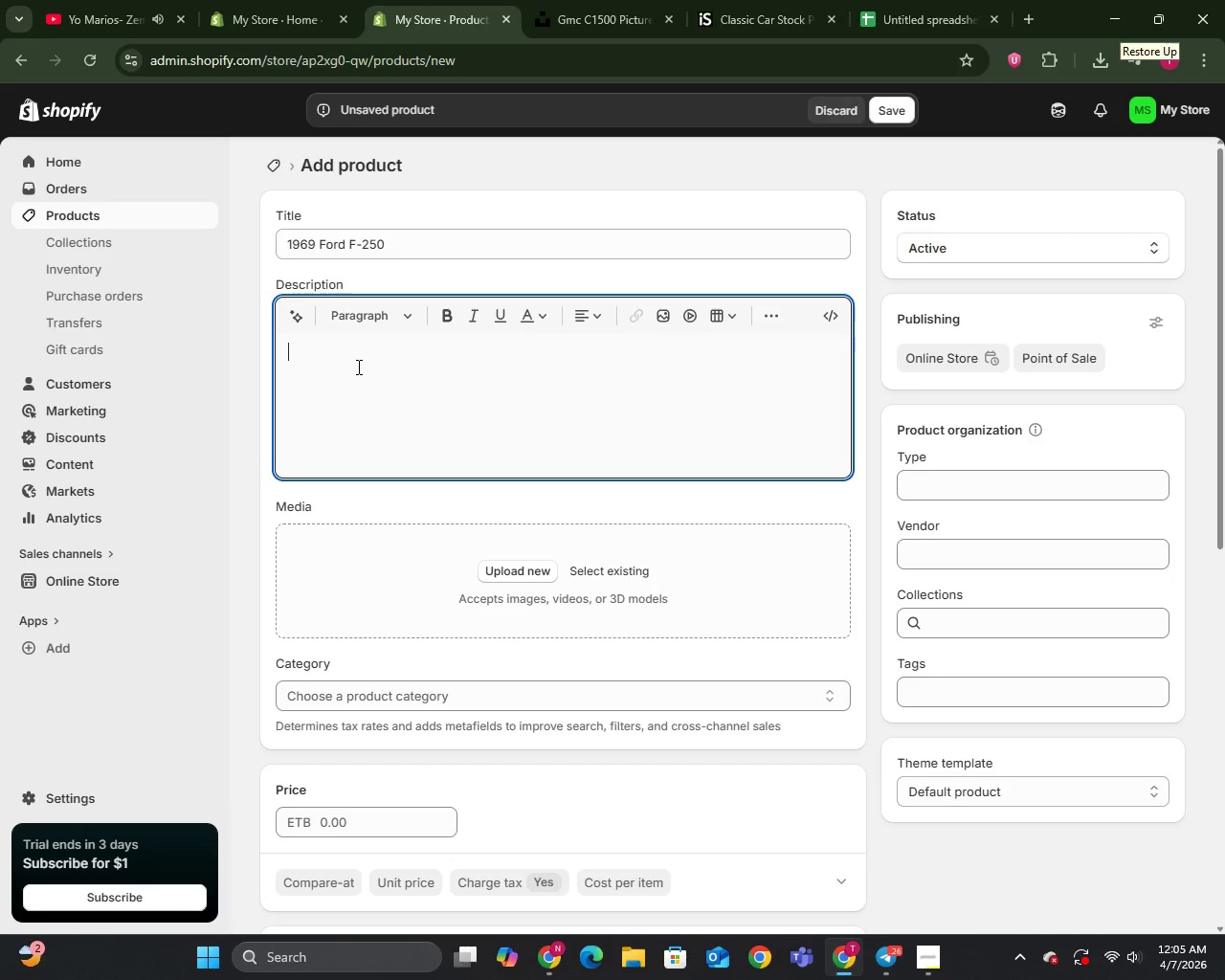 
key(H)
 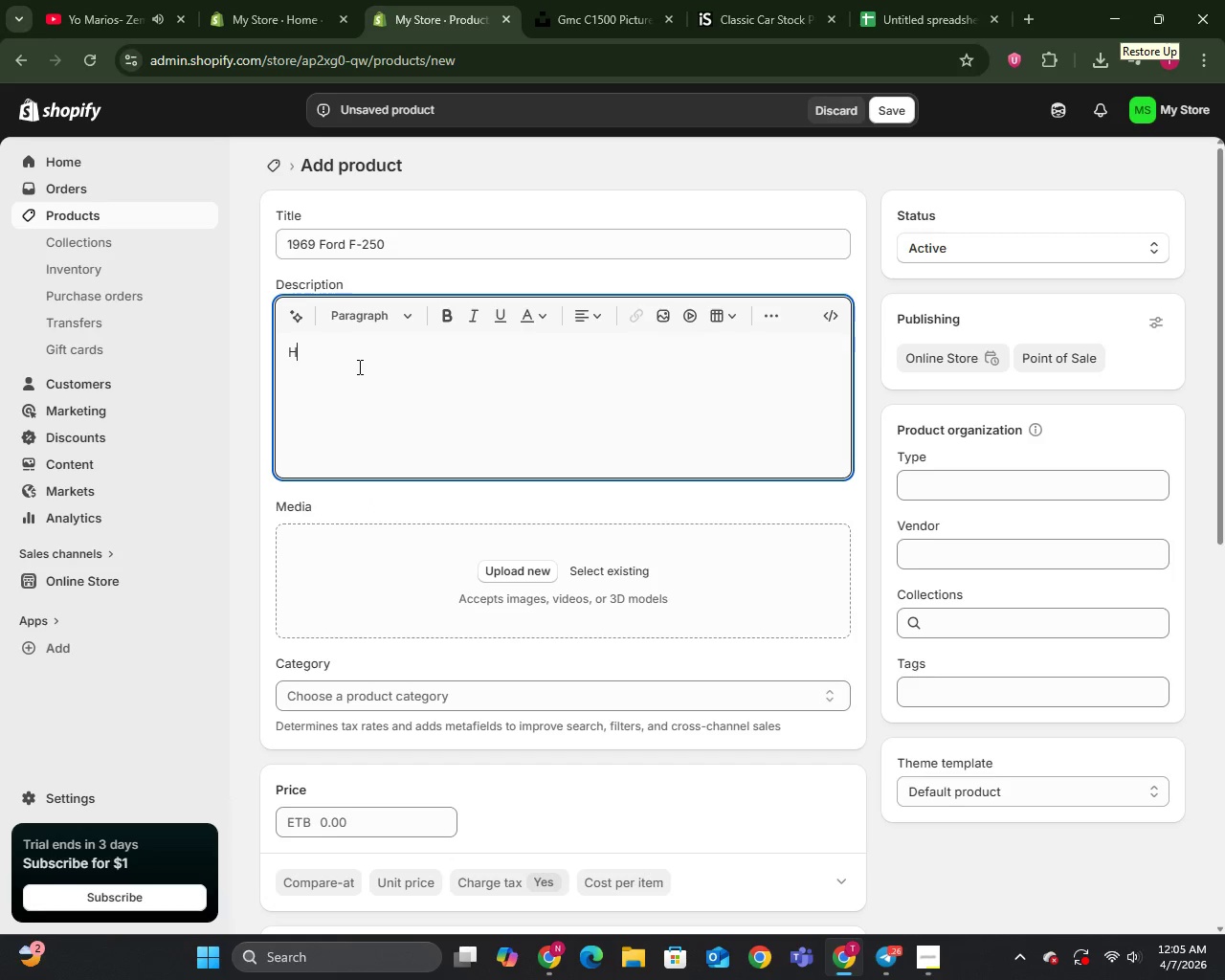 
key(CapsLock)
 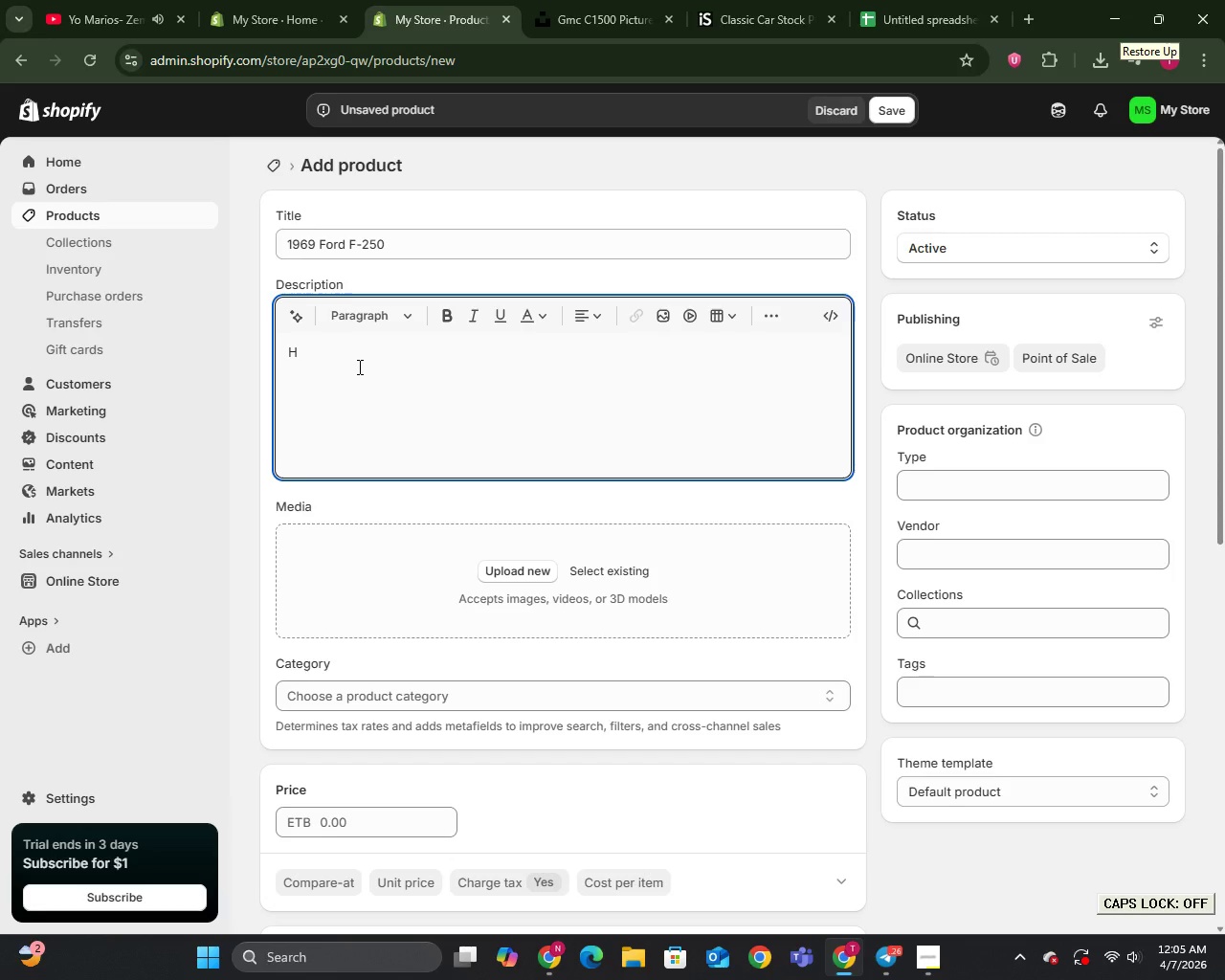 
type(eavy duty rebuild soluton for)
 